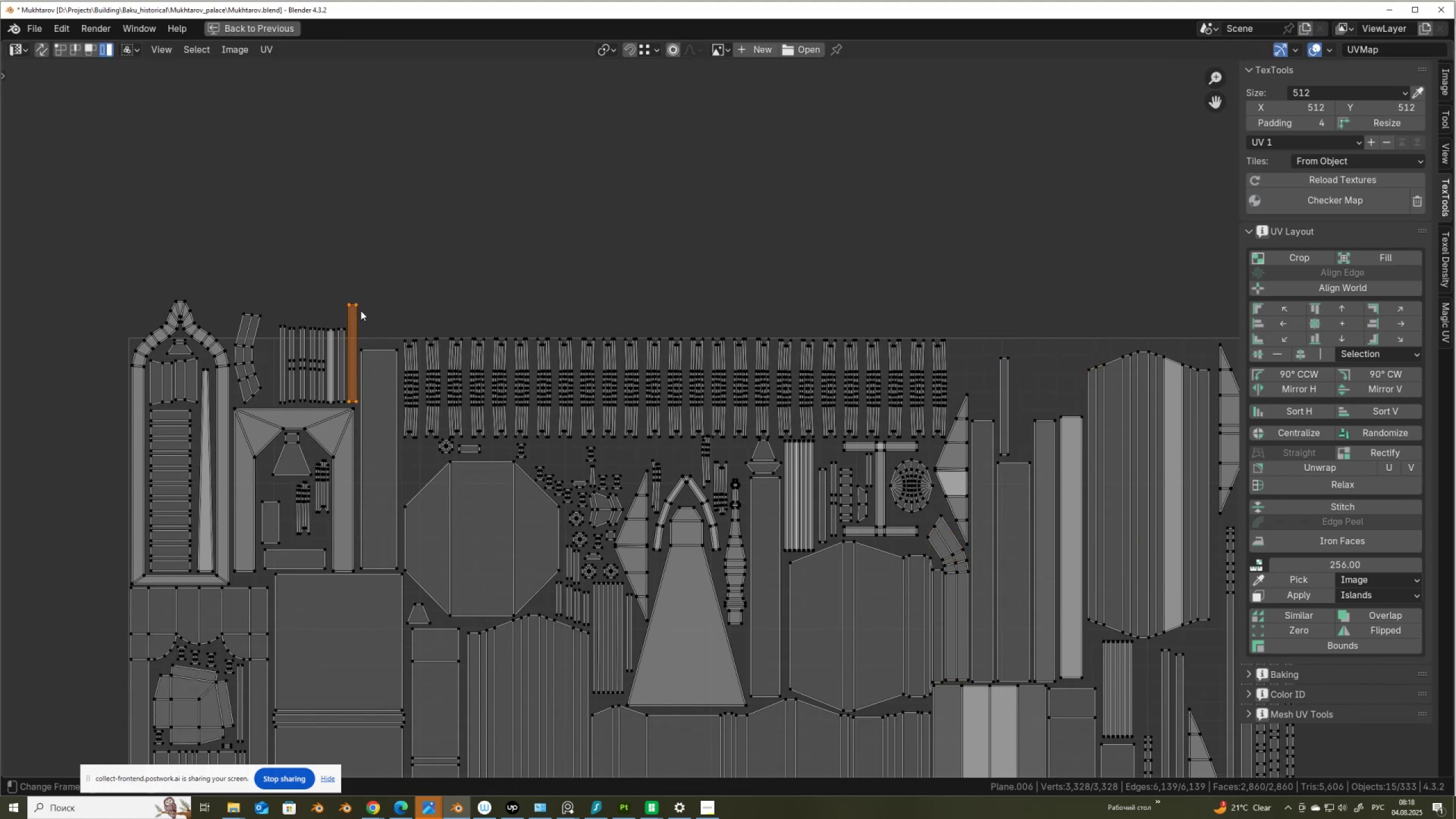 
key(G)
 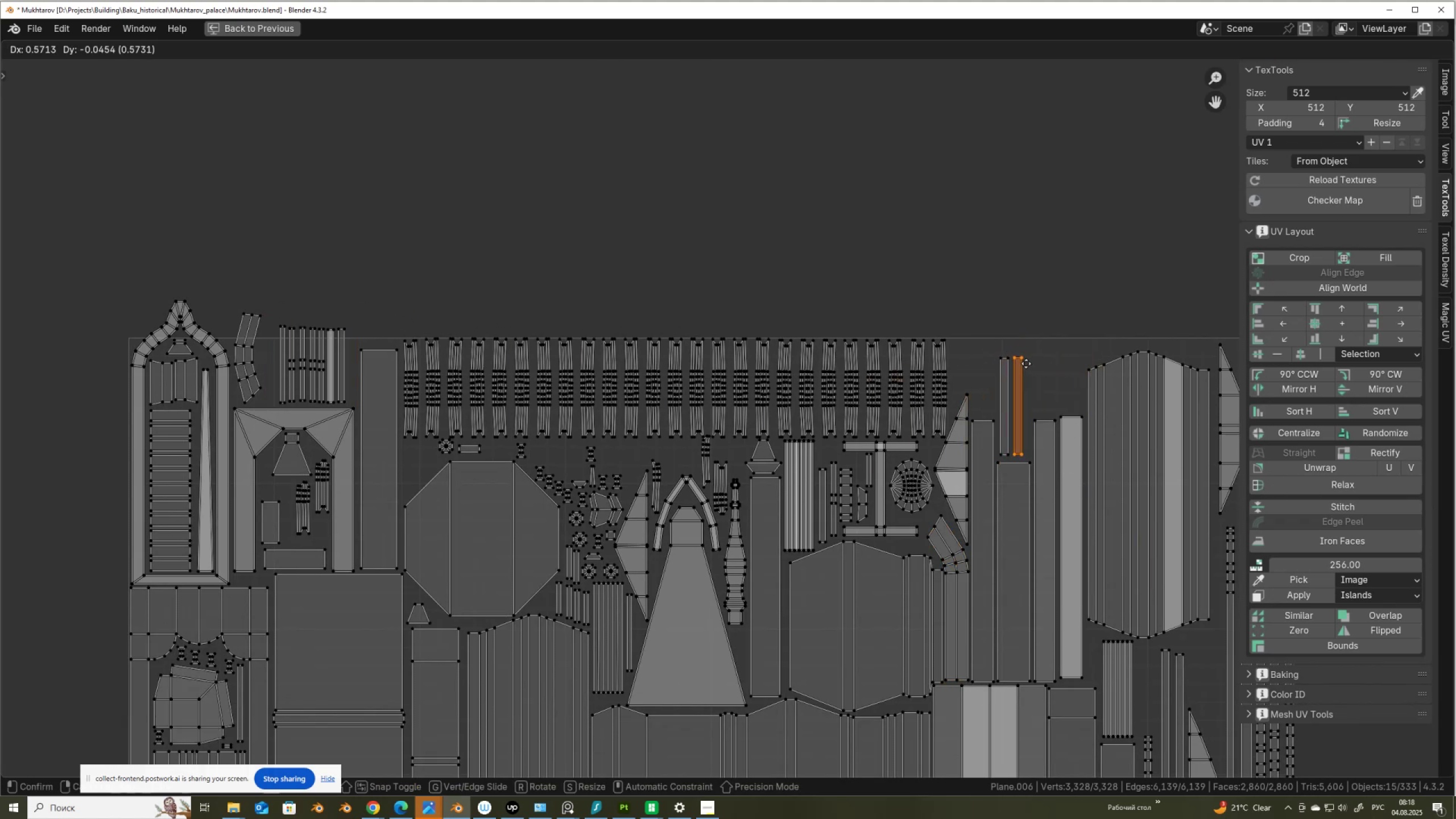 
left_click([1025, 363])
 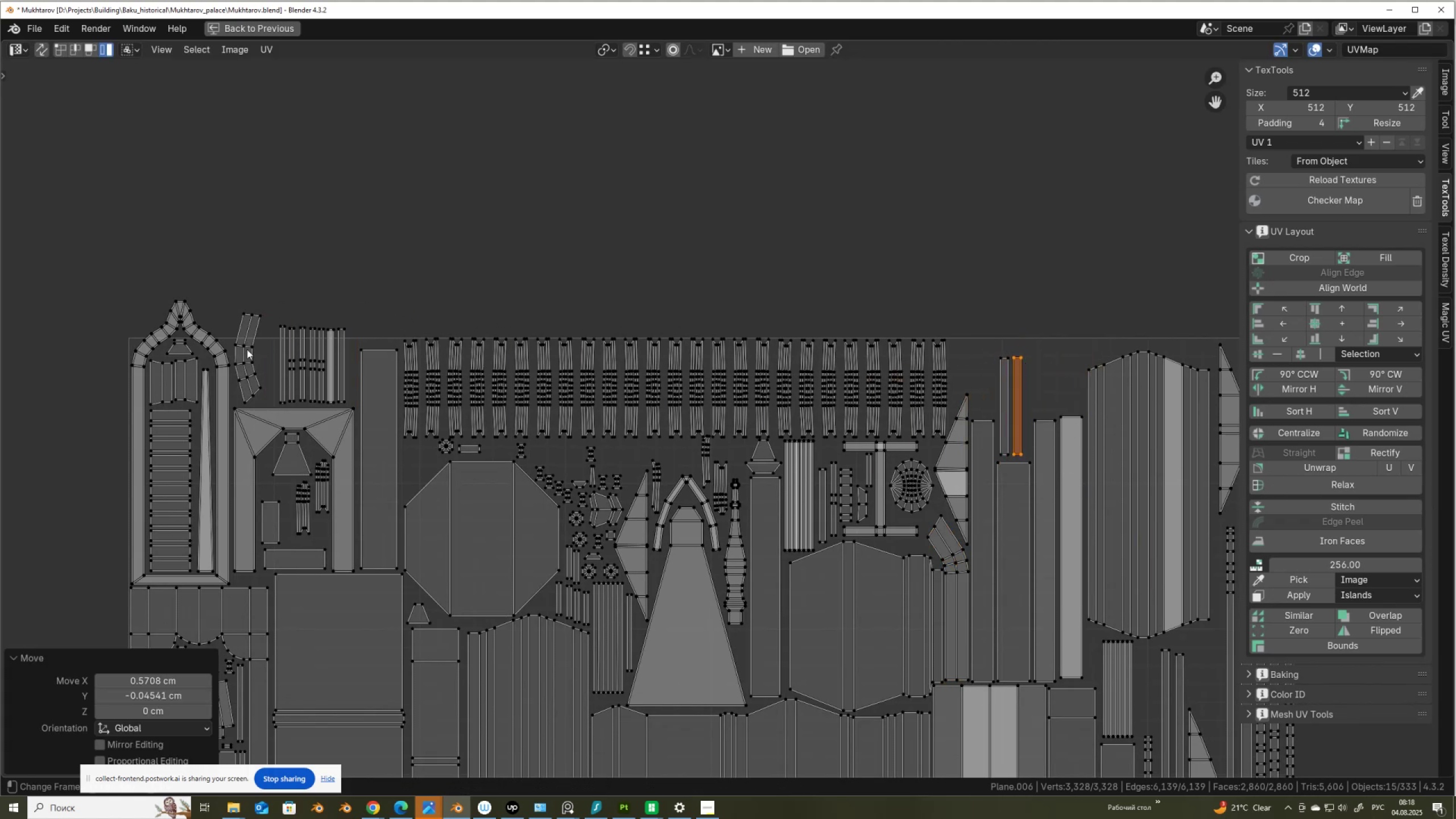 
left_click([246, 351])
 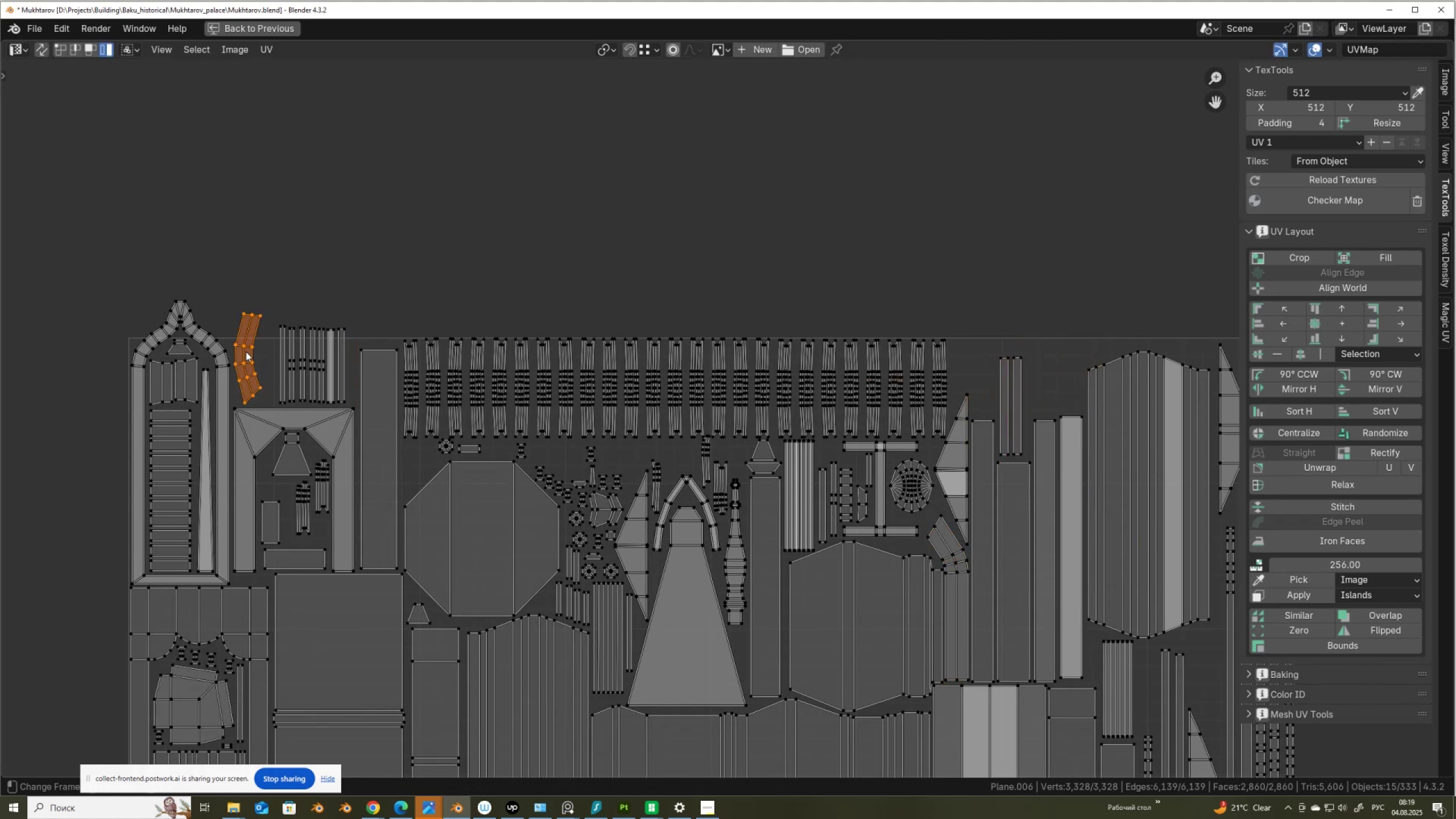 
key(G)
 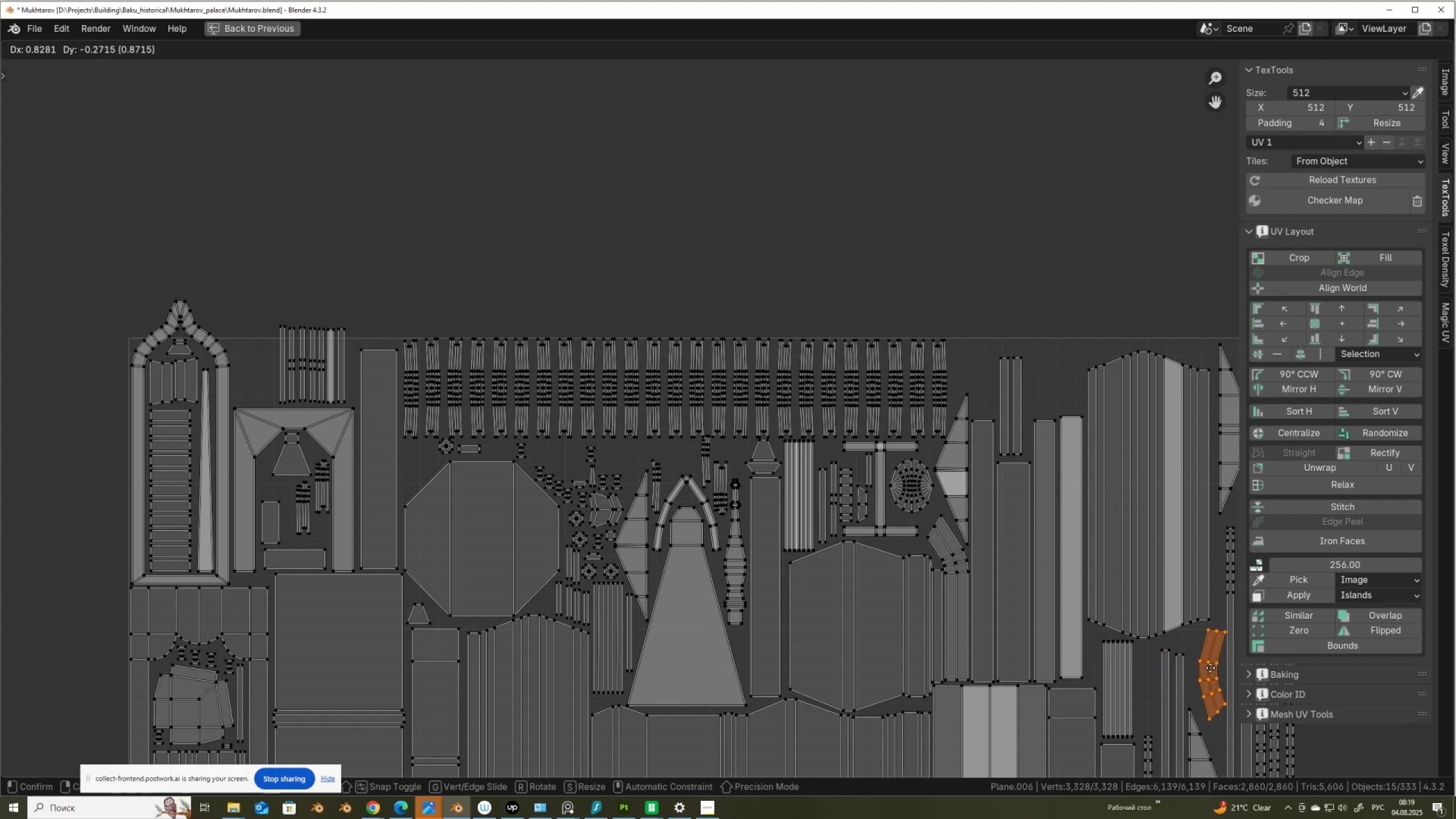 
left_click([1207, 669])
 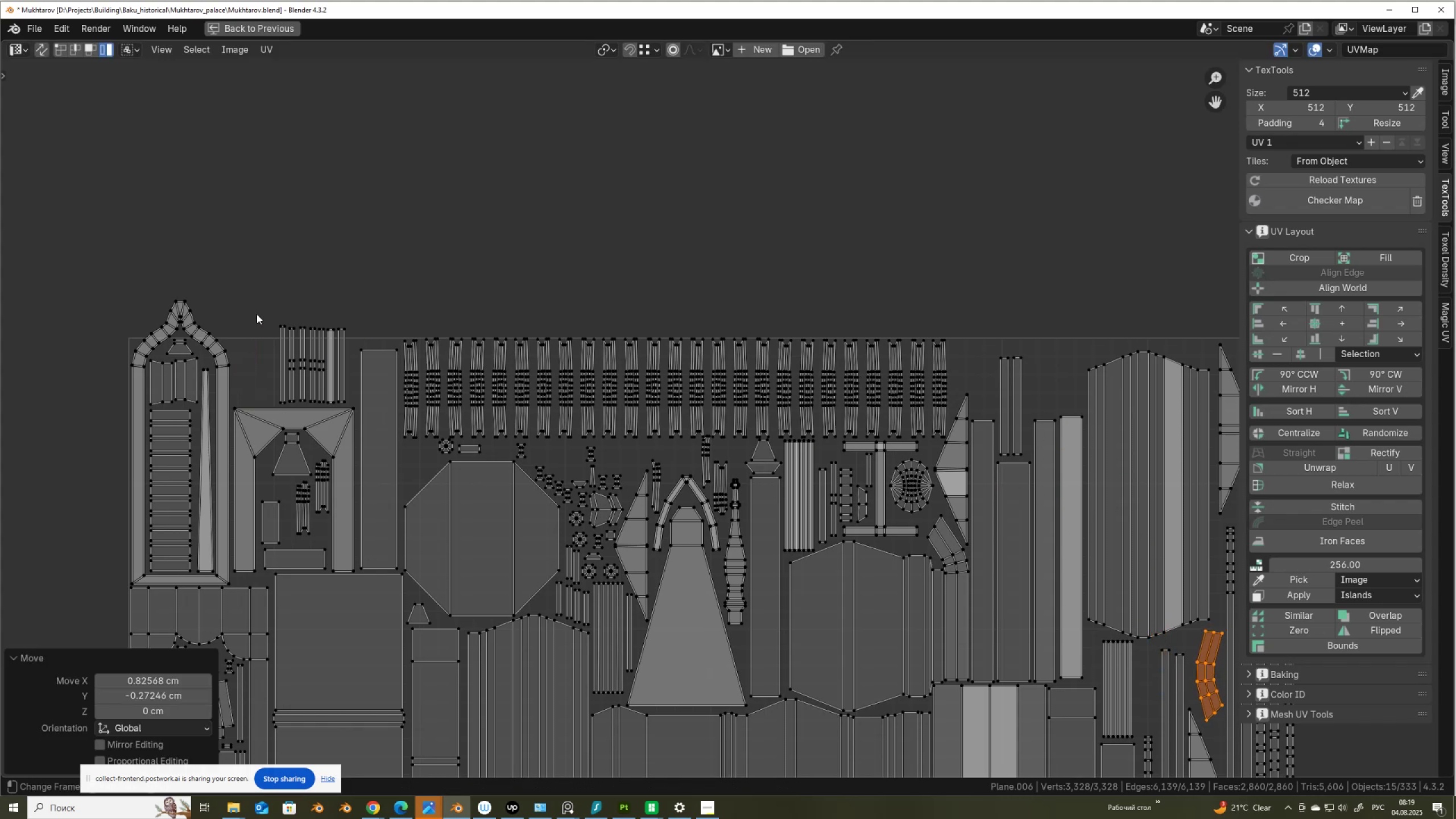 
left_click_drag(start_coordinate=[260, 312], to_coordinate=[363, 357])
 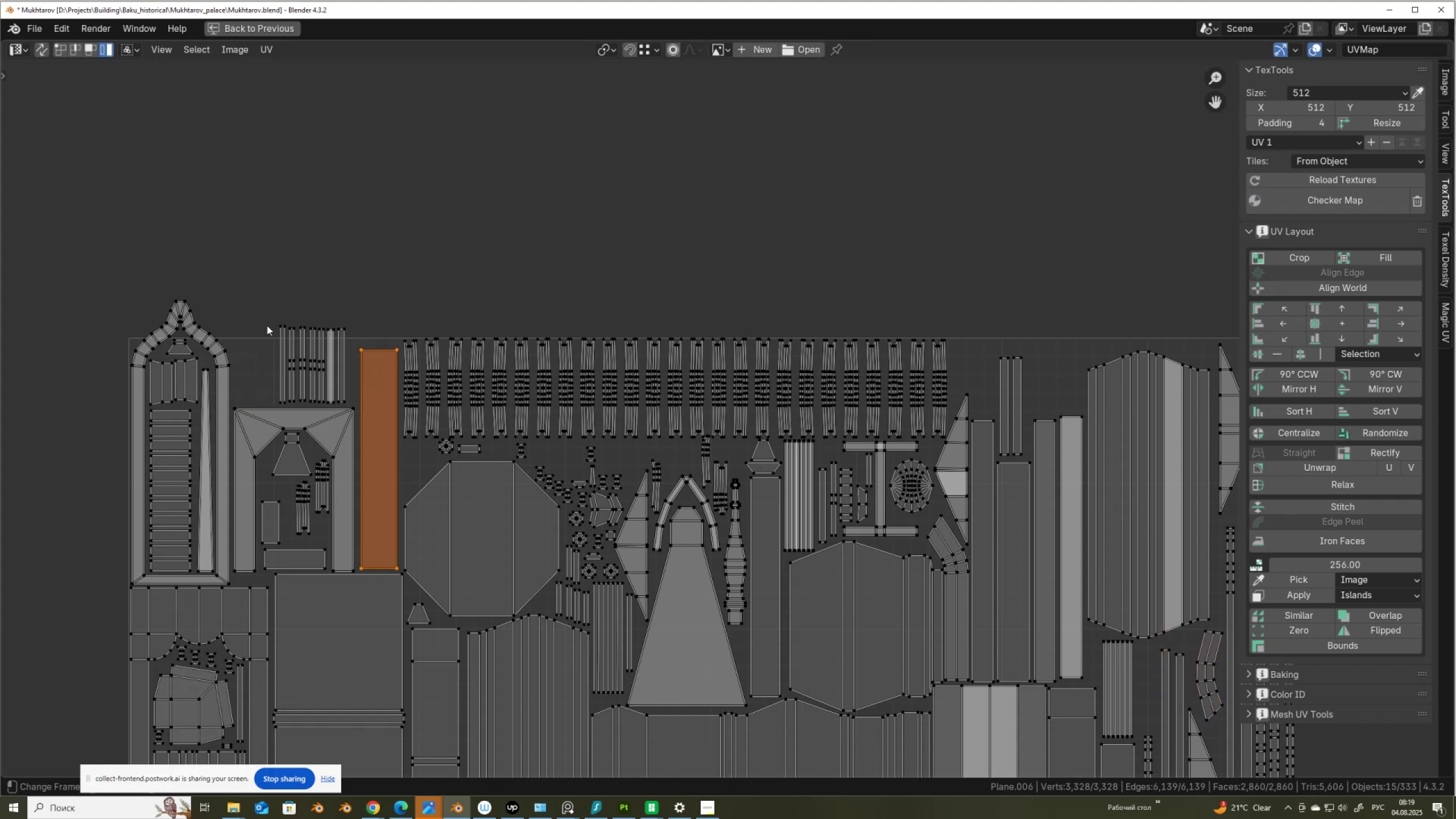 
left_click_drag(start_coordinate=[278, 316], to_coordinate=[347, 344])
 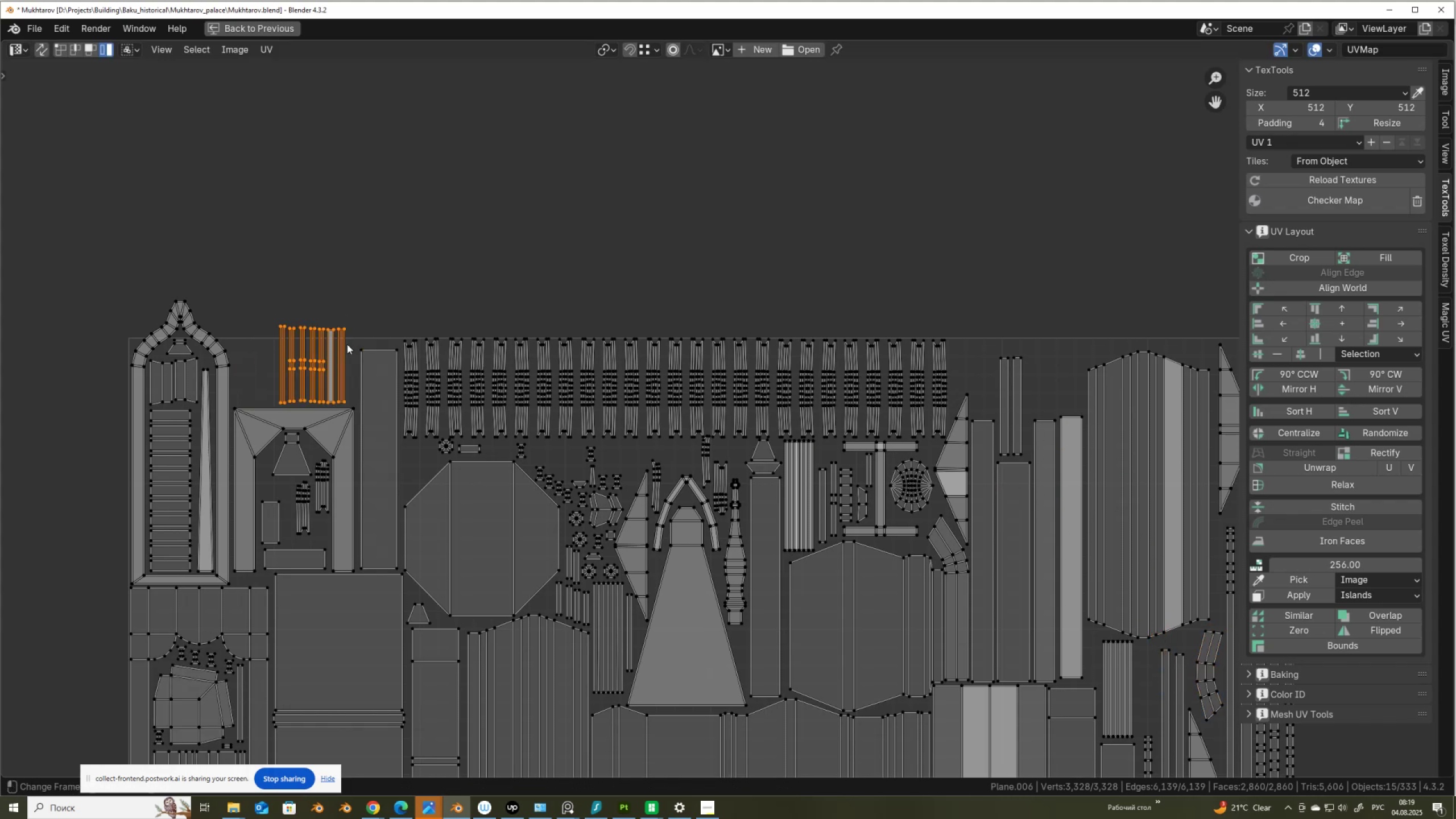 
key(G)
 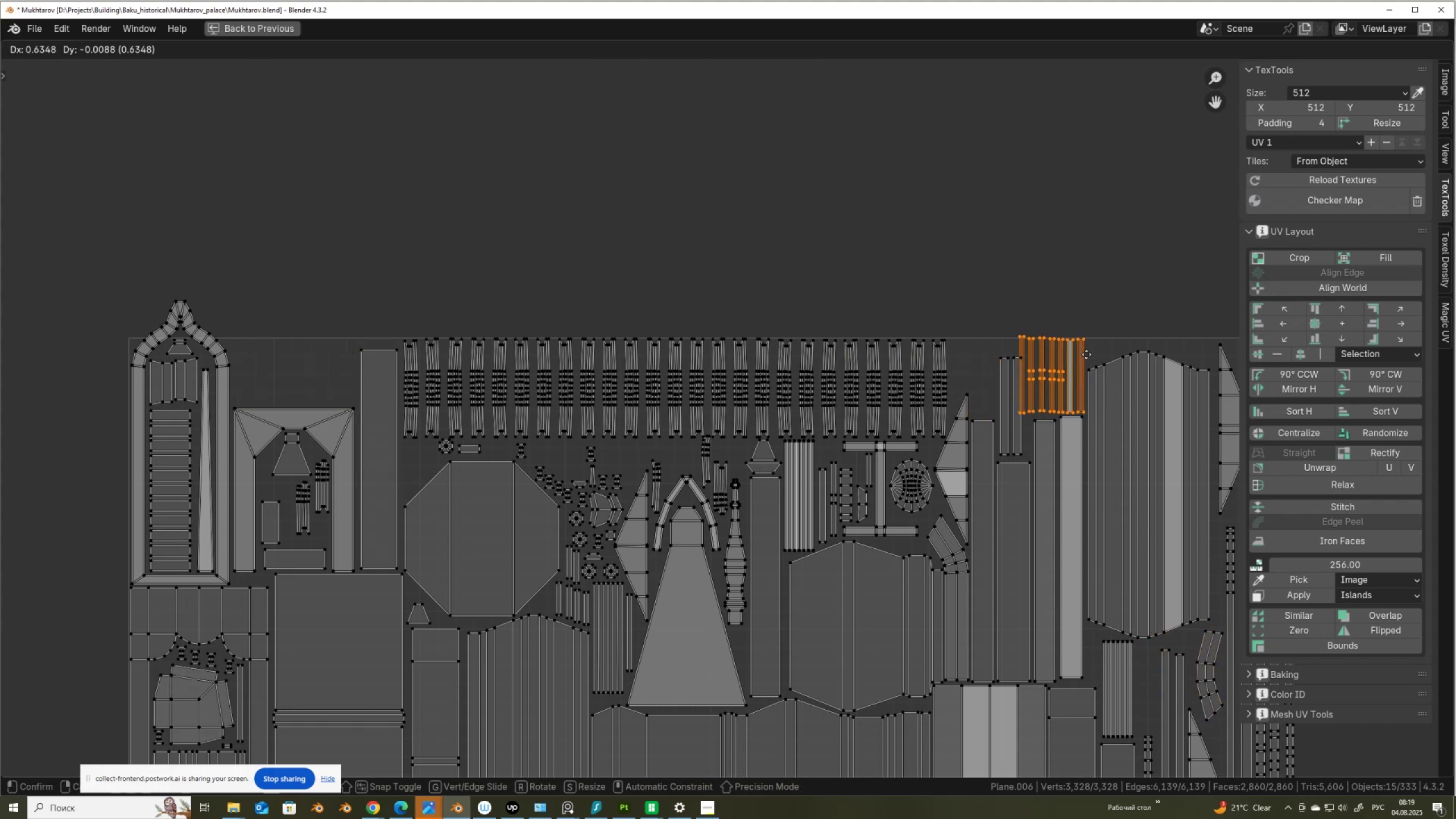 
left_click([1086, 358])
 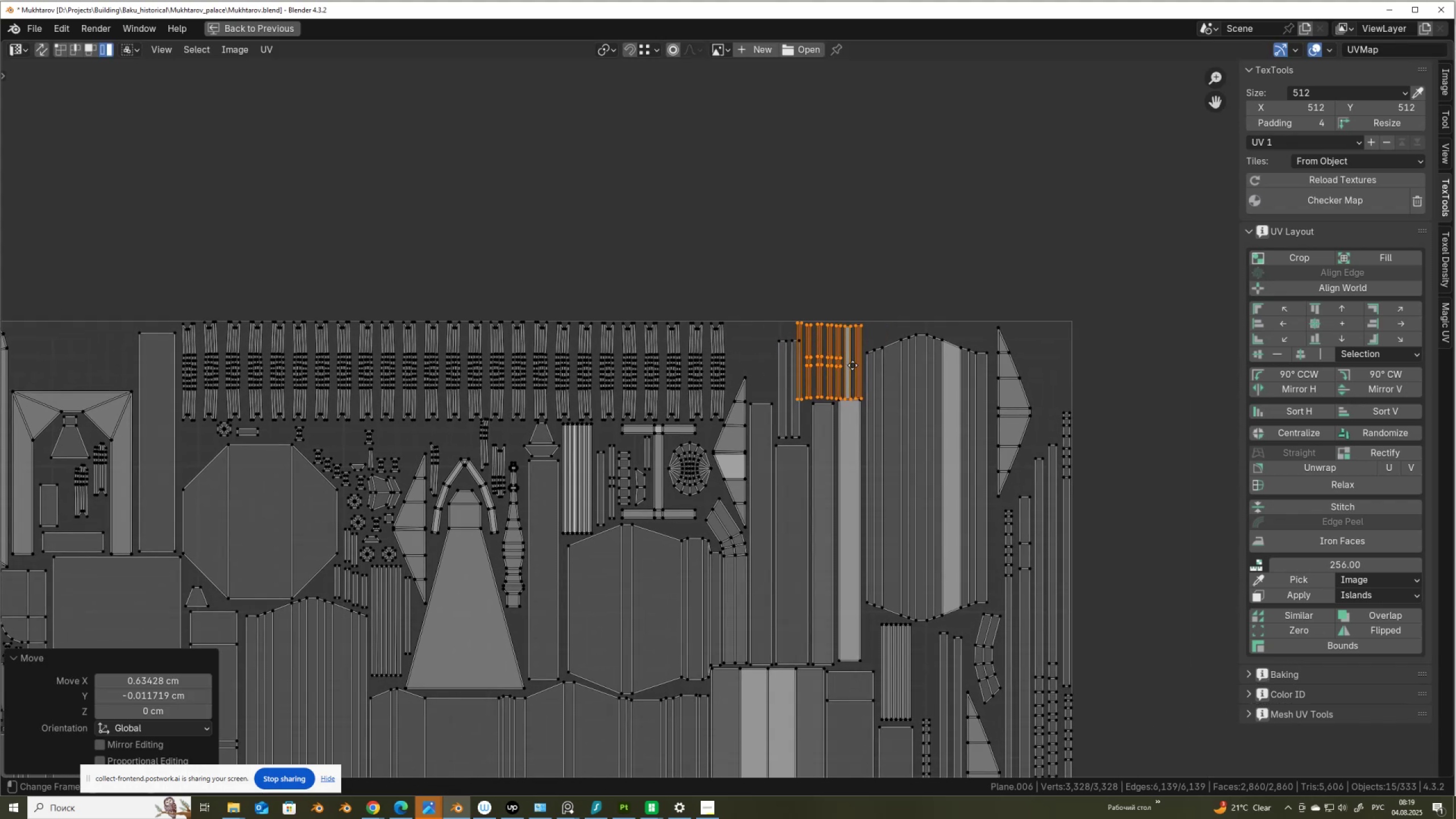 
scroll: coordinate [839, 358], scroll_direction: up, amount: 2.0
 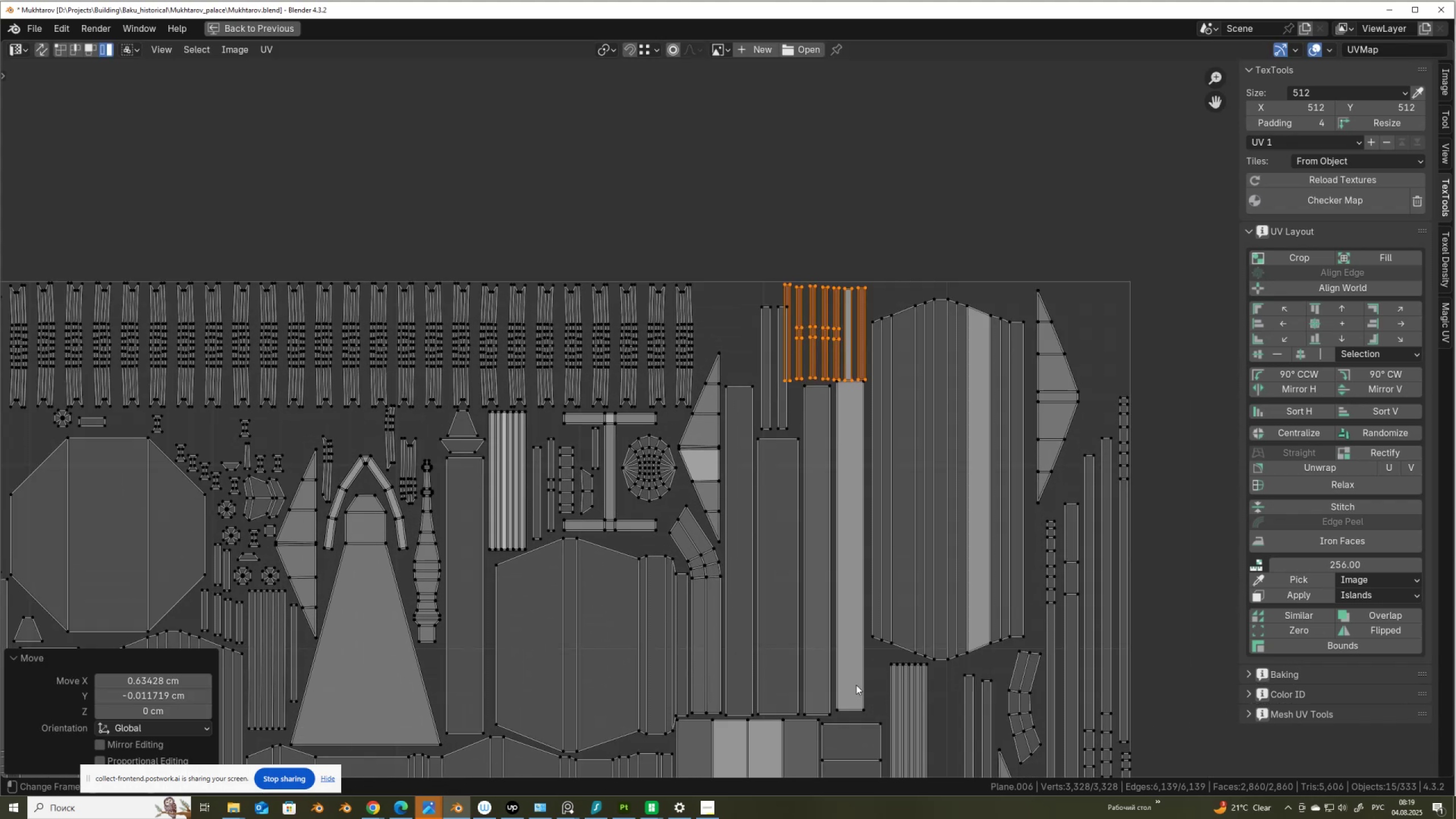 
left_click_drag(start_coordinate=[859, 701], to_coordinate=[867, 712])
 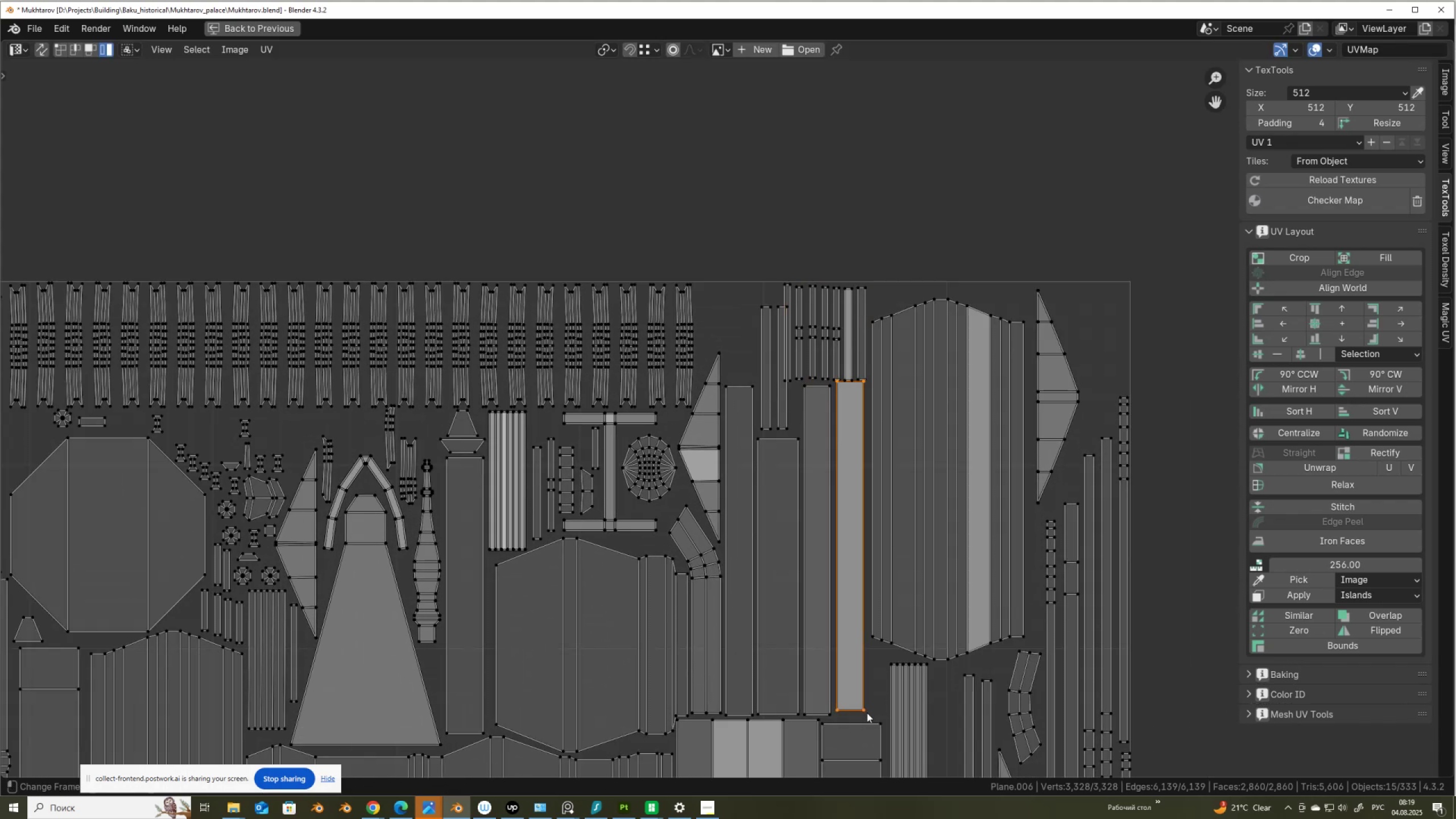 
key(G)
 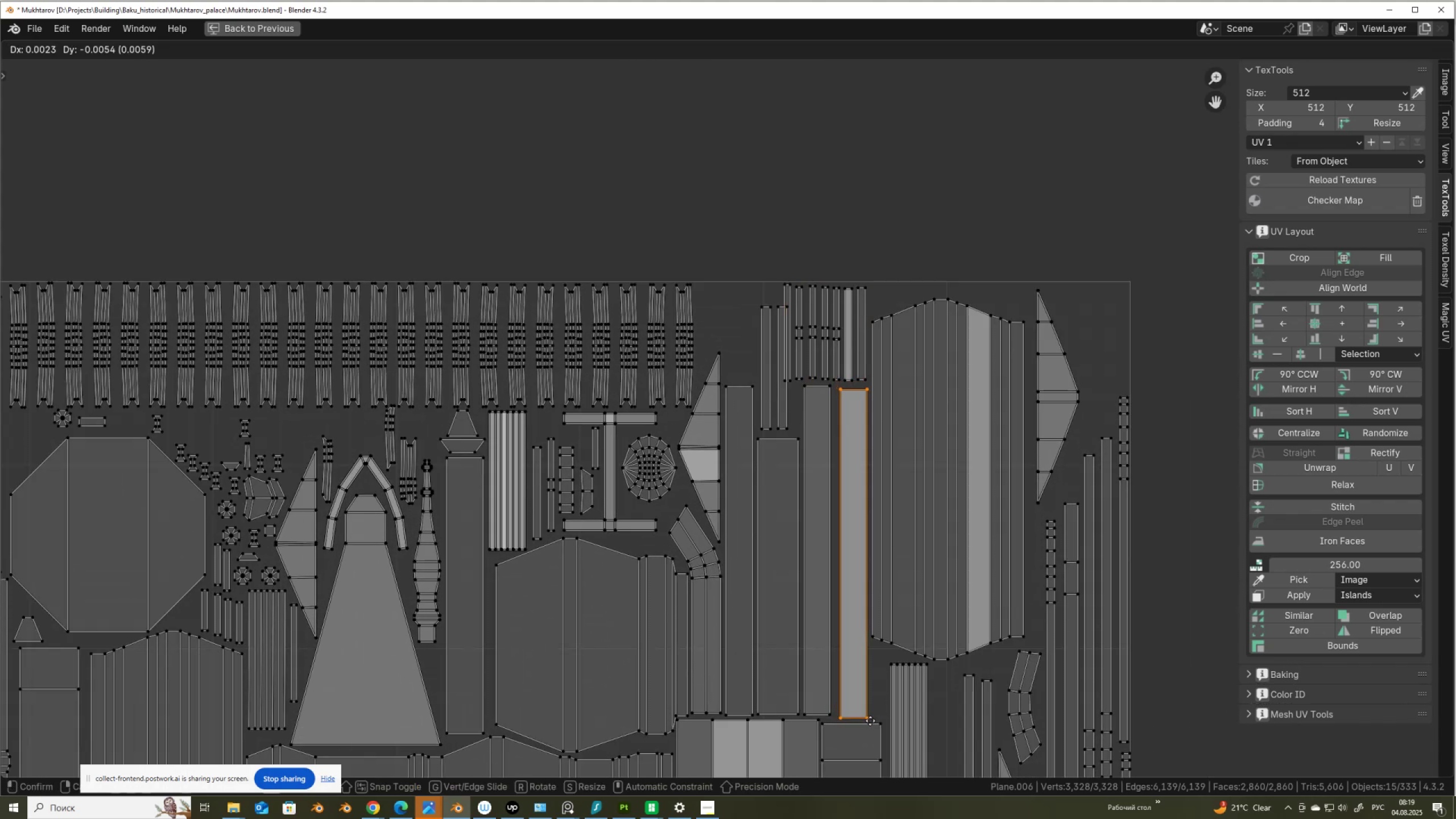 
left_click([870, 721])
 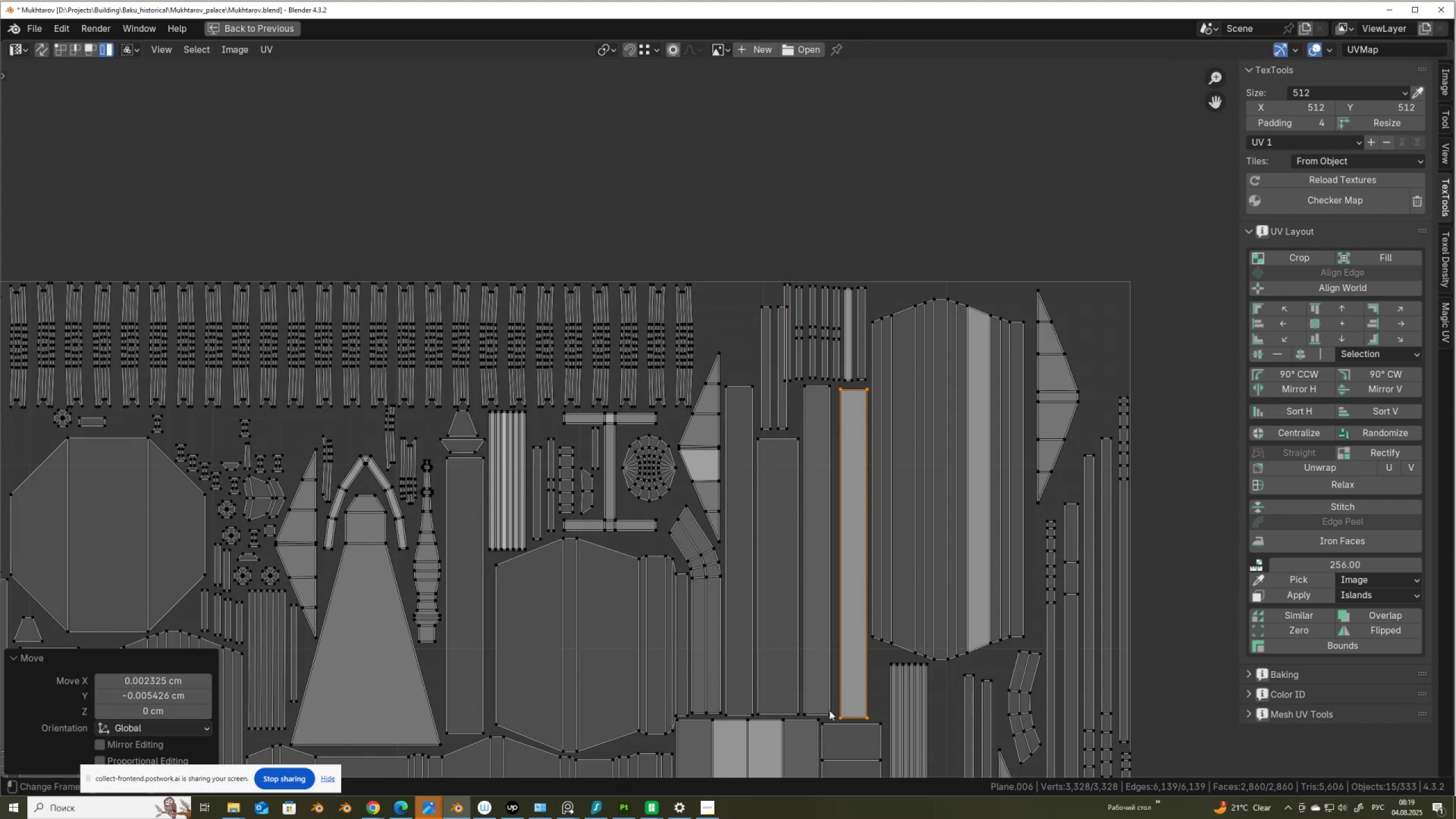 
left_click_drag(start_coordinate=[827, 709], to_coordinate=[832, 715])
 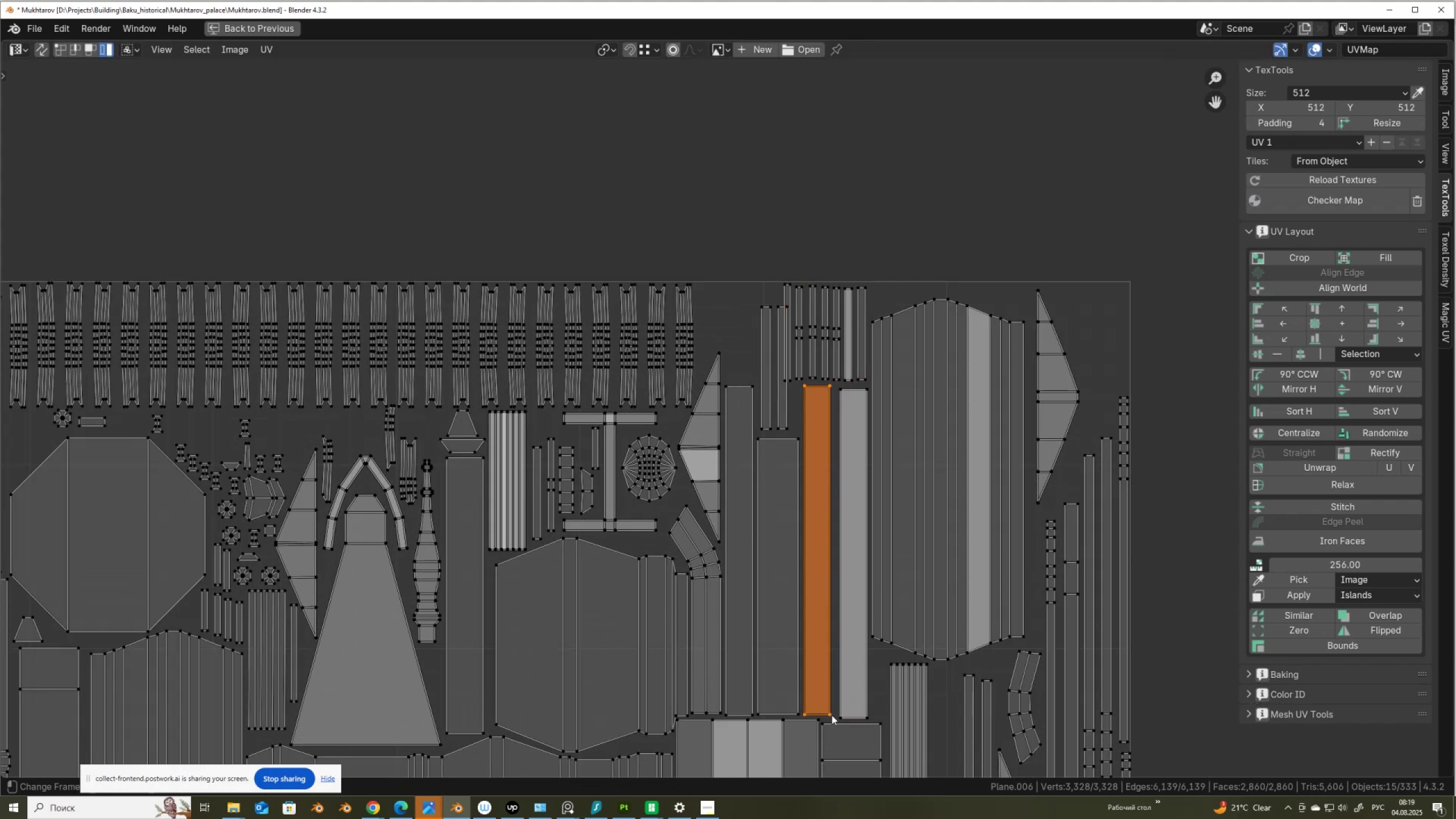 
key(G)
 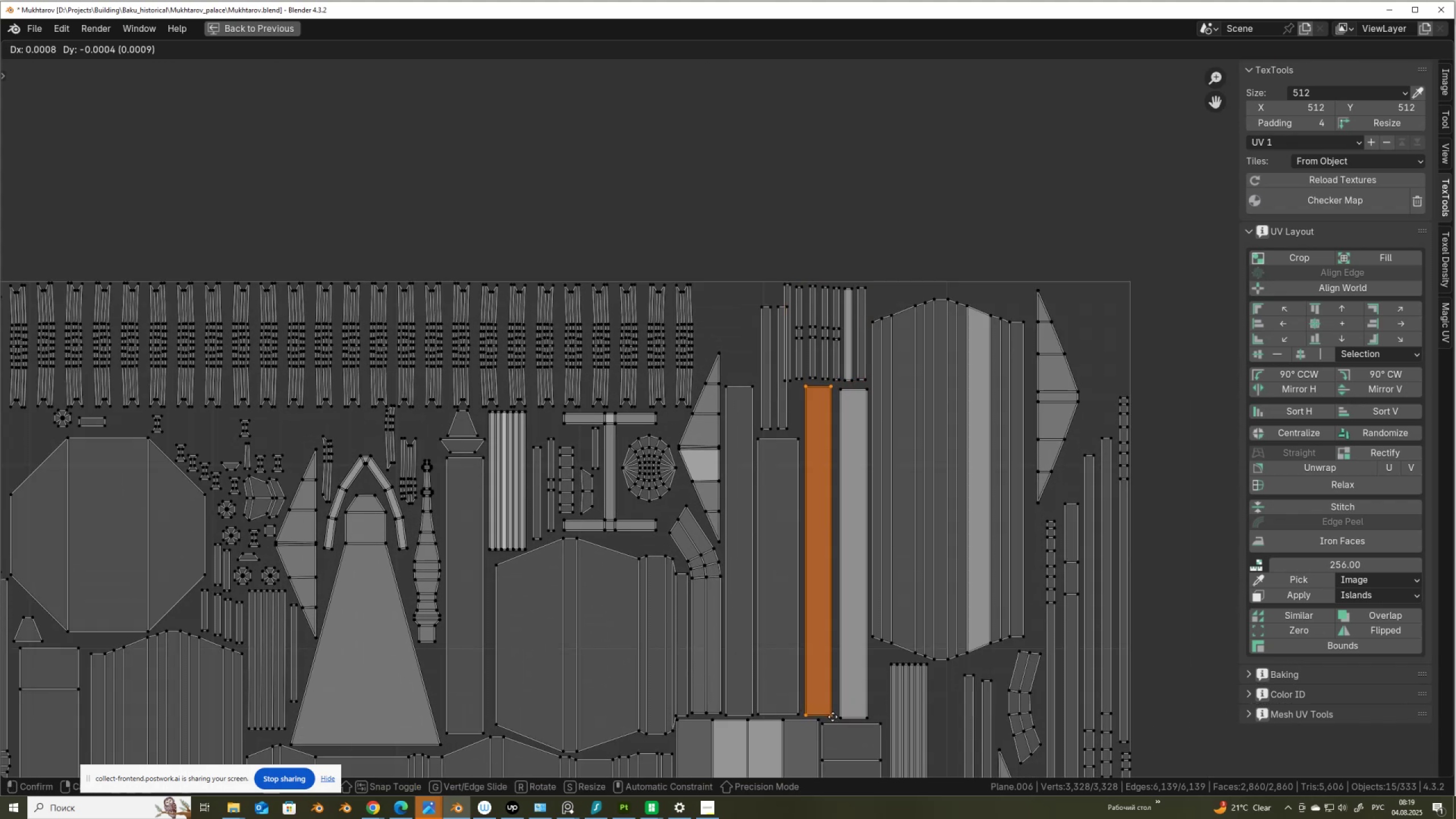 
left_click([833, 717])
 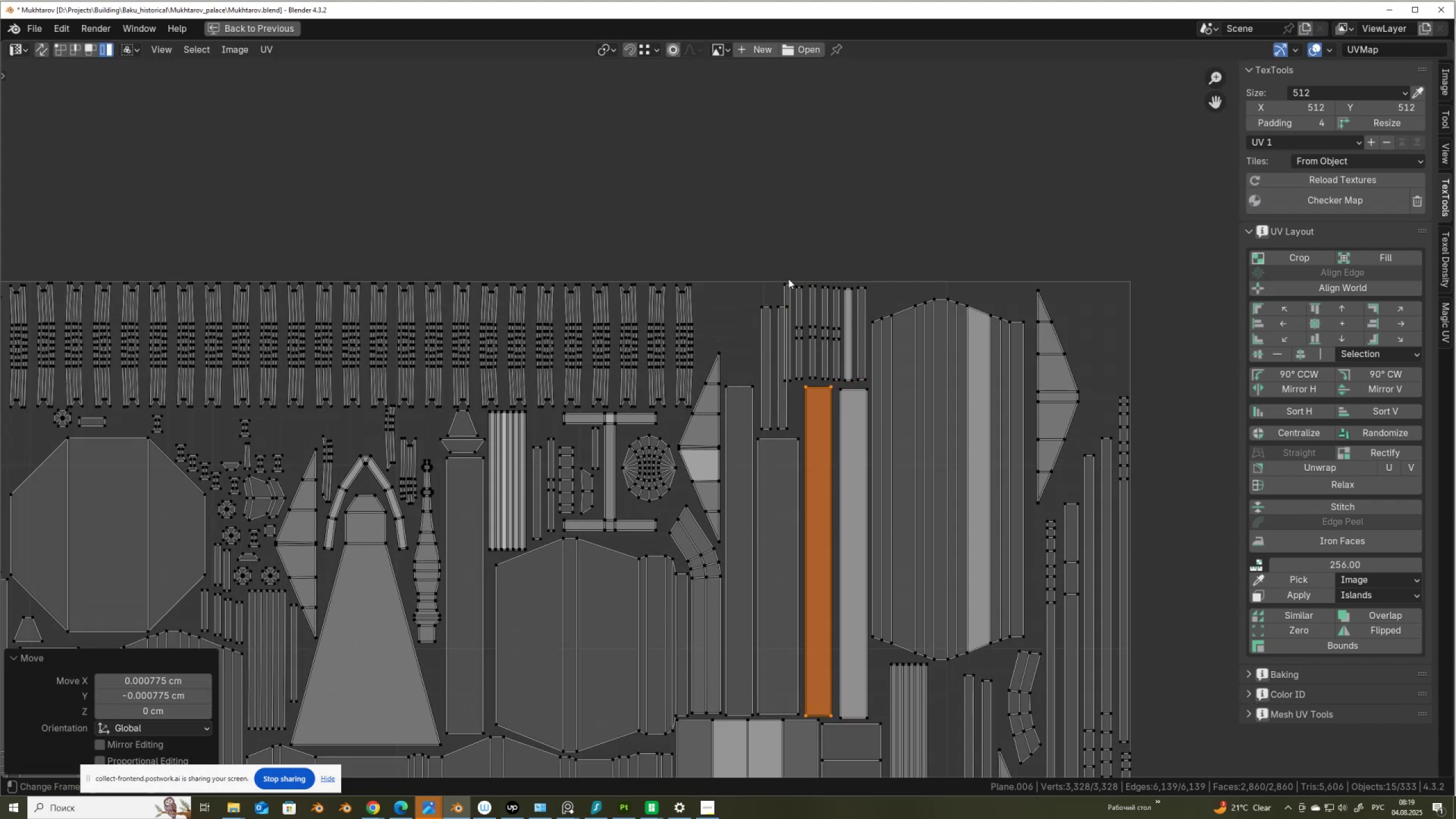 
left_click([788, 283])
 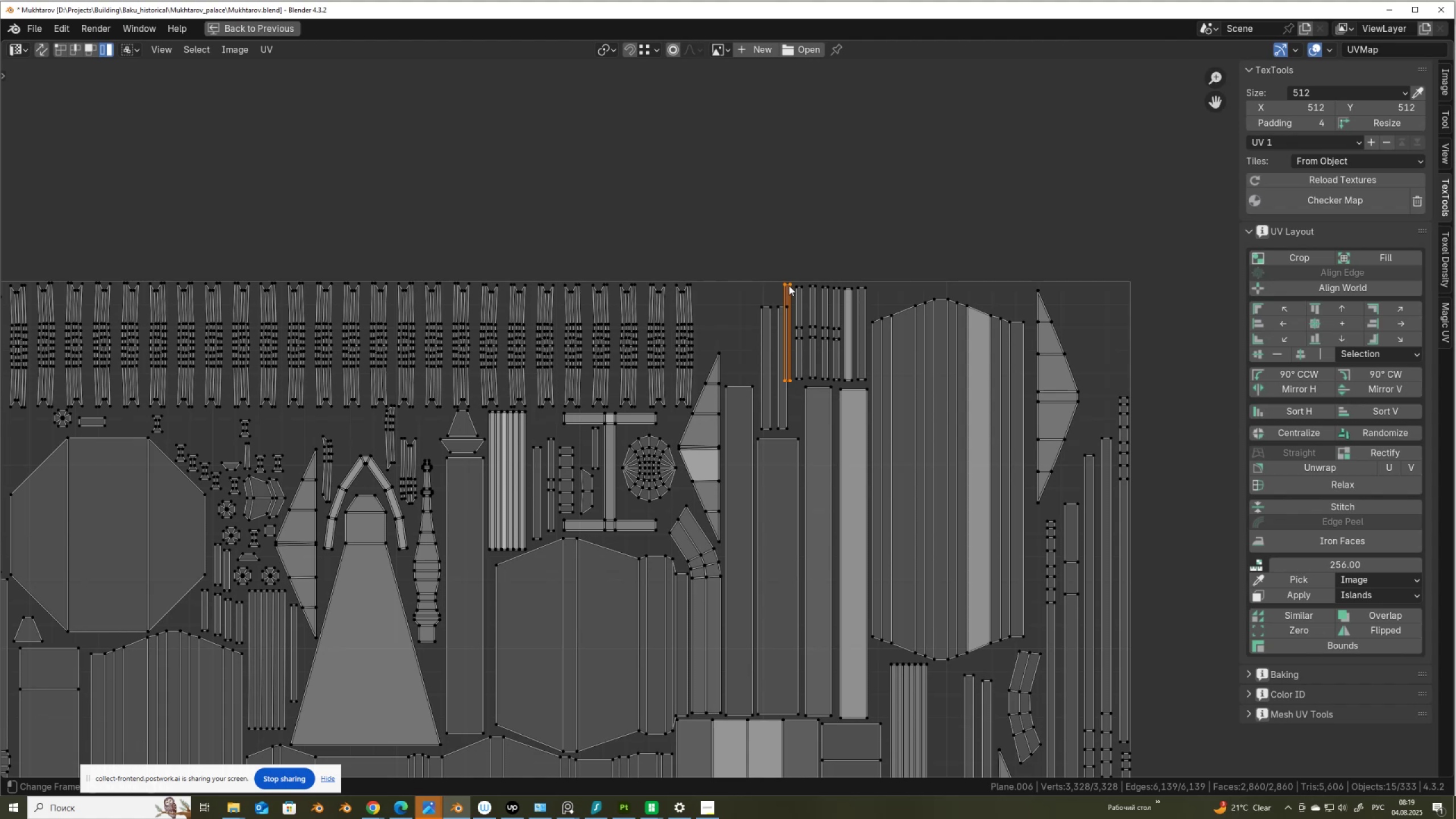 
key(G)
 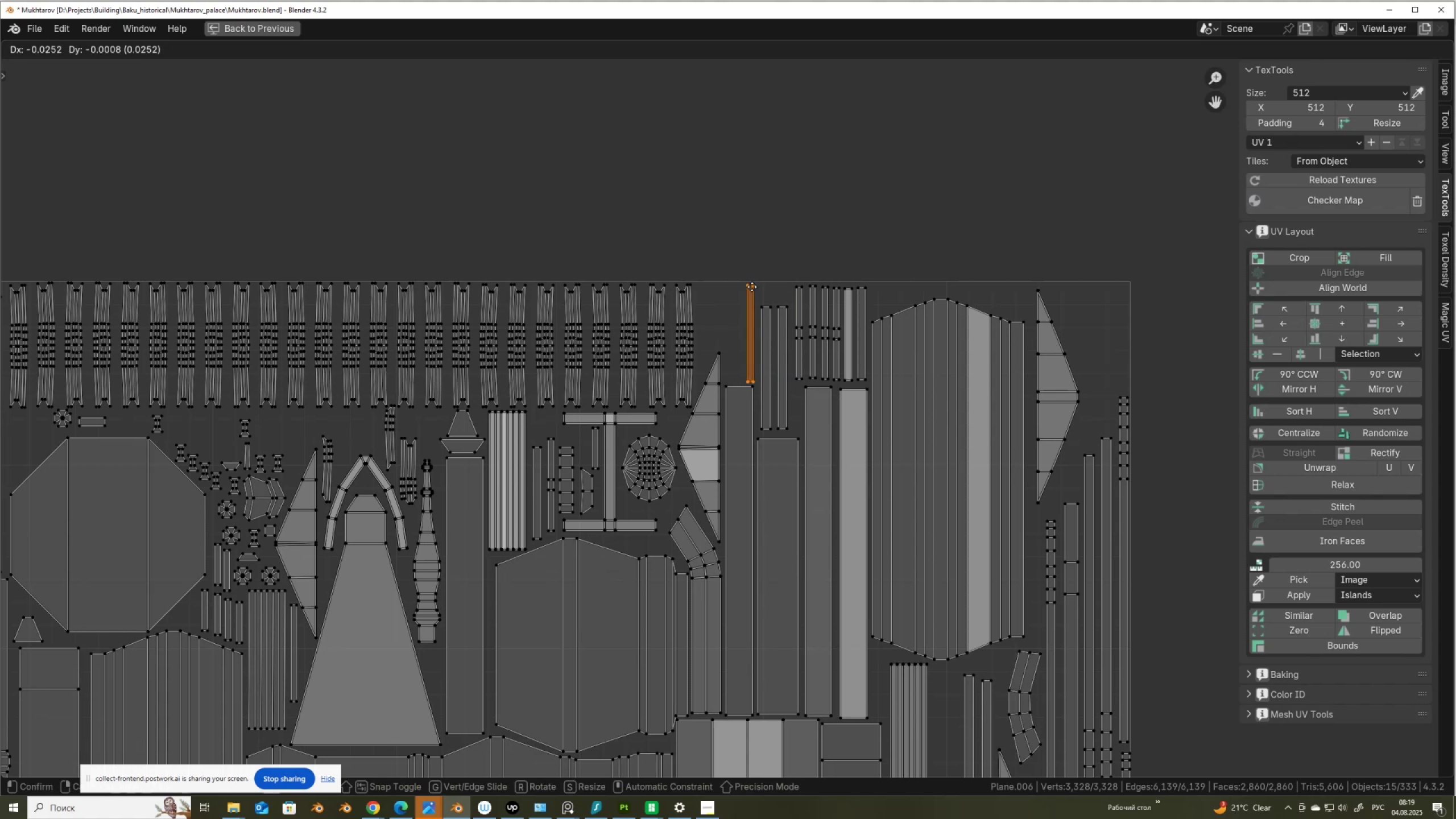 
left_click([752, 287])
 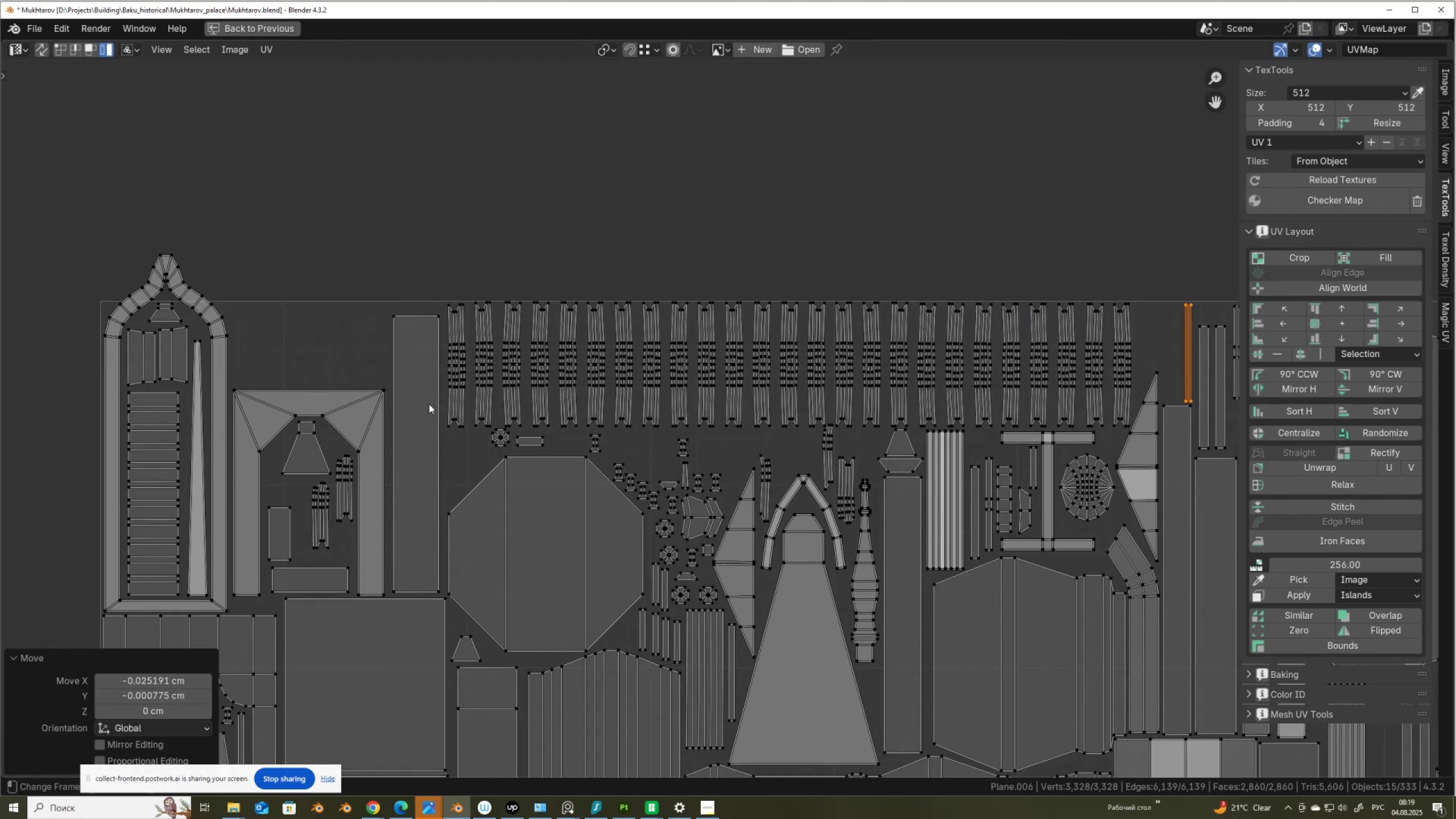 
left_click_drag(start_coordinate=[825, 440], to_coordinate=[830, 449])
 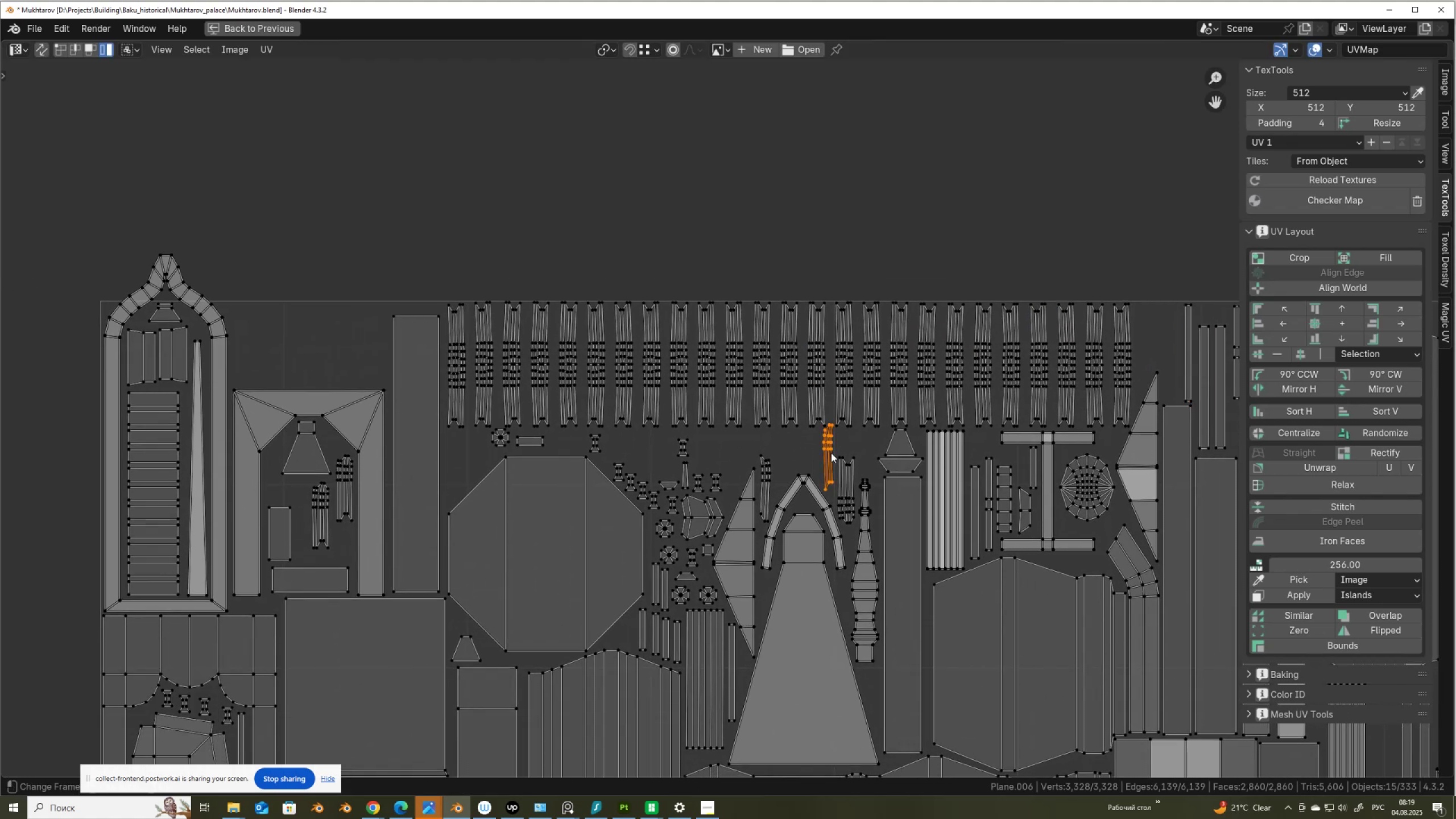 
key(G)
 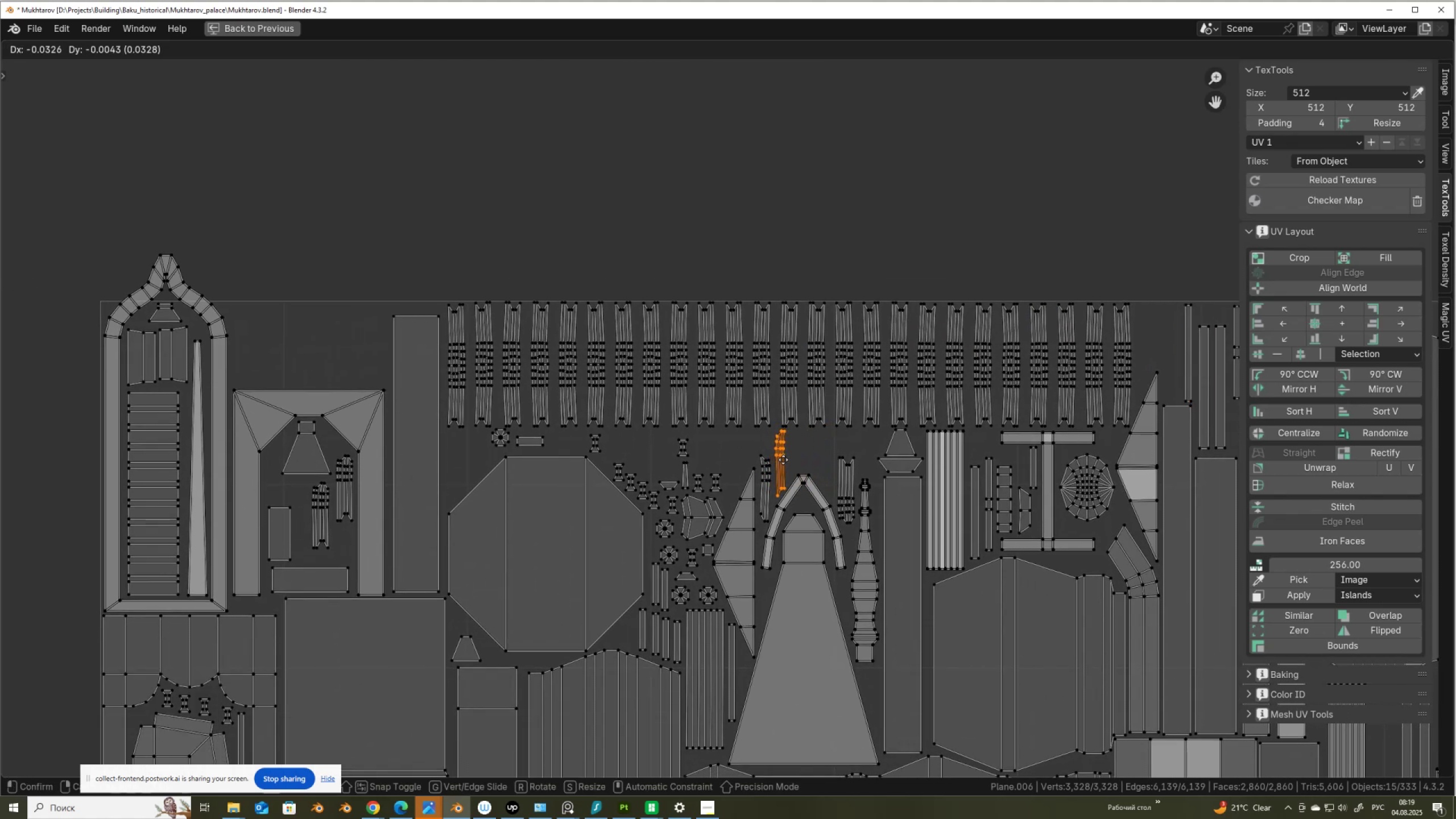 
left_click([782, 461])
 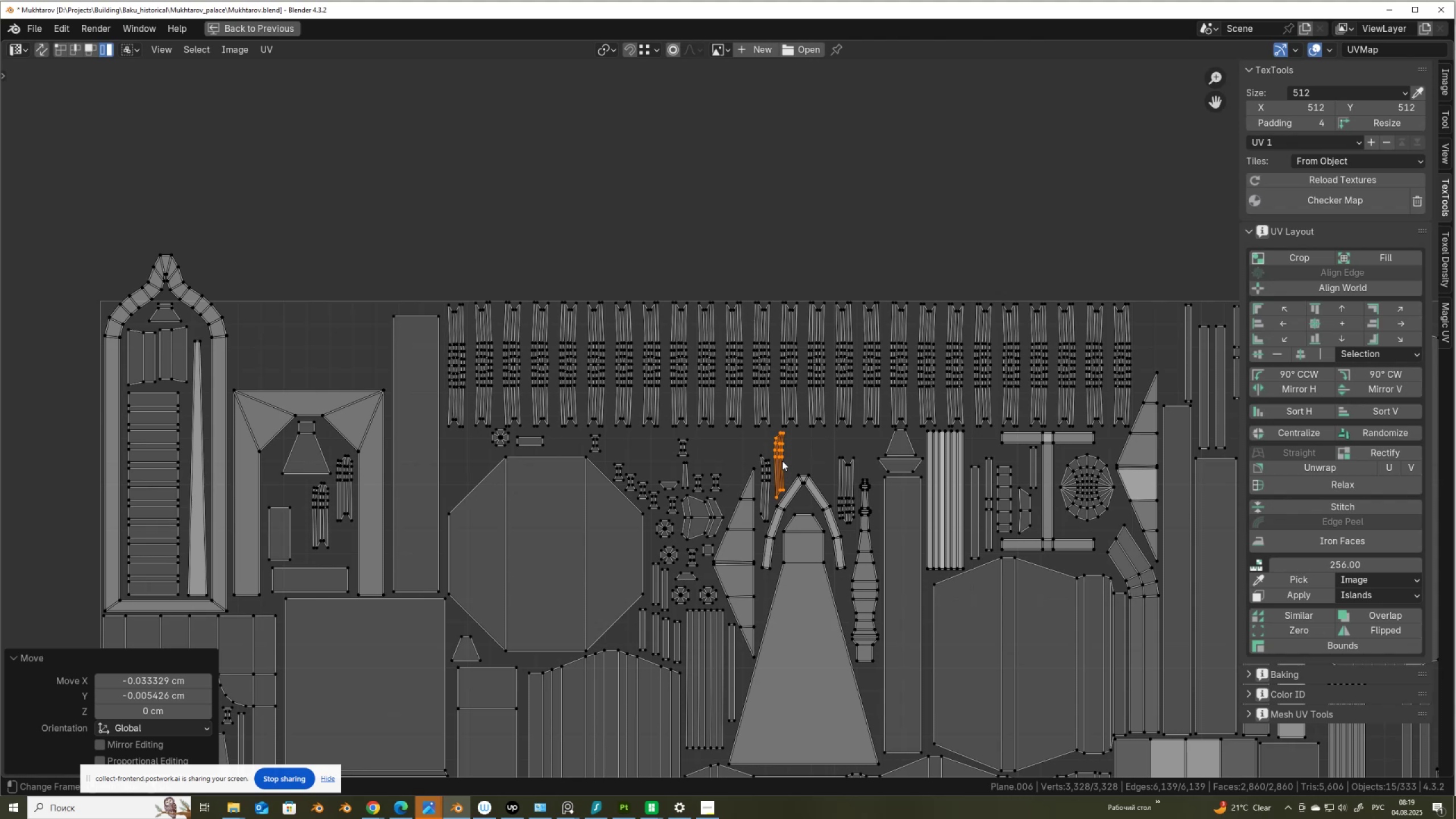 
scroll: coordinate [782, 461], scroll_direction: down, amount: 2.0
 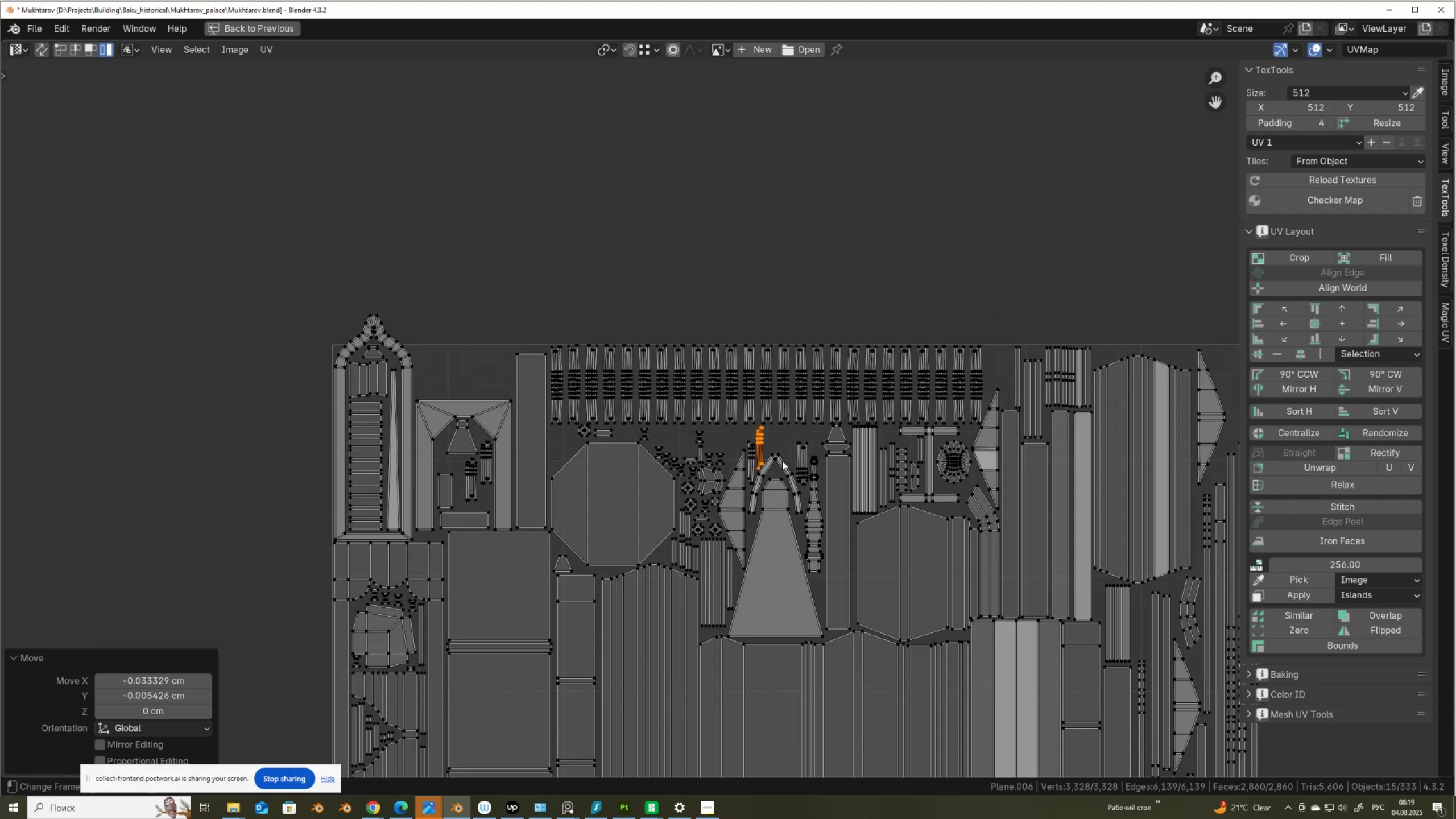 
scroll: coordinate [512, 461], scroll_direction: up, amount: 1.0
 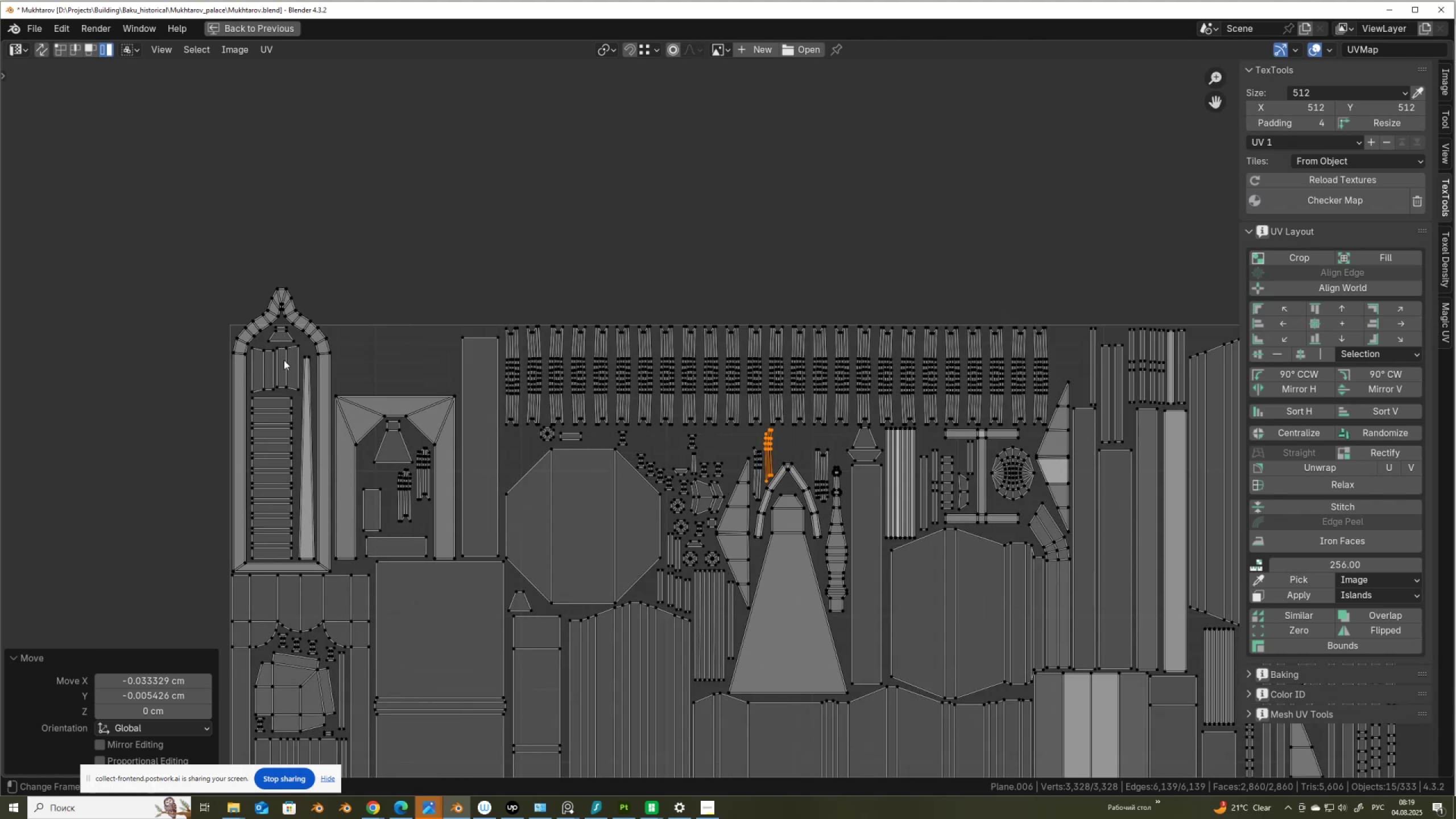 
scroll: coordinate [584, 623], scroll_direction: down, amount: 5.0
 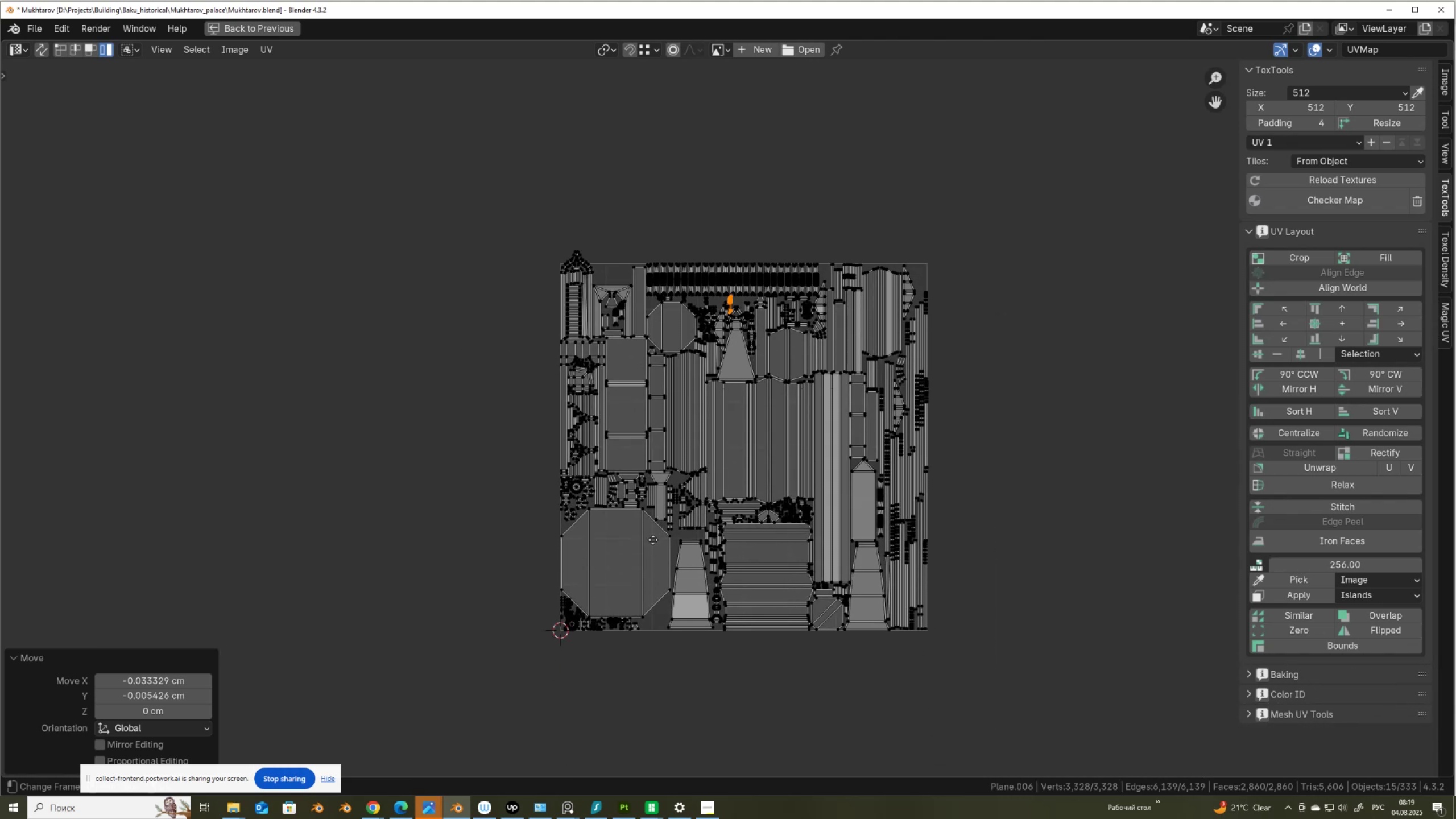 
scroll: coordinate [628, 530], scroll_direction: up, amount: 8.0
 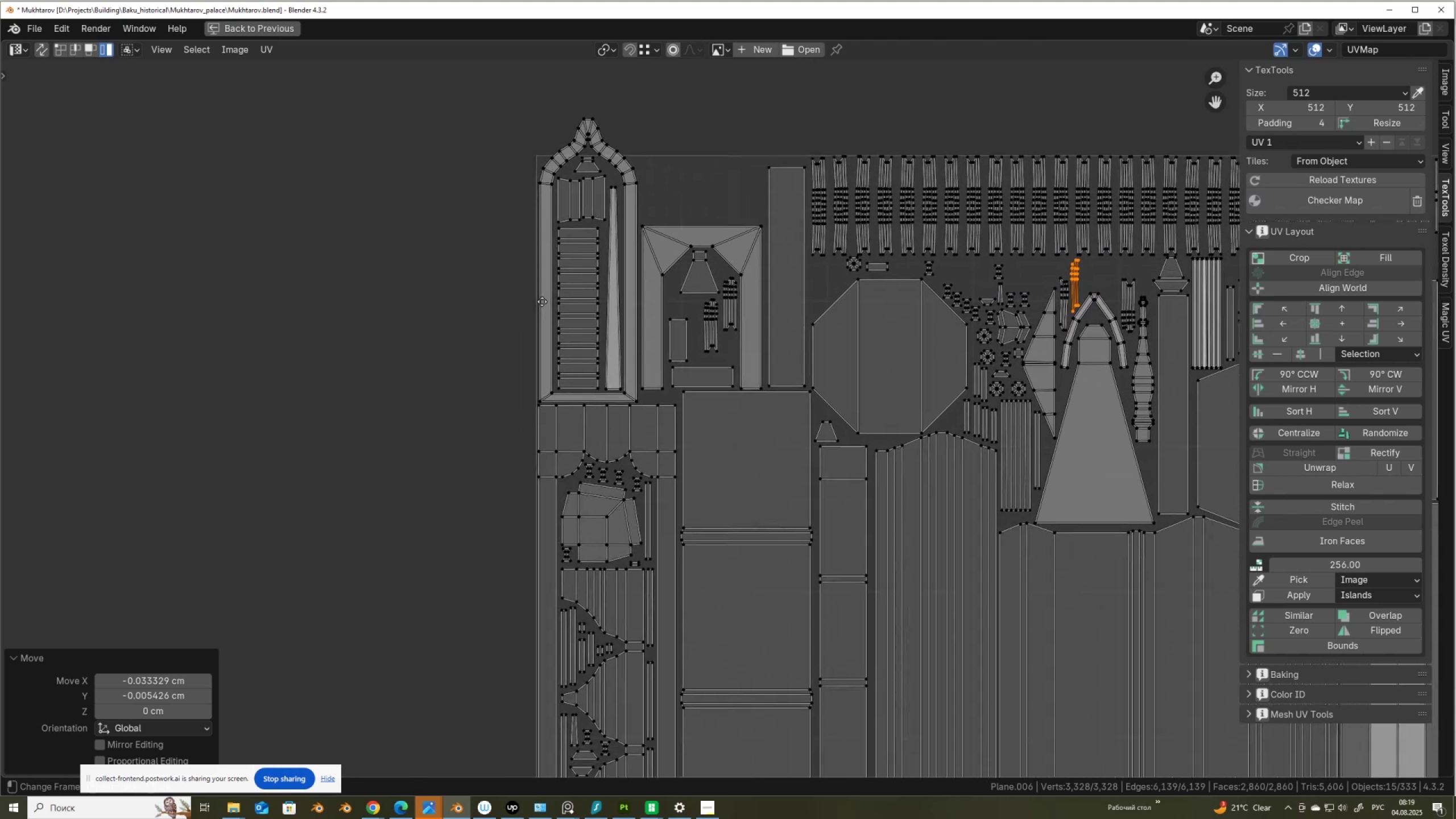 
scroll: coordinate [560, 293], scroll_direction: down, amount: 1.0
 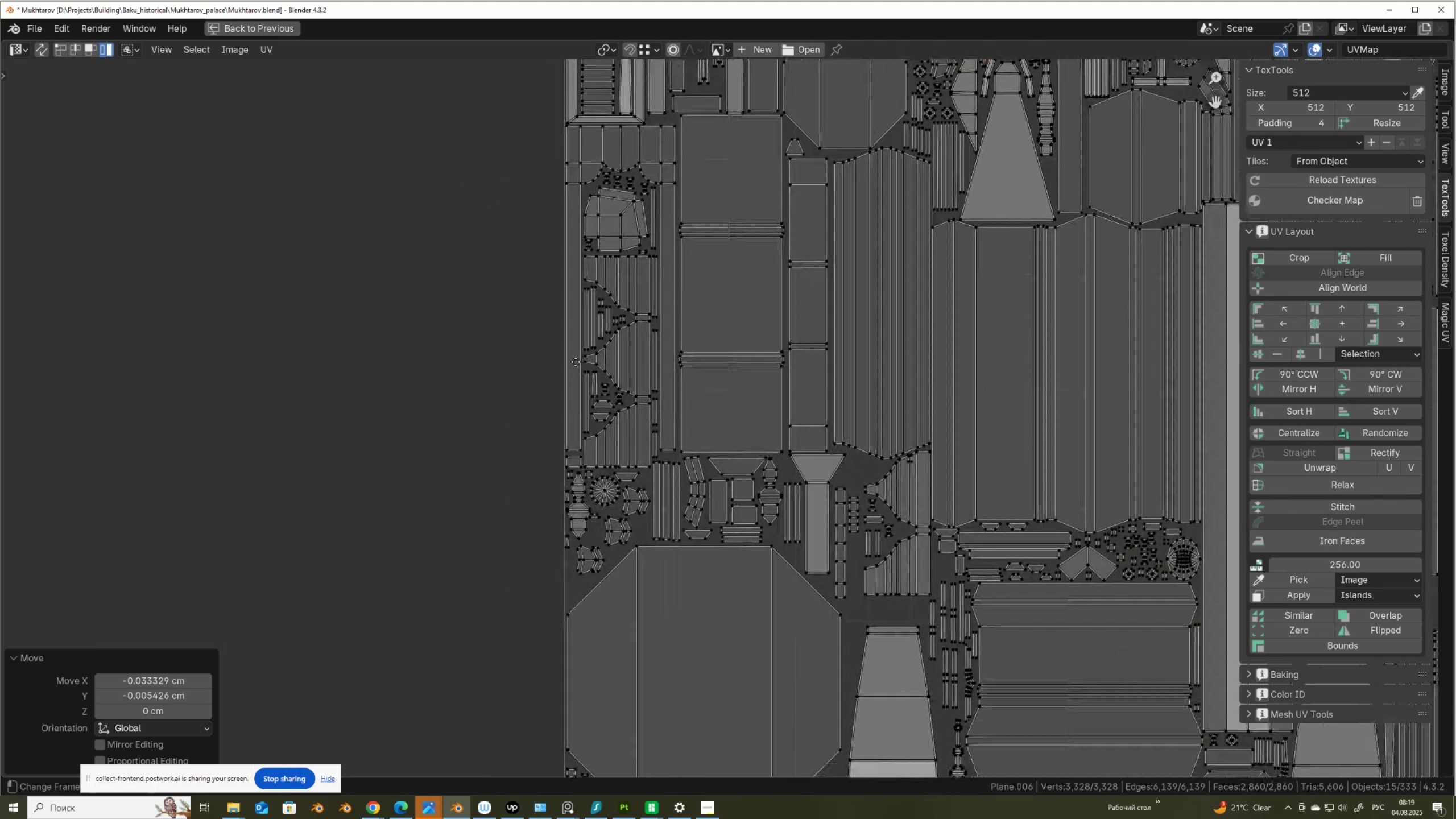 
scroll: coordinate [576, 361], scroll_direction: up, amount: 1.0
 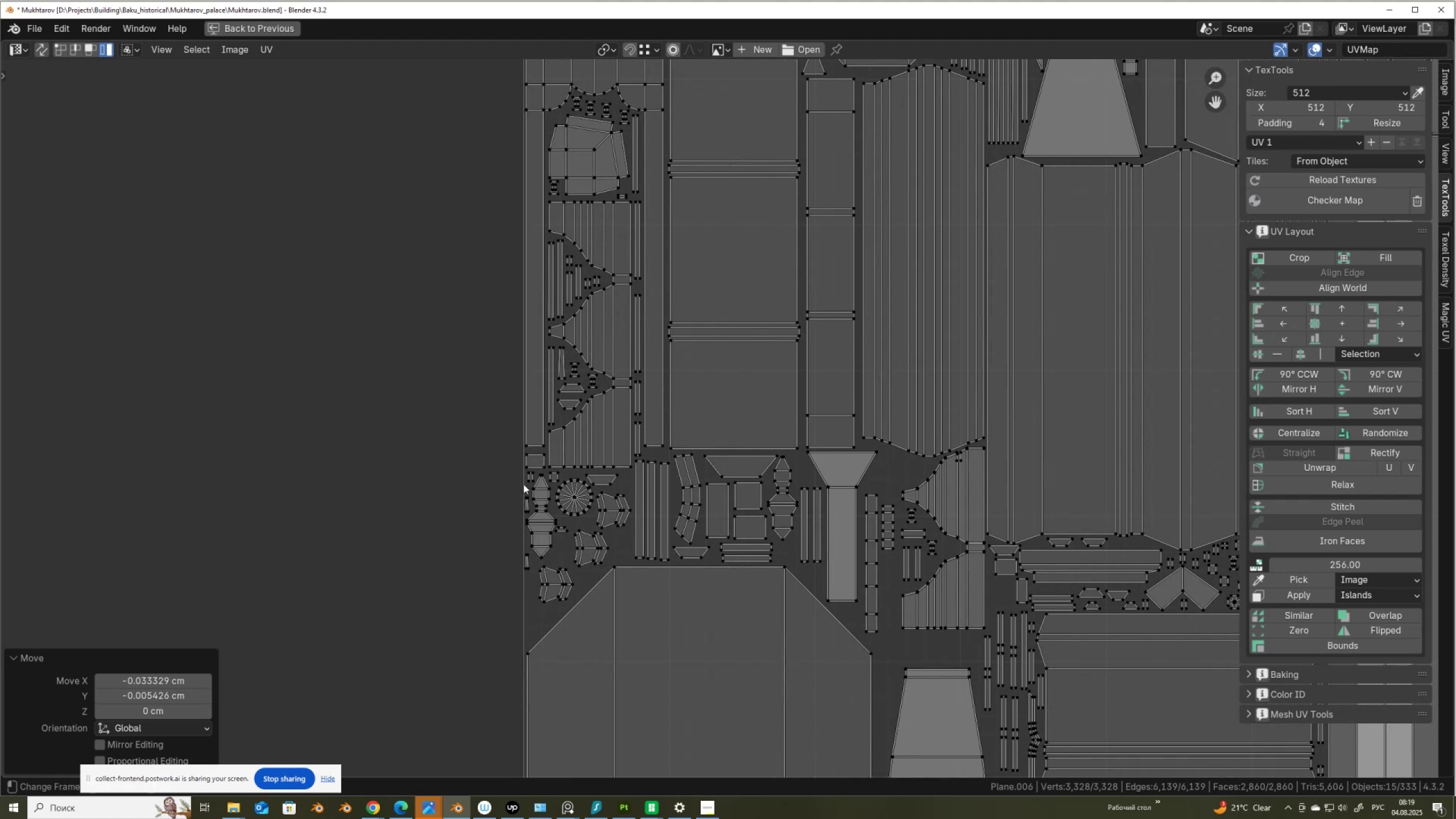 
left_click_drag(start_coordinate=[519, 475], to_coordinate=[663, 557])
 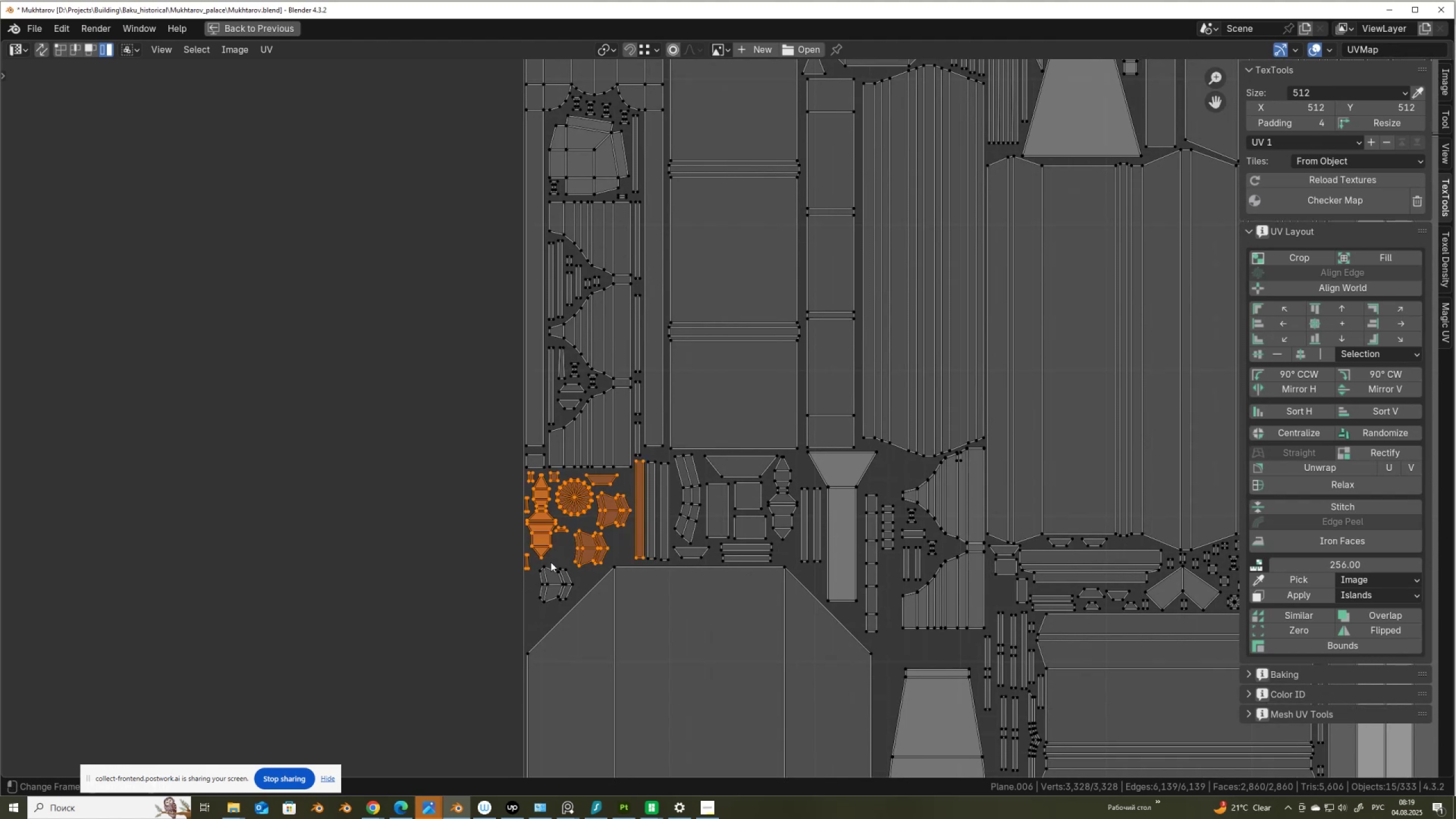 
hold_key(key=ShiftLeft, duration=0.4)
left_click_drag(start_coordinate=[543, 563], to_coordinate=[557, 581])
 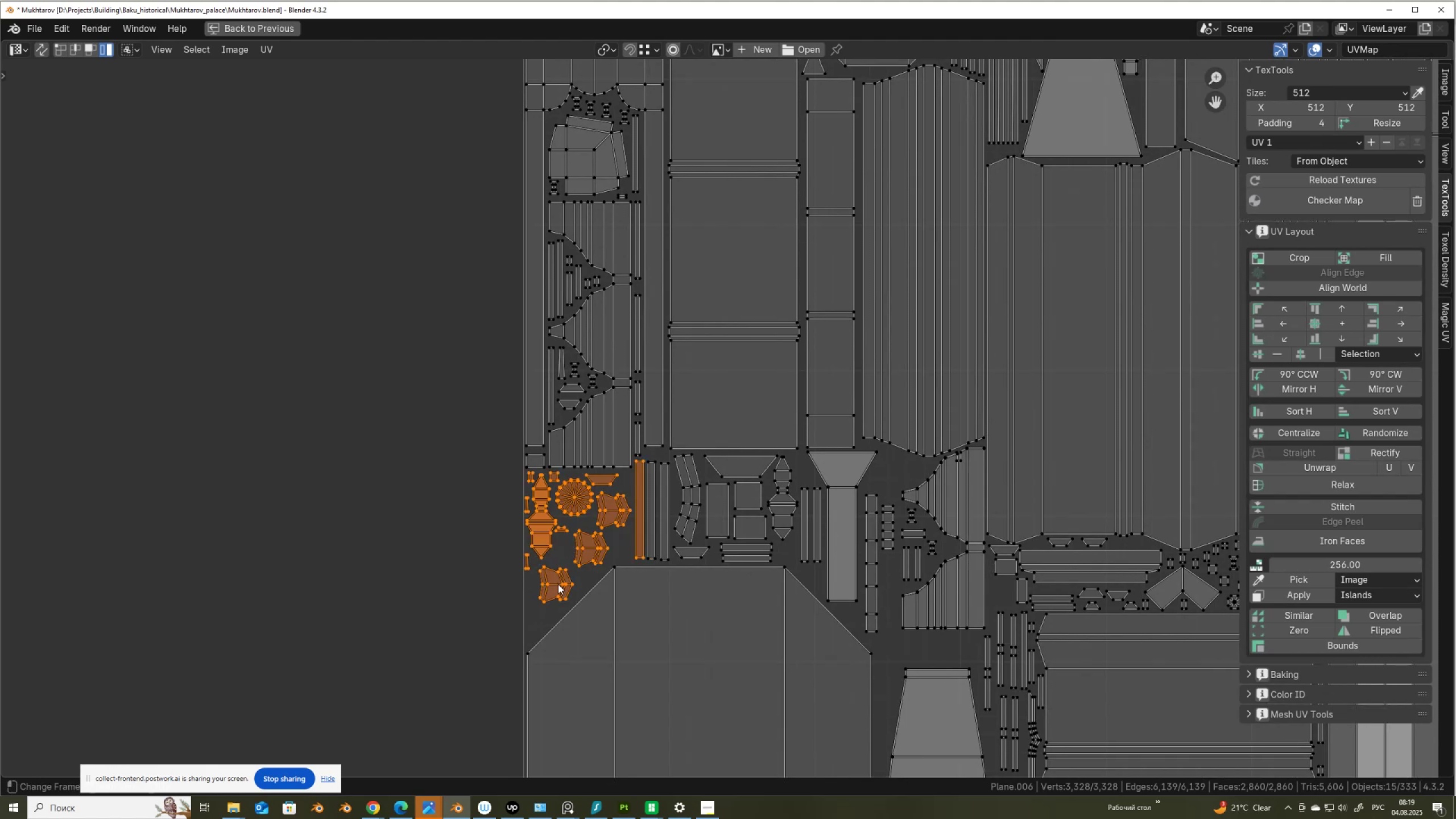 
key(G)
 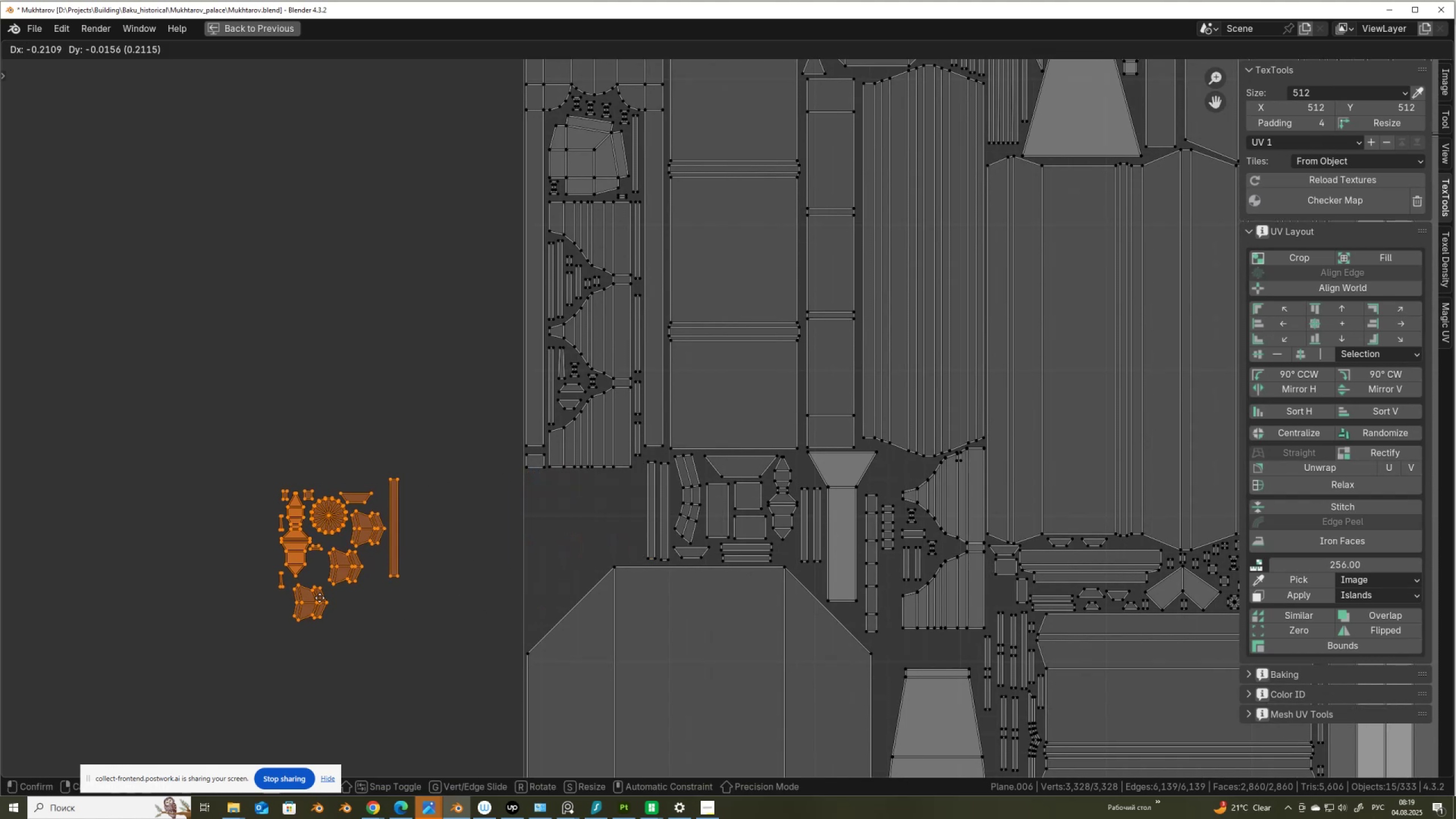 
left_click([320, 600])
 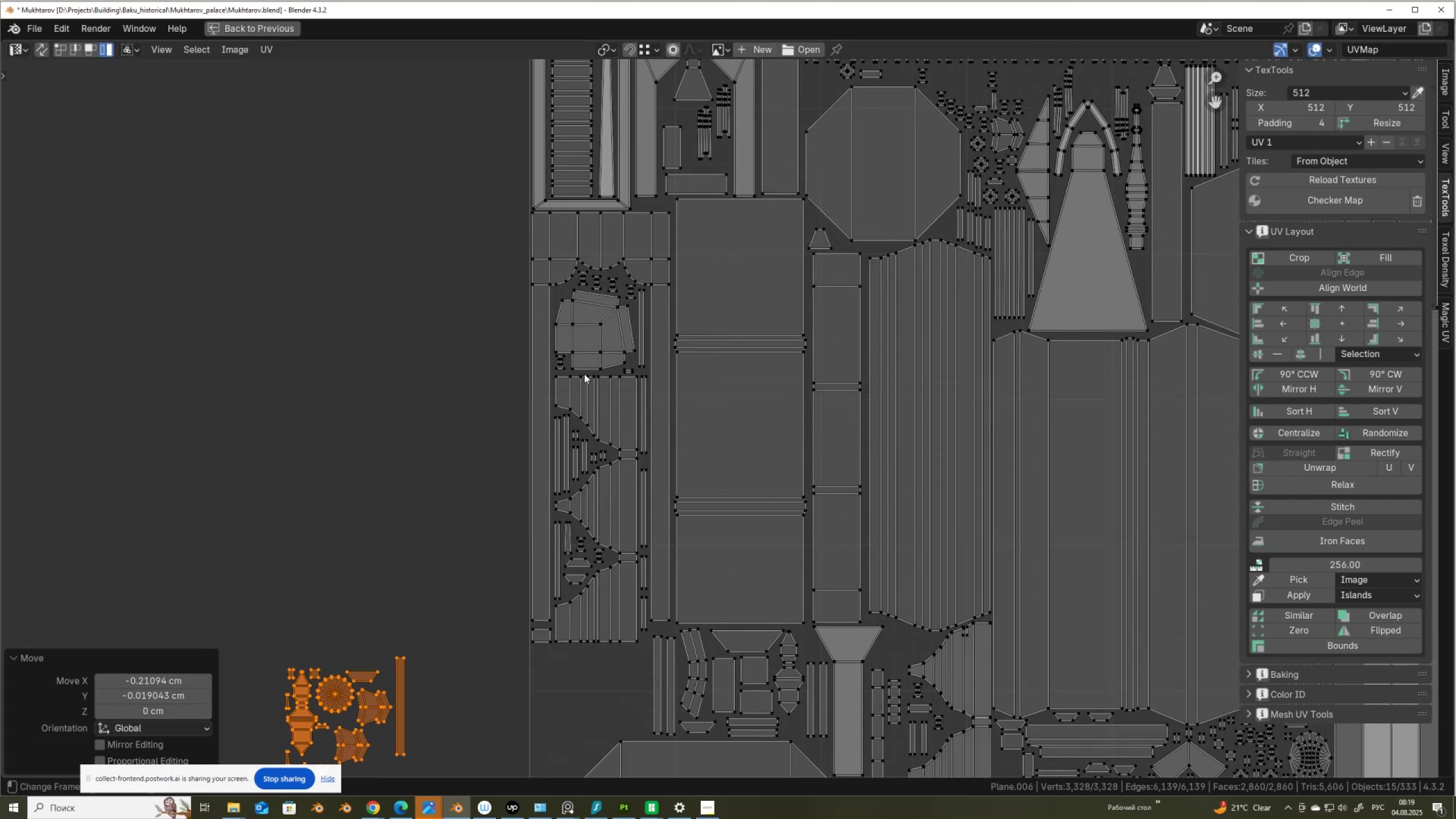 
scroll: coordinate [558, 289], scroll_direction: down, amount: 3.0
 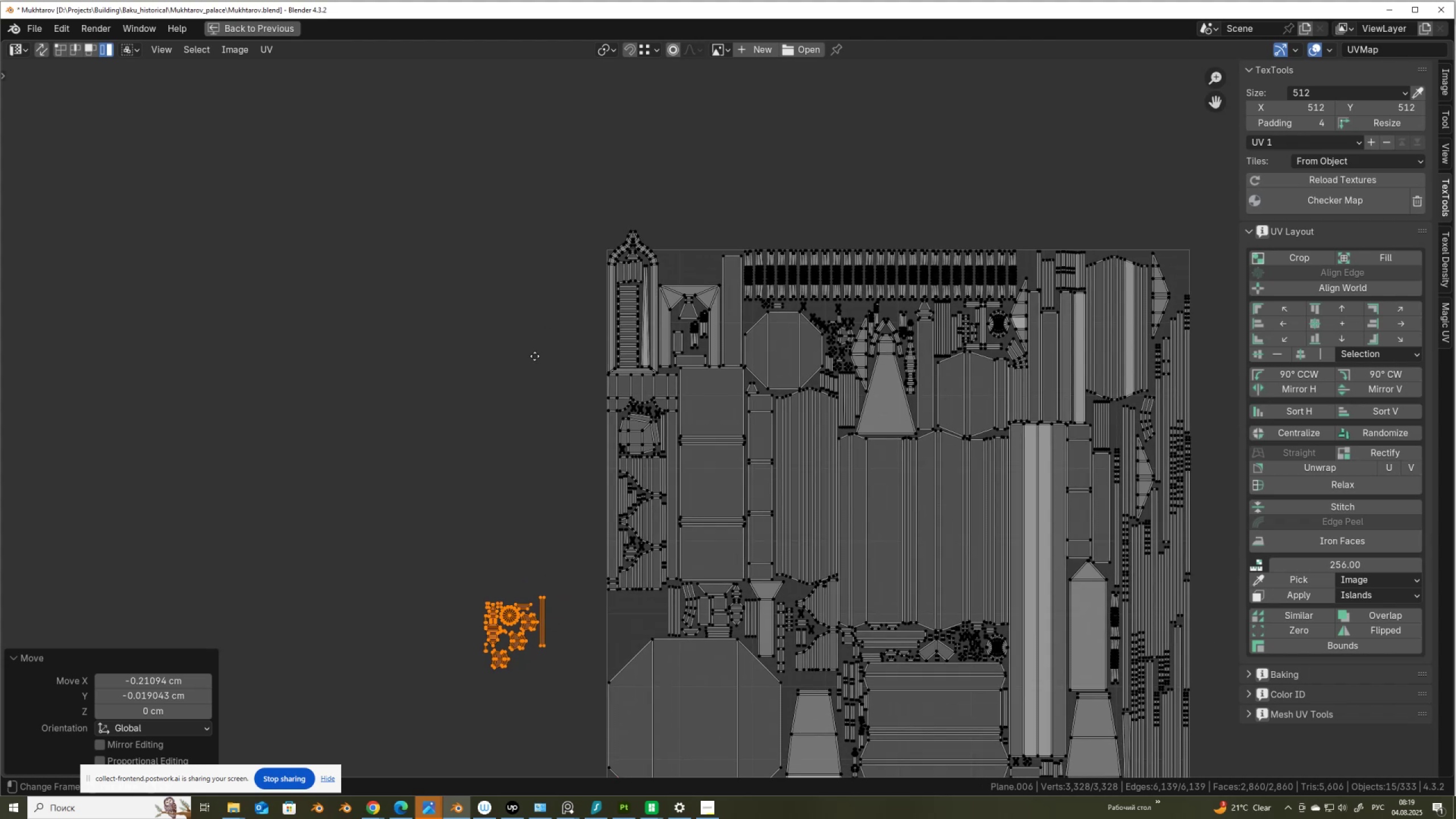 
scroll: coordinate [534, 357], scroll_direction: up, amount: 2.0
 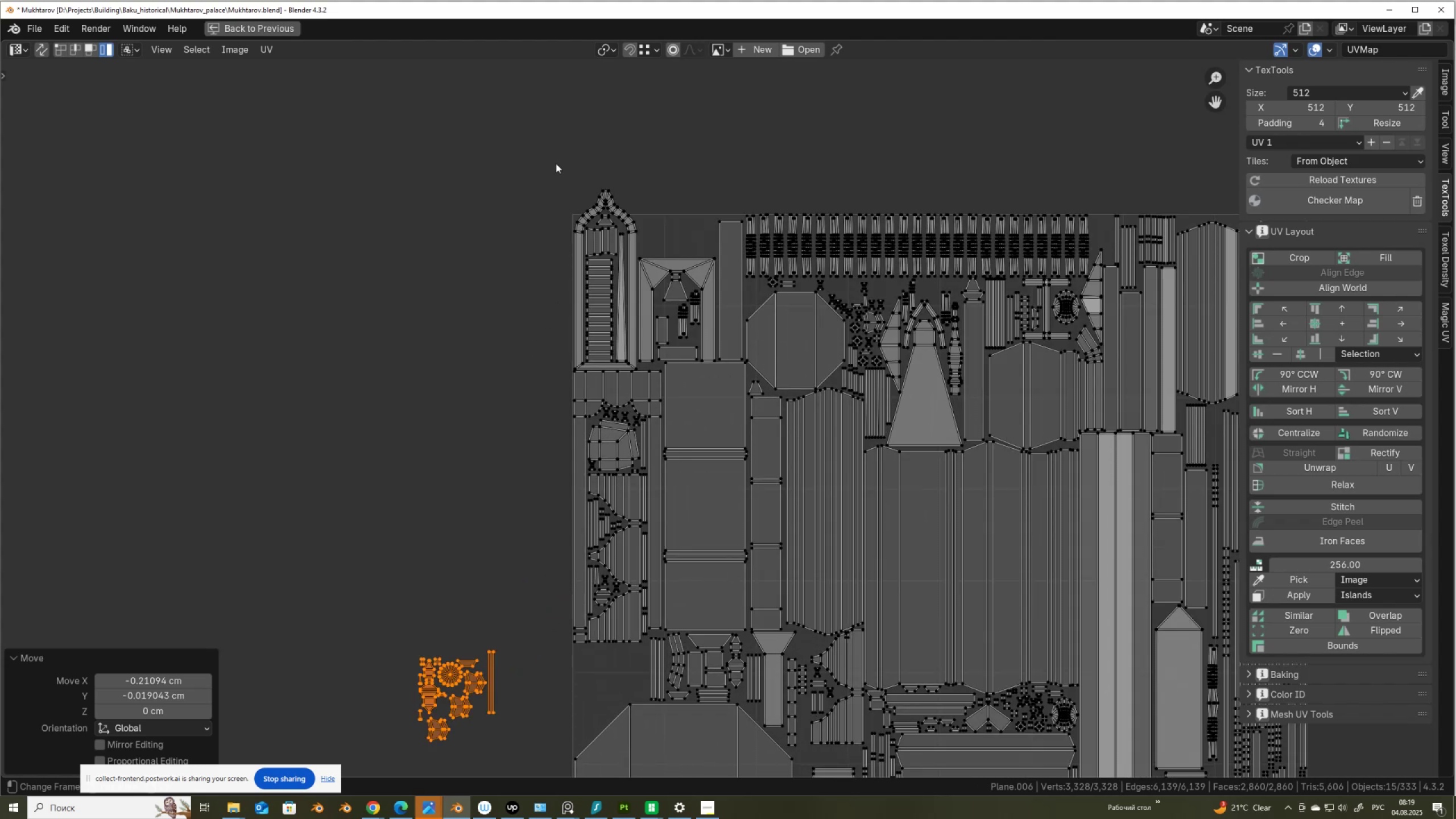 
left_click_drag(start_coordinate=[556, 163], to_coordinate=[630, 649])
 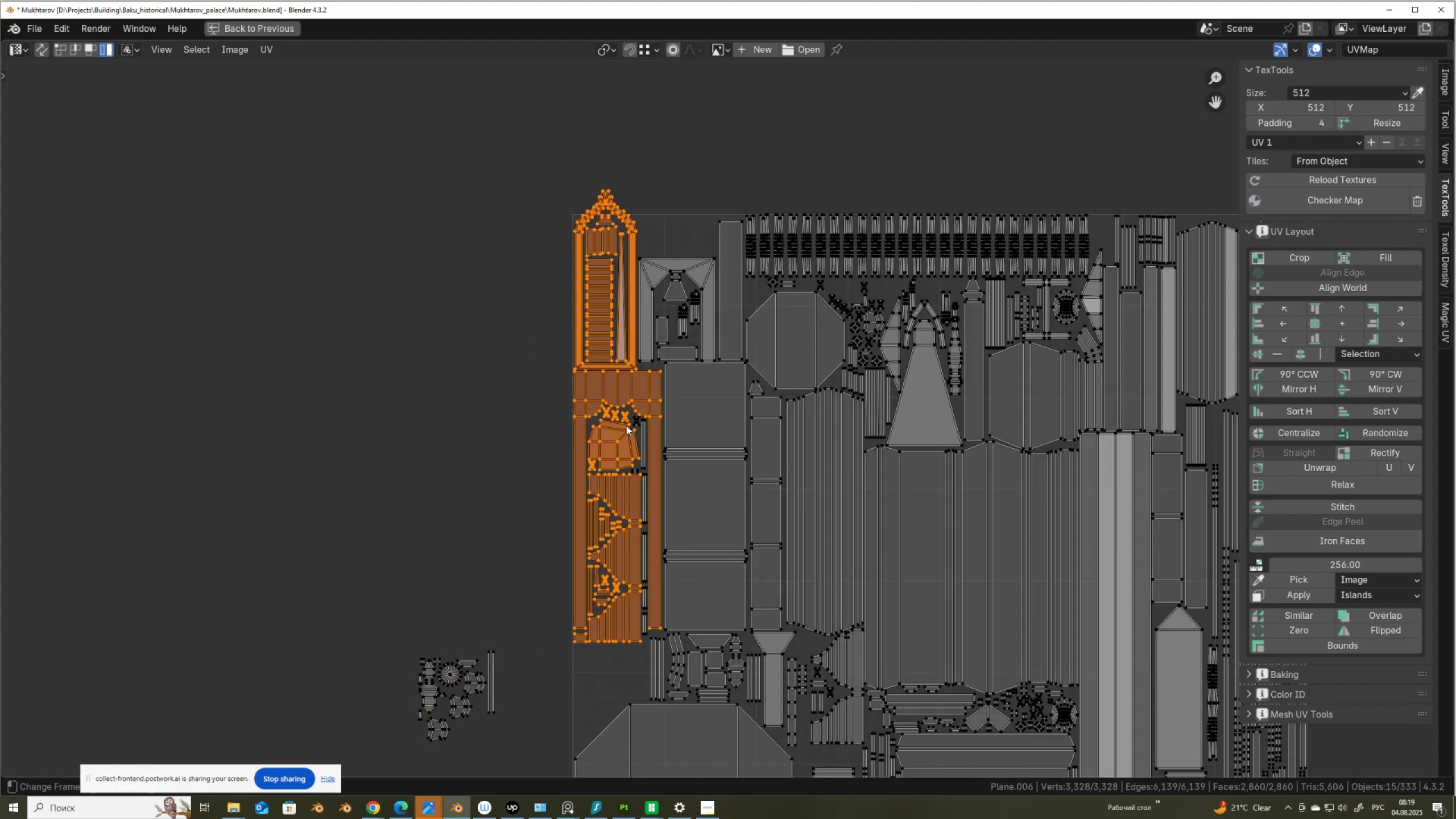 
hold_key(key=ShiftLeft, duration=1.1)
left_click_drag(start_coordinate=[613, 411], to_coordinate=[651, 629])
 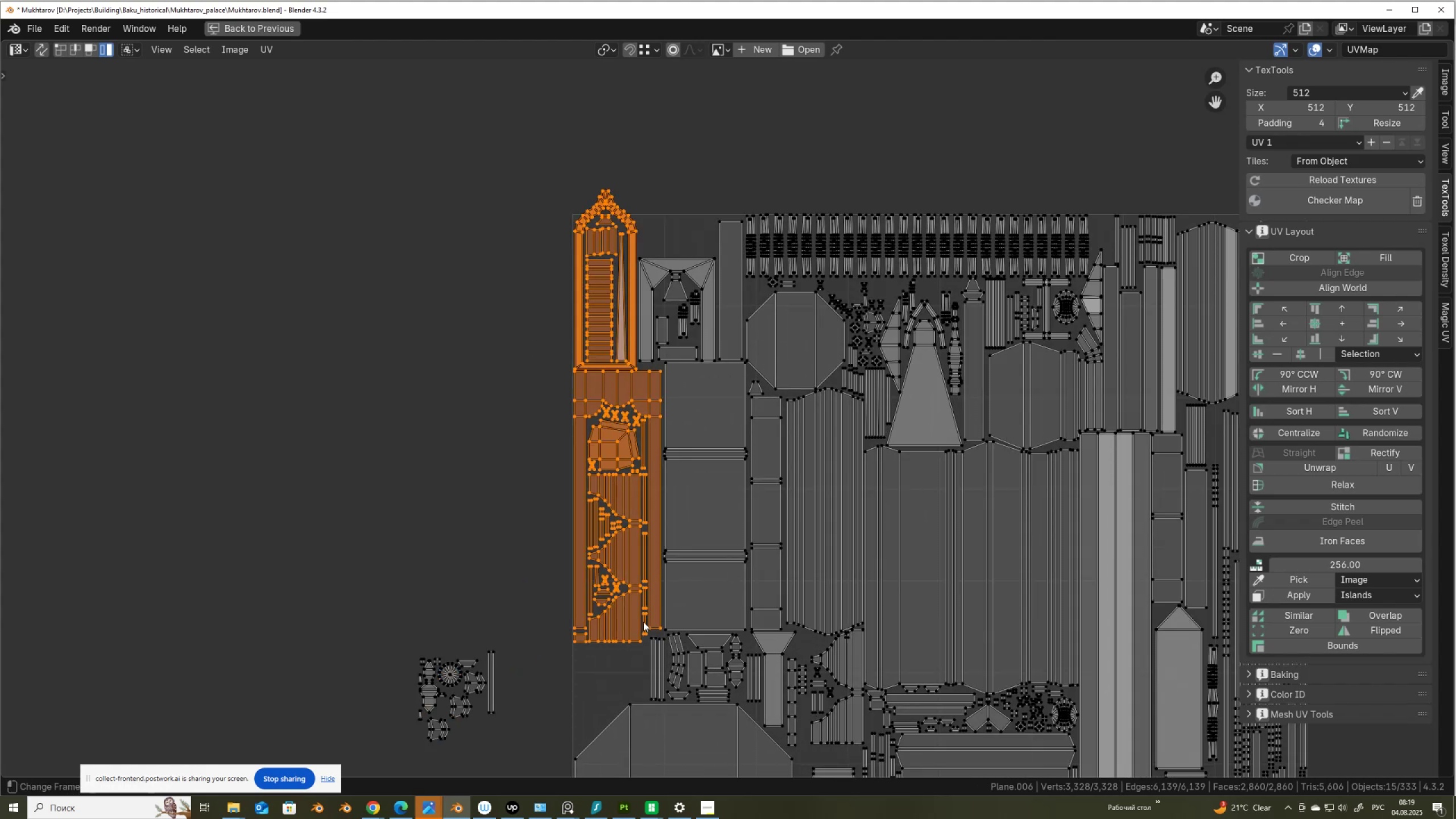 
scroll: coordinate [642, 619], scroll_direction: up, amount: 1.0
 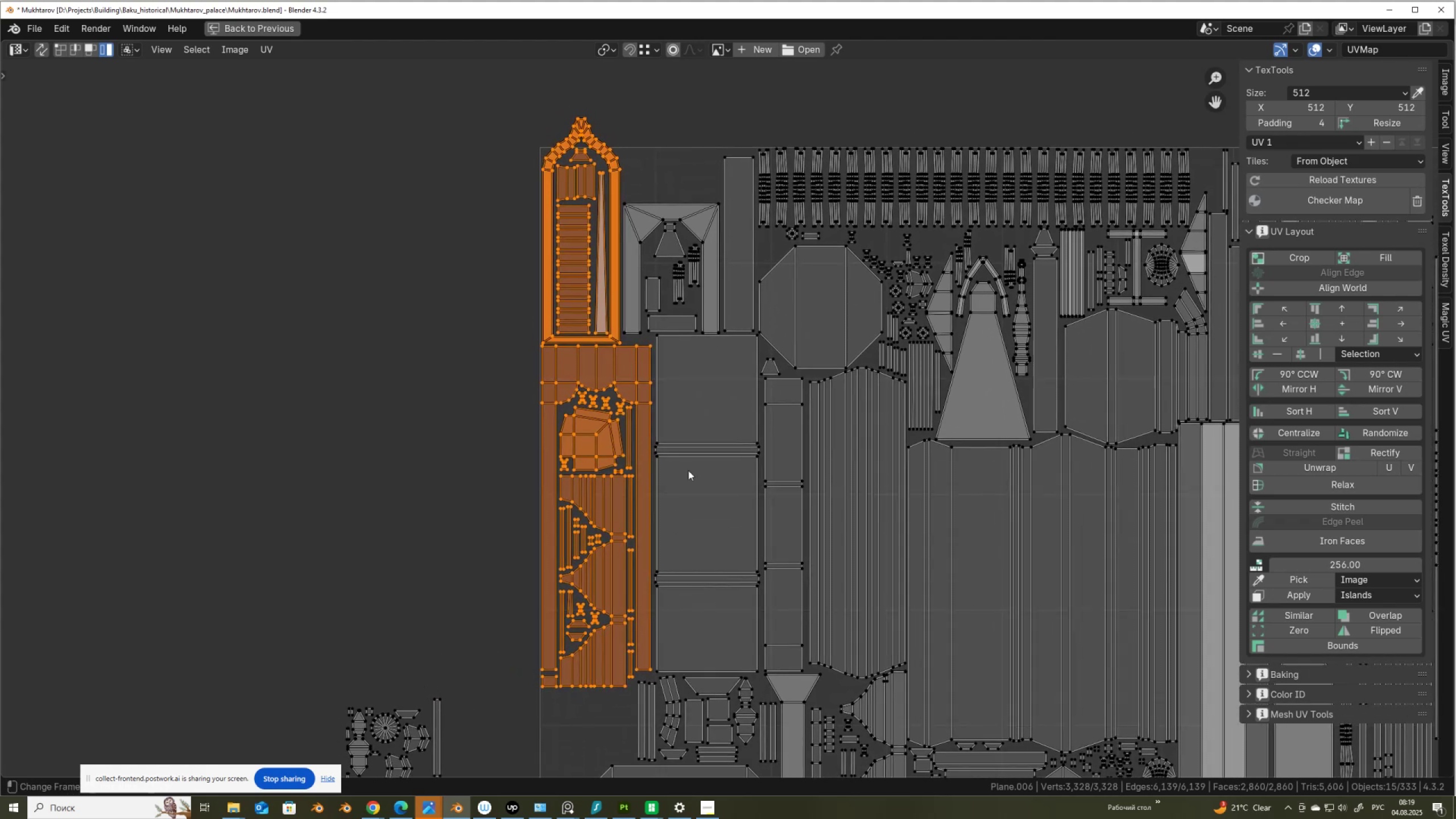 
type(gy)
 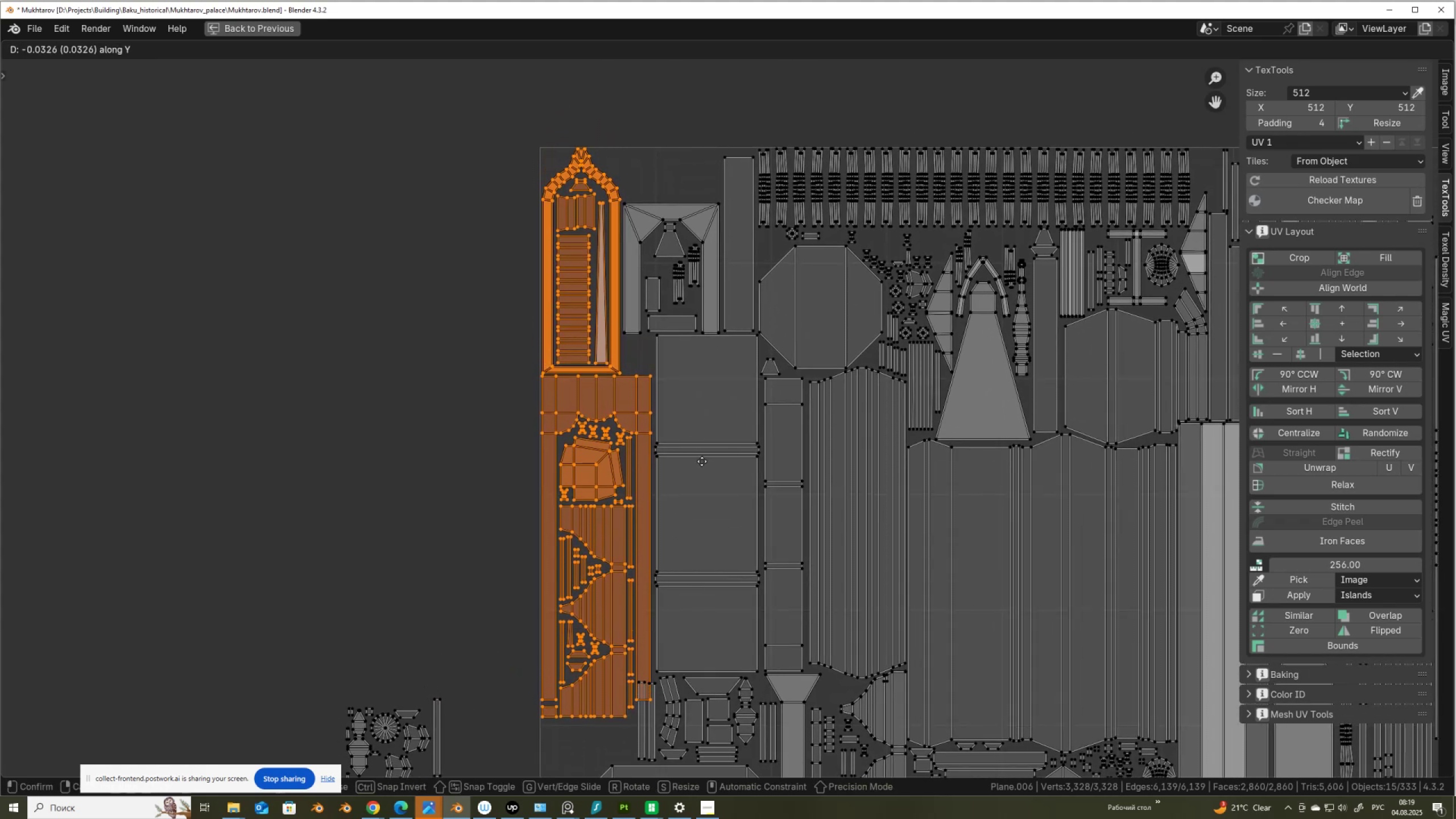 
left_click([702, 461])
 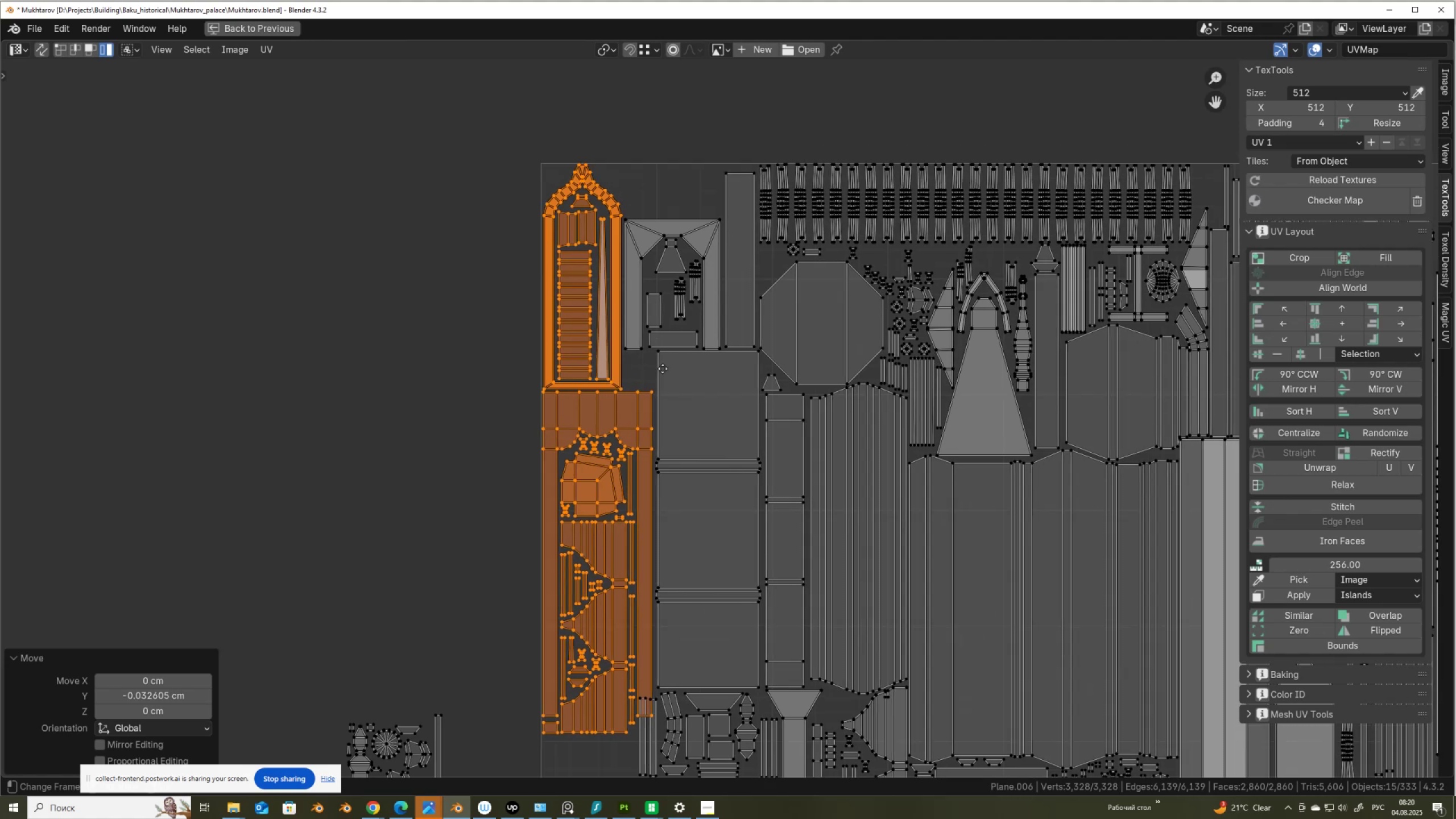 
scroll: coordinate [700, 476], scroll_direction: none, amount: 0.0
 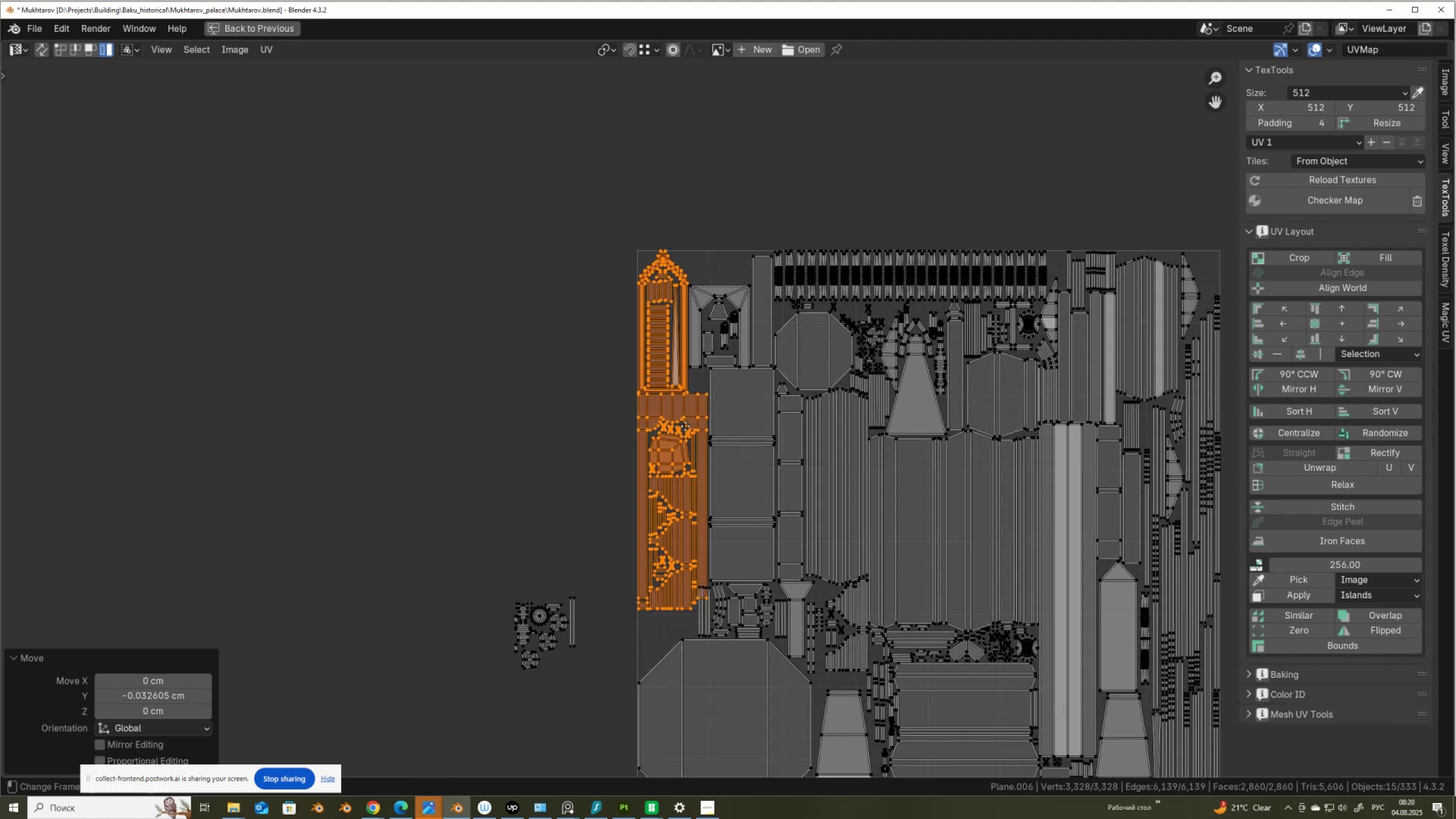 
scroll: coordinate [486, 659], scroll_direction: up, amount: 4.0
 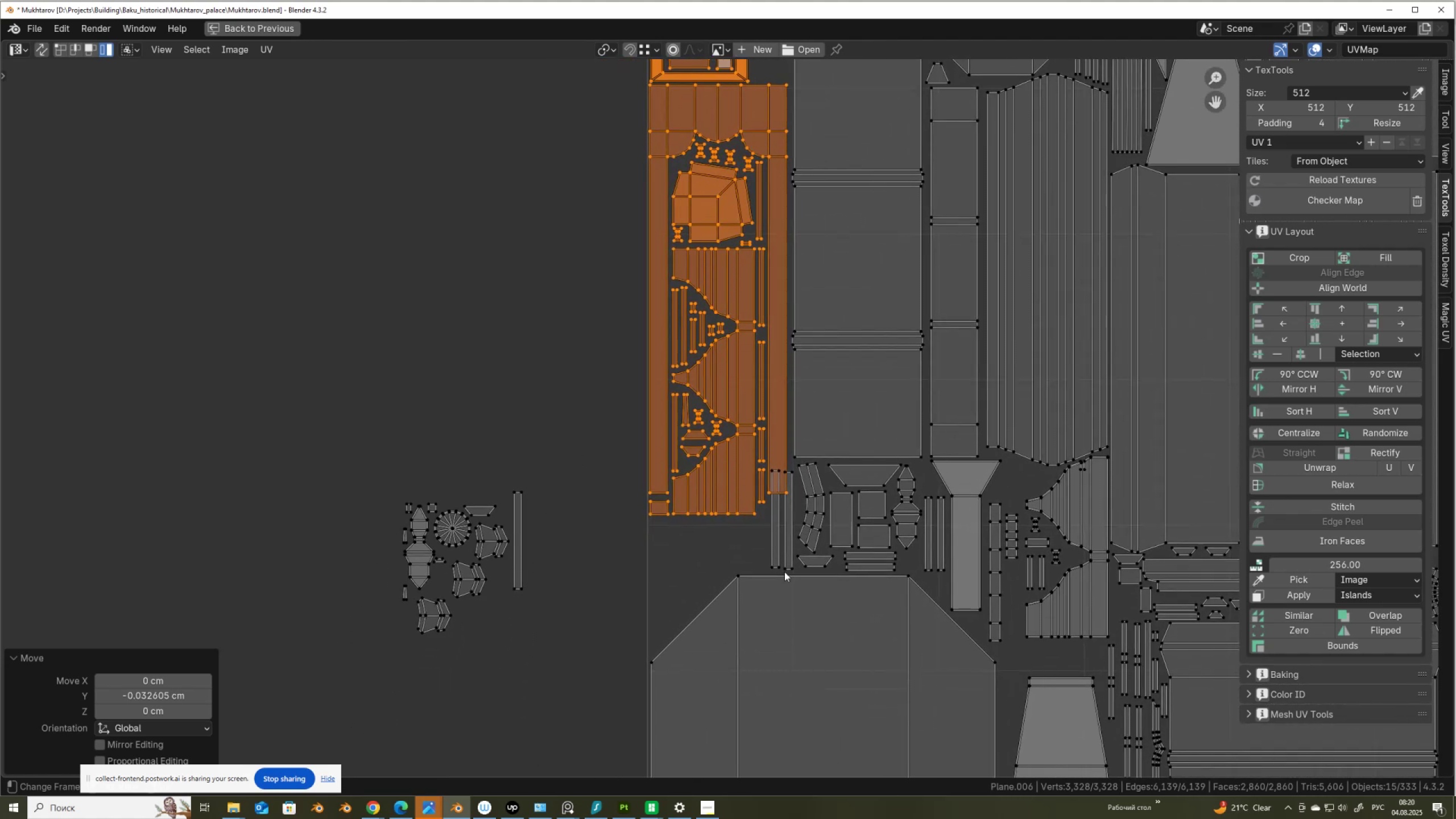 
left_click_drag(start_coordinate=[770, 557], to_coordinate=[788, 569])
 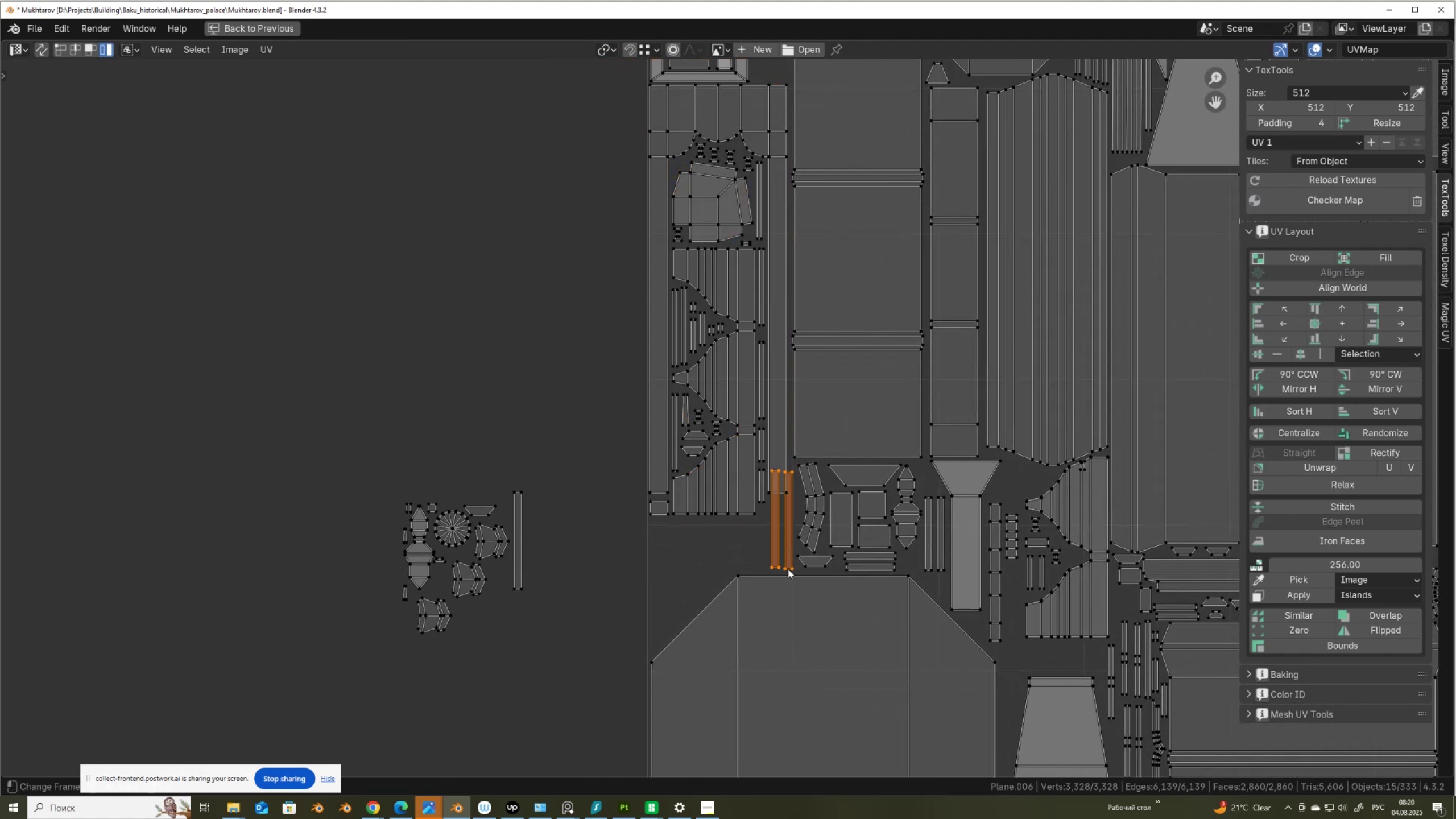 
key(G)
 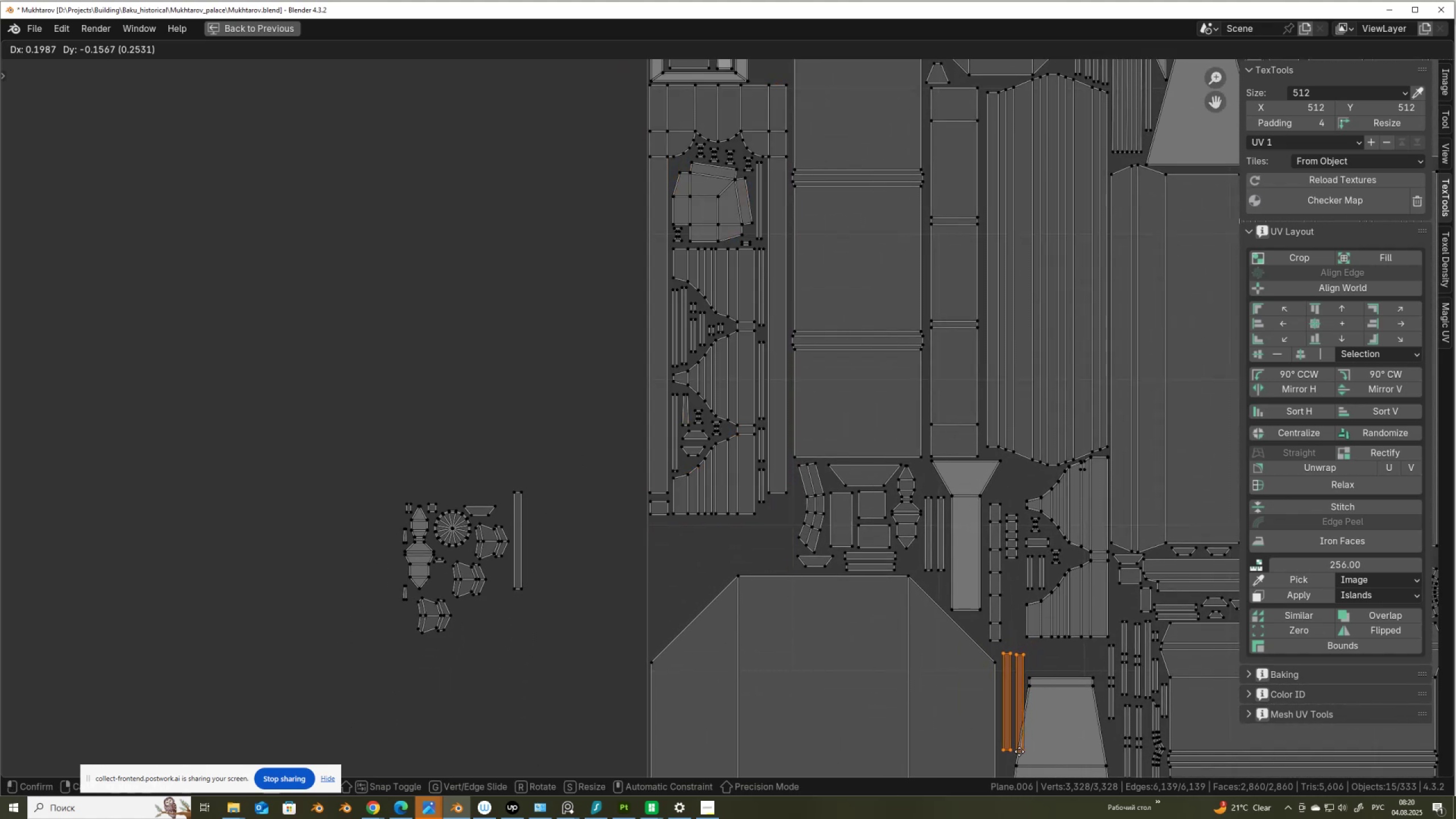 
left_click([1019, 748])
 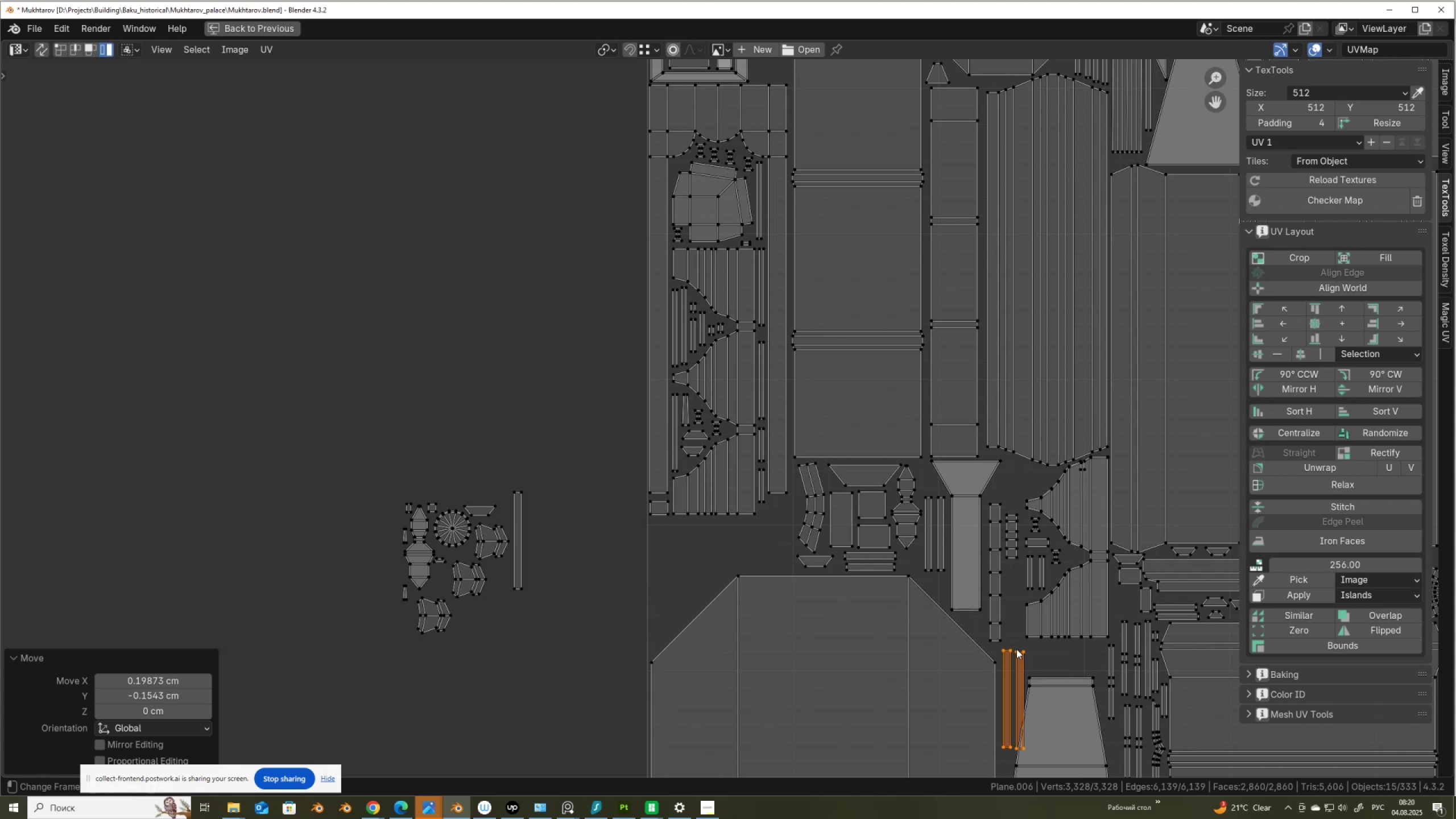 
left_click([1016, 648])
 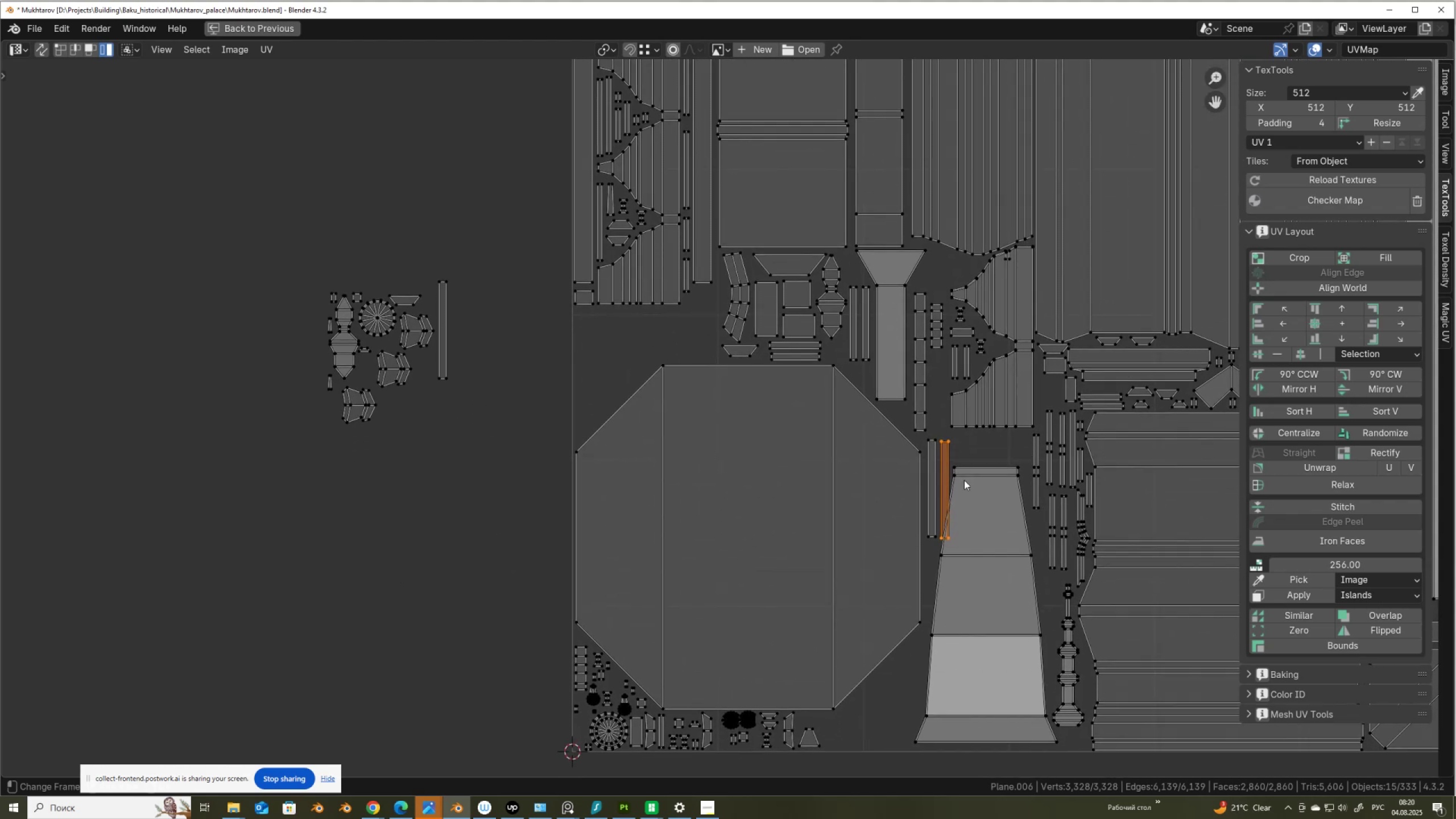 
scroll: coordinate [964, 480], scroll_direction: down, amount: 1.0
 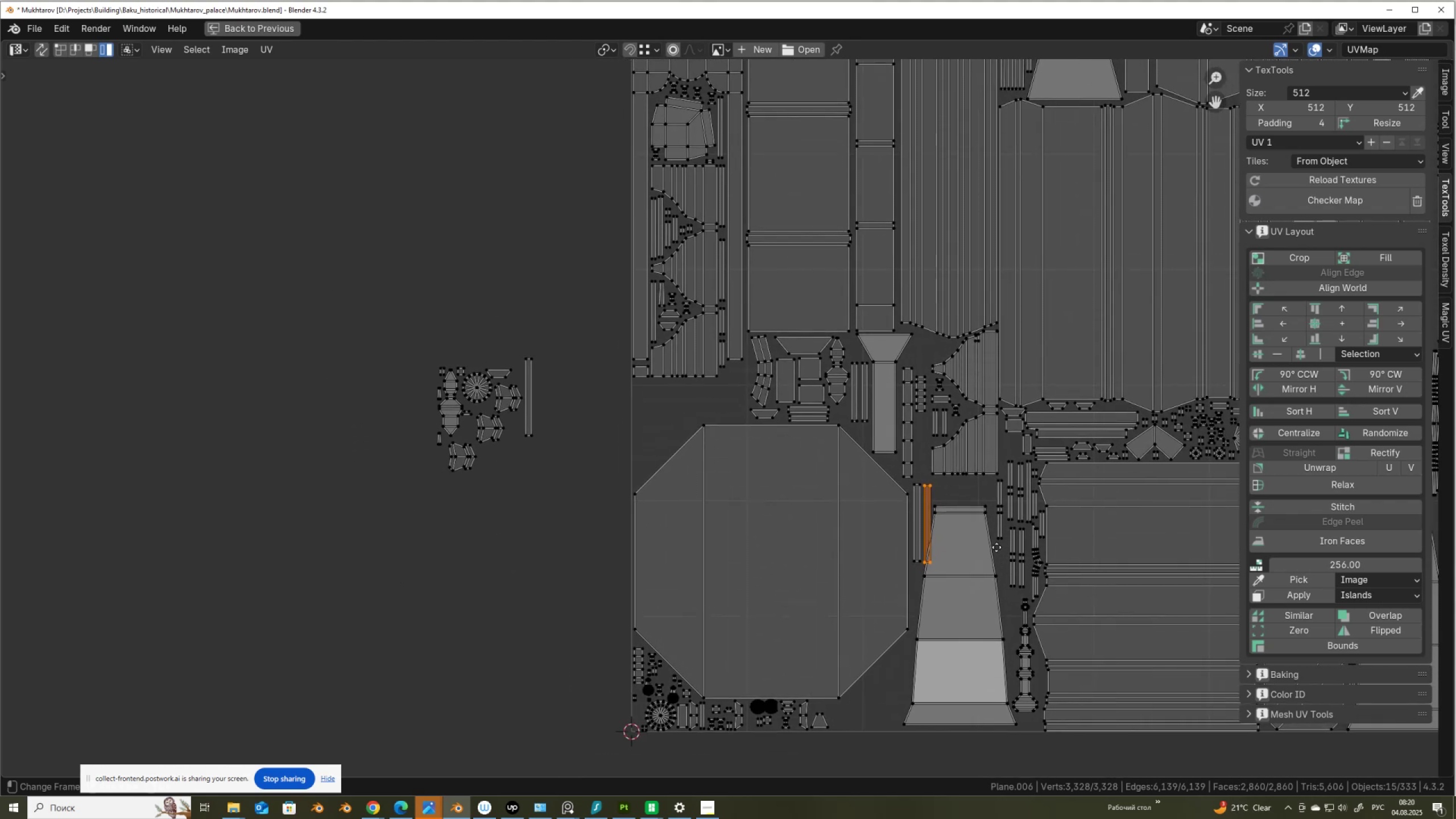 
key(G)
 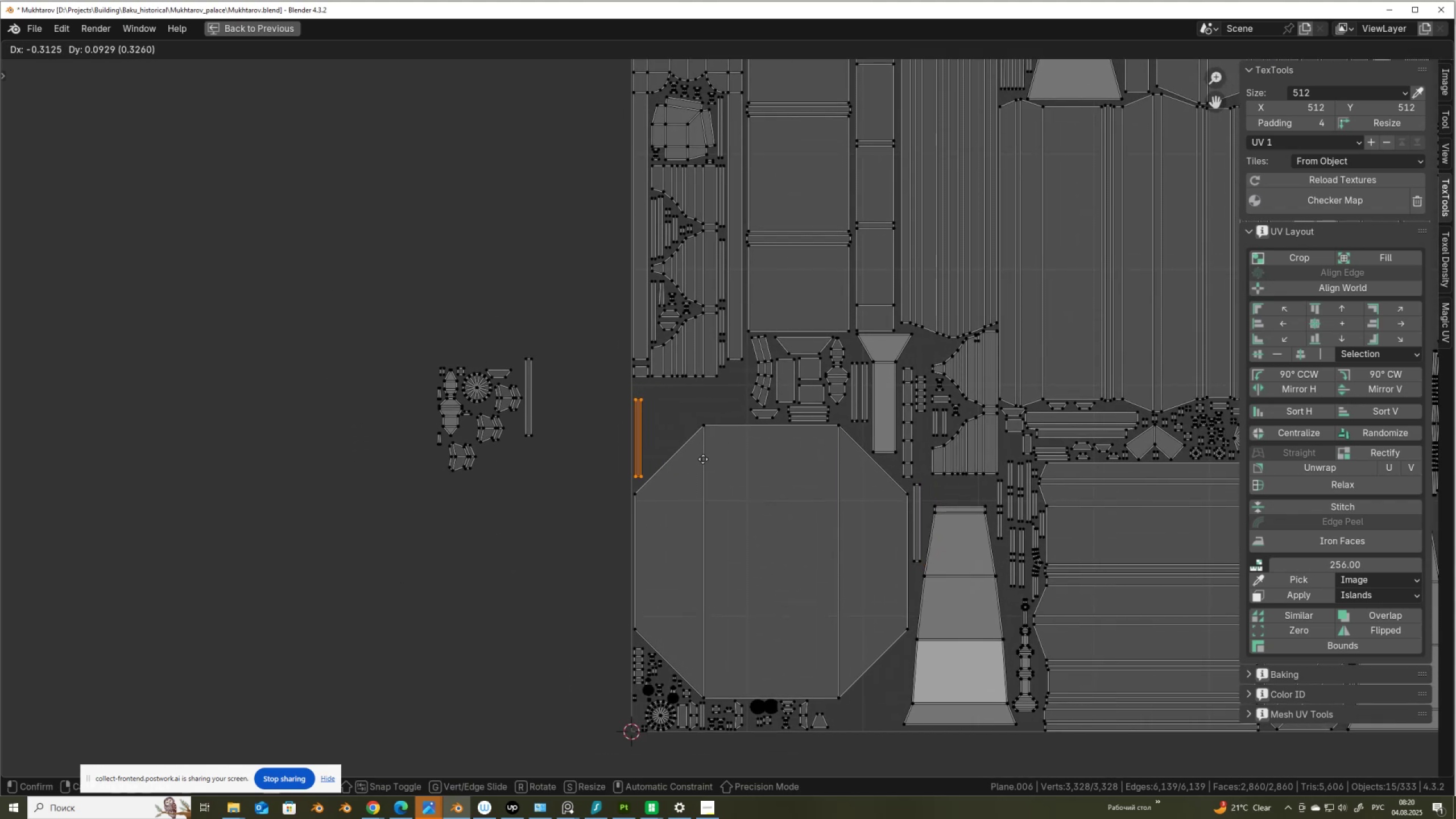 
left_click([703, 459])
 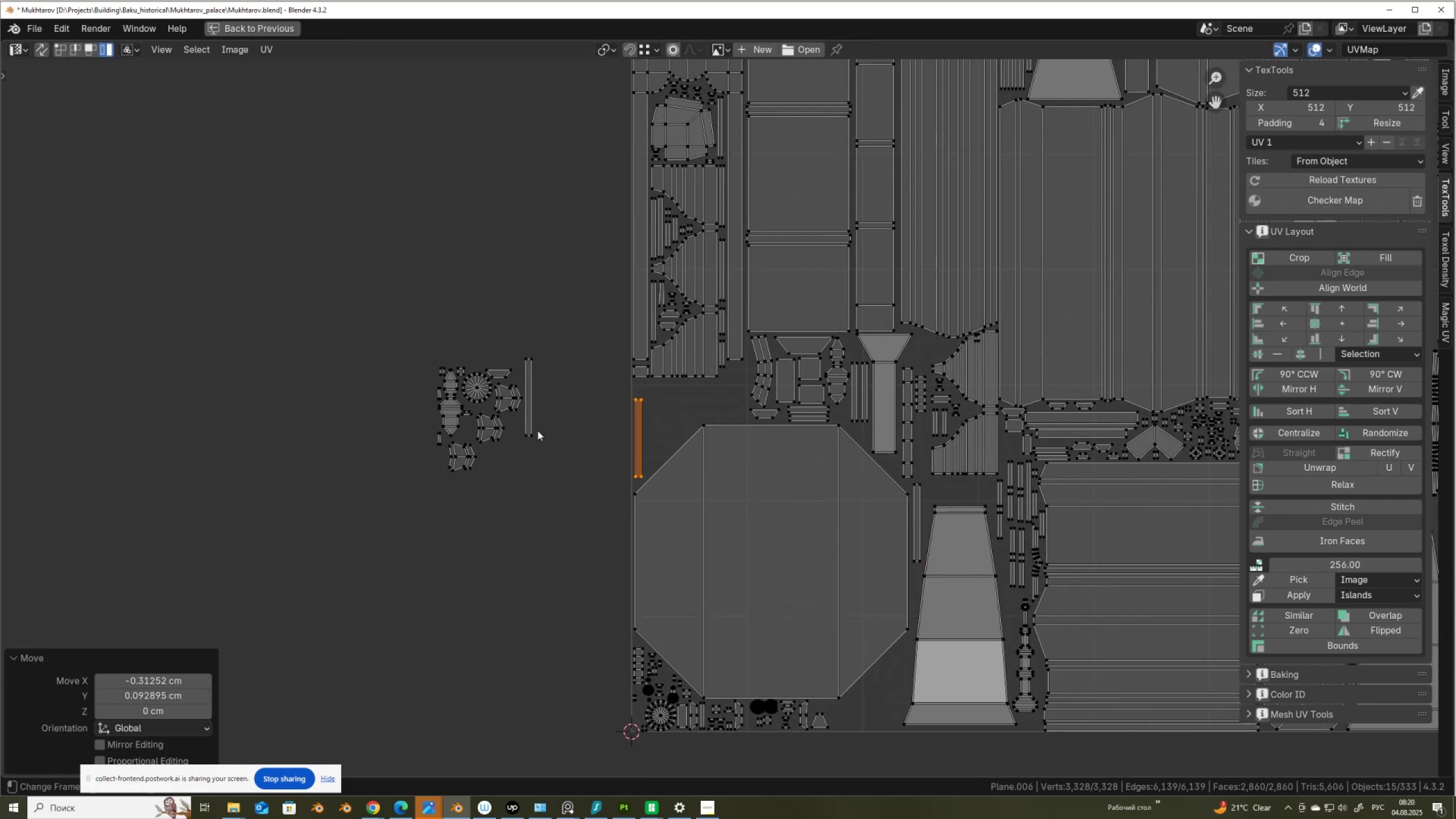 
left_click([532, 429])
 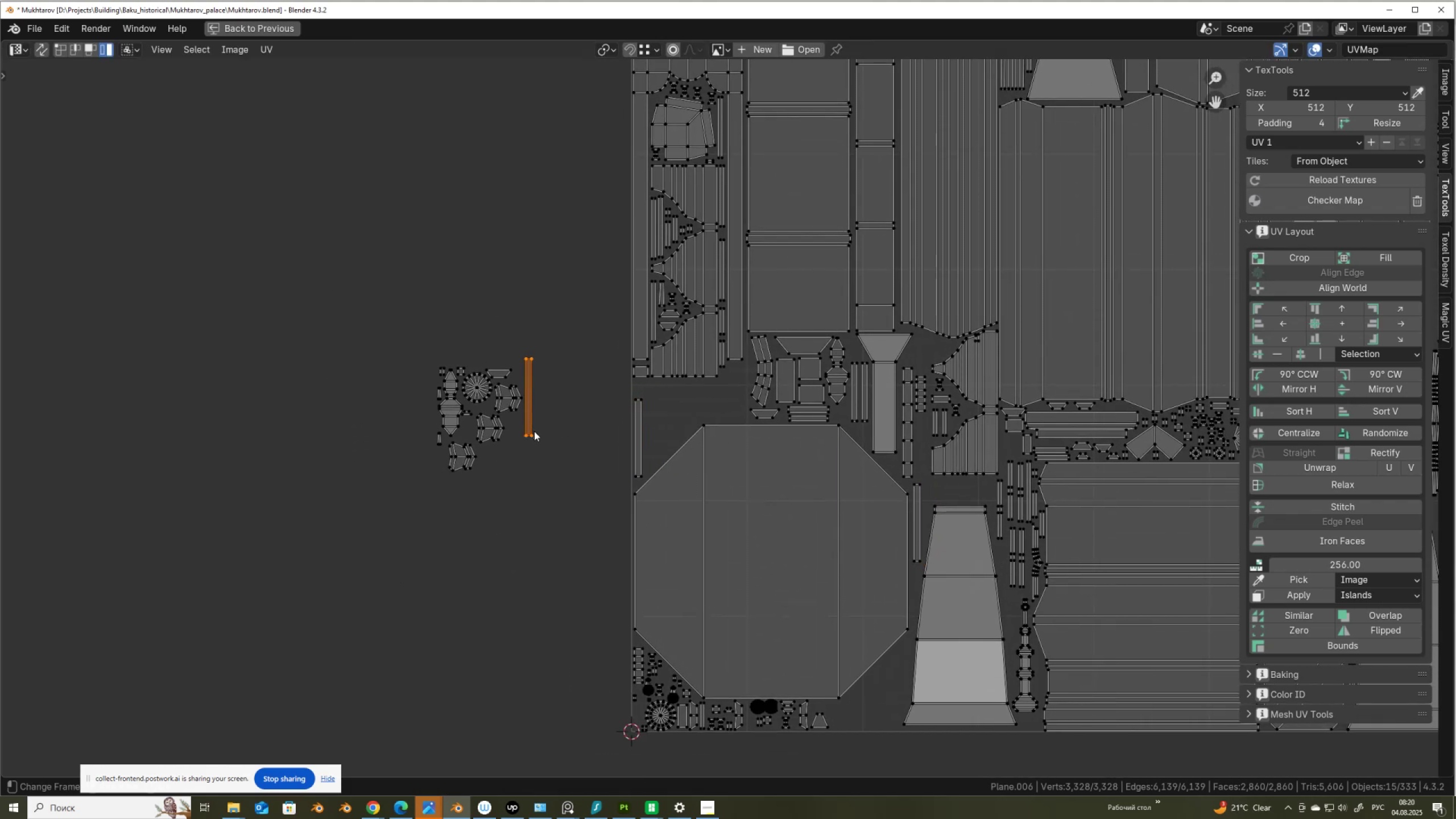 
key(G)
 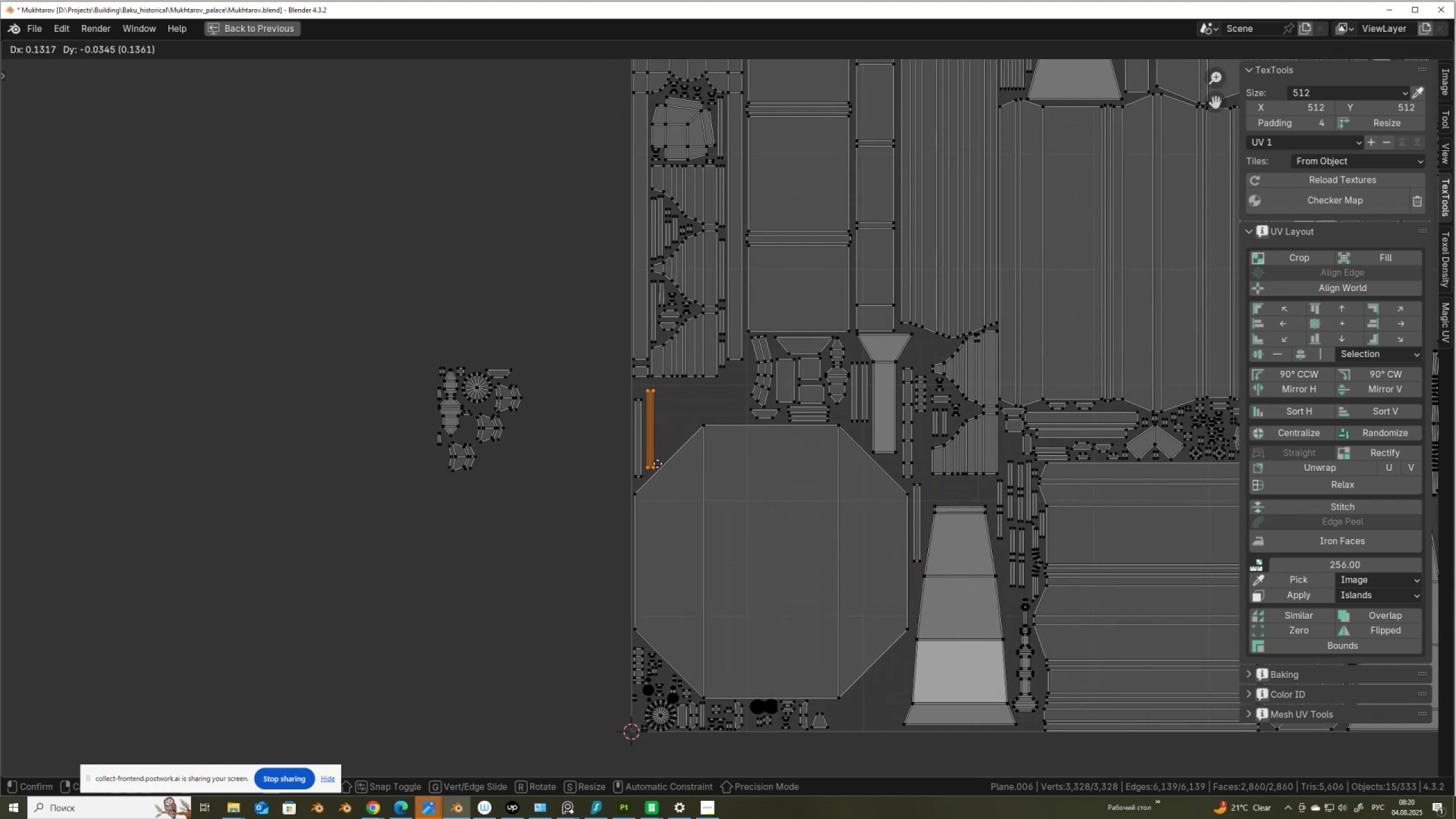 
left_click([657, 464])
 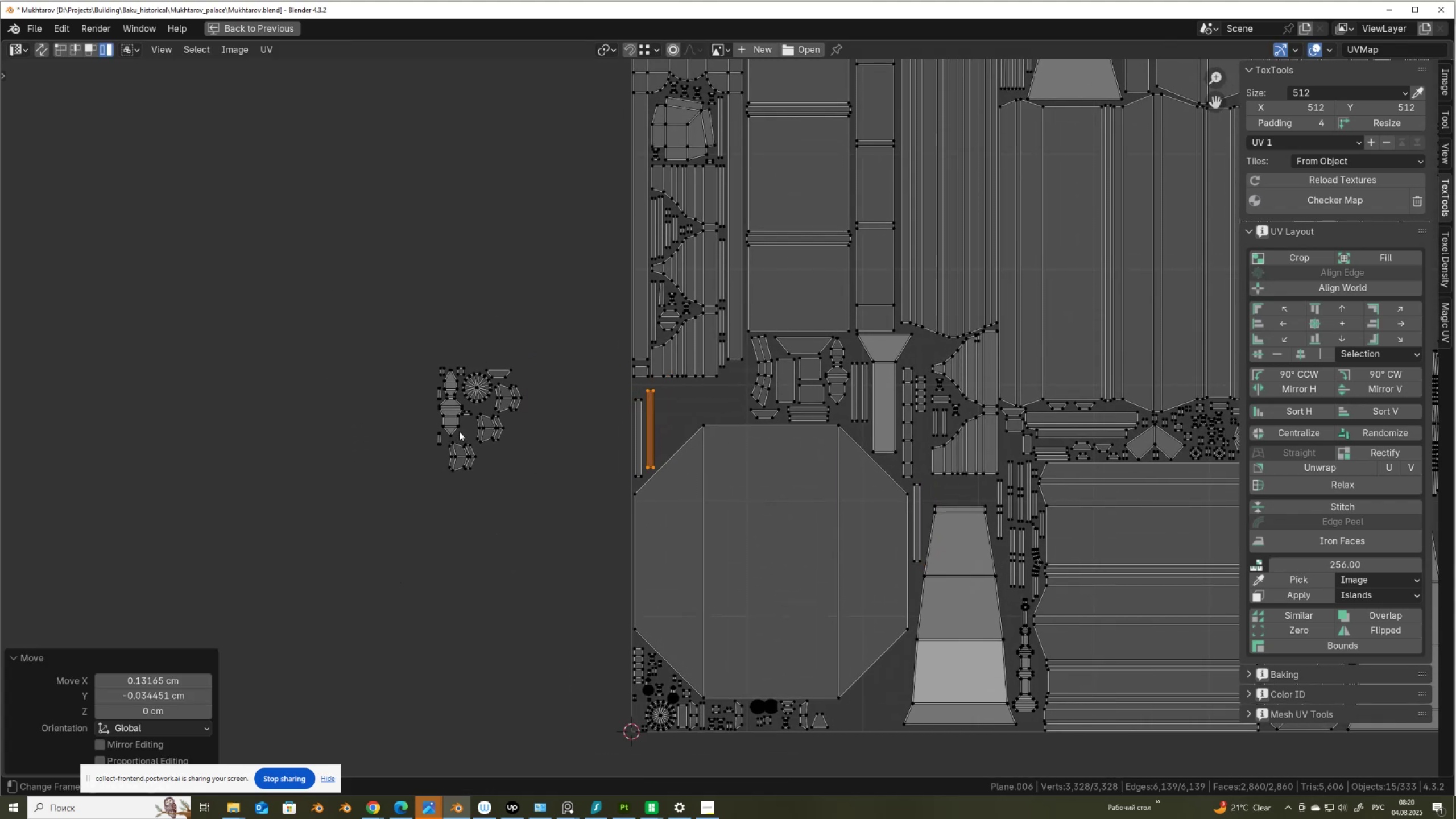 
left_click_drag(start_coordinate=[462, 428], to_coordinate=[449, 419])
 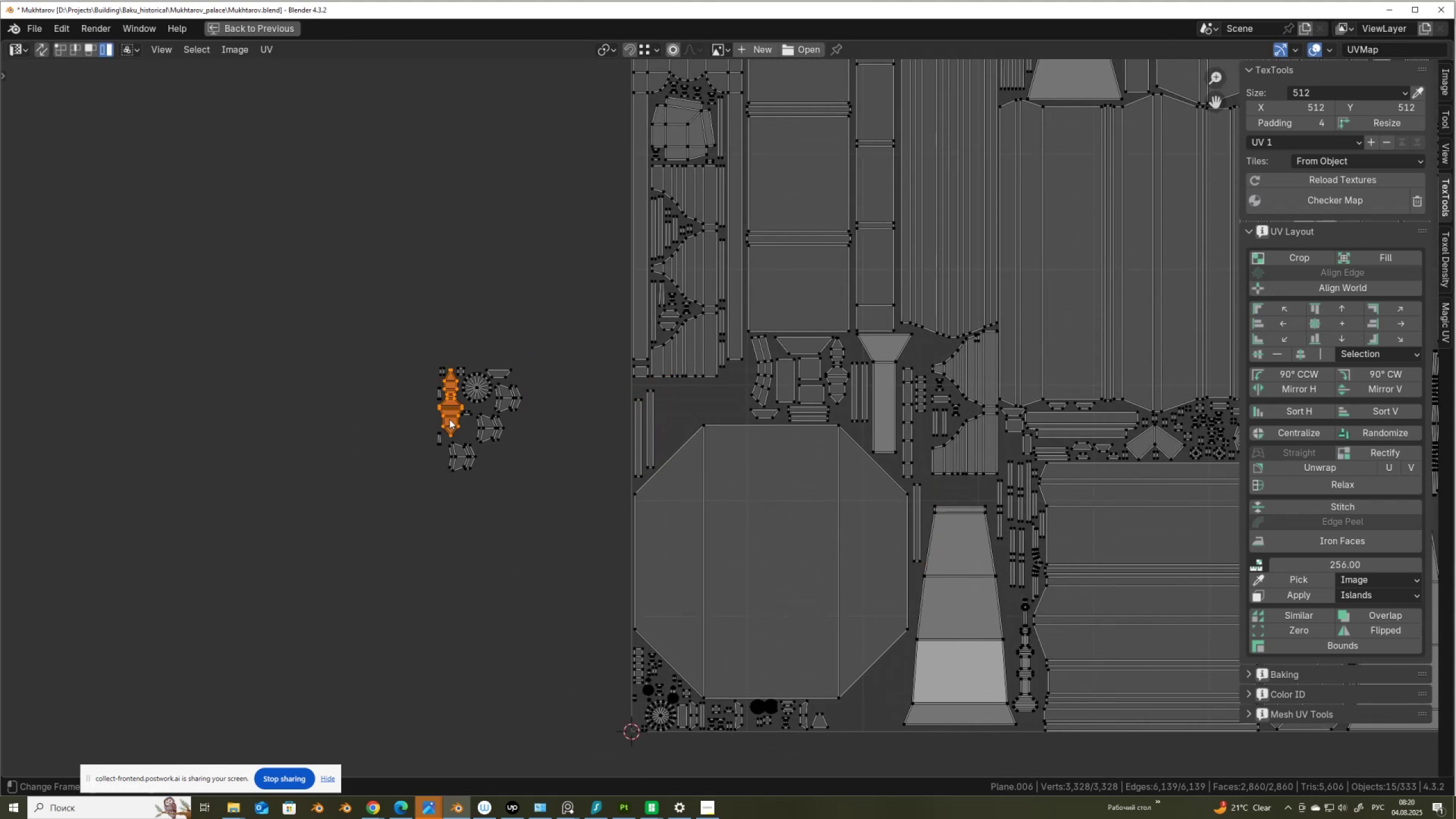 
key(G)
 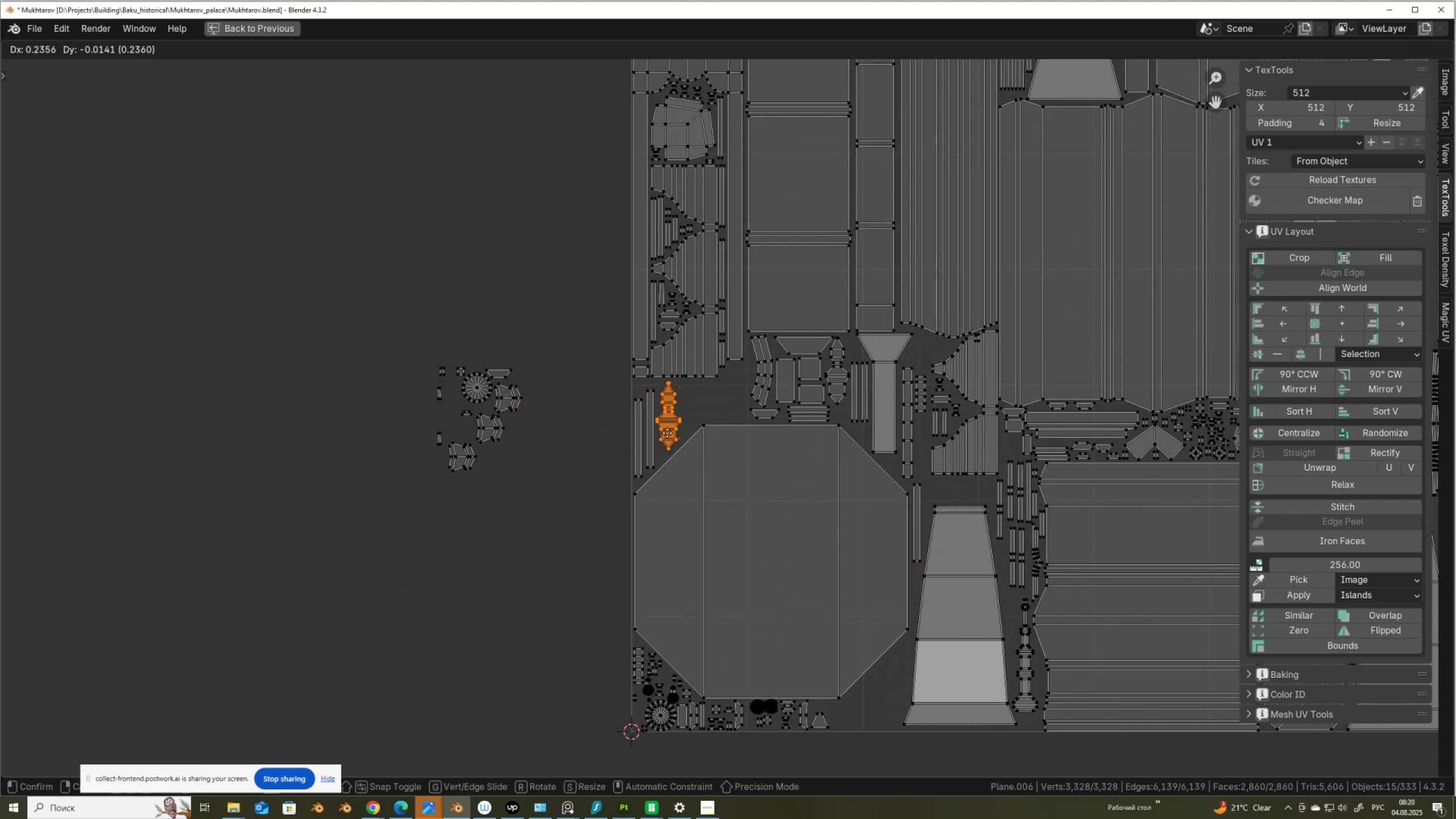 
left_click([667, 435])
 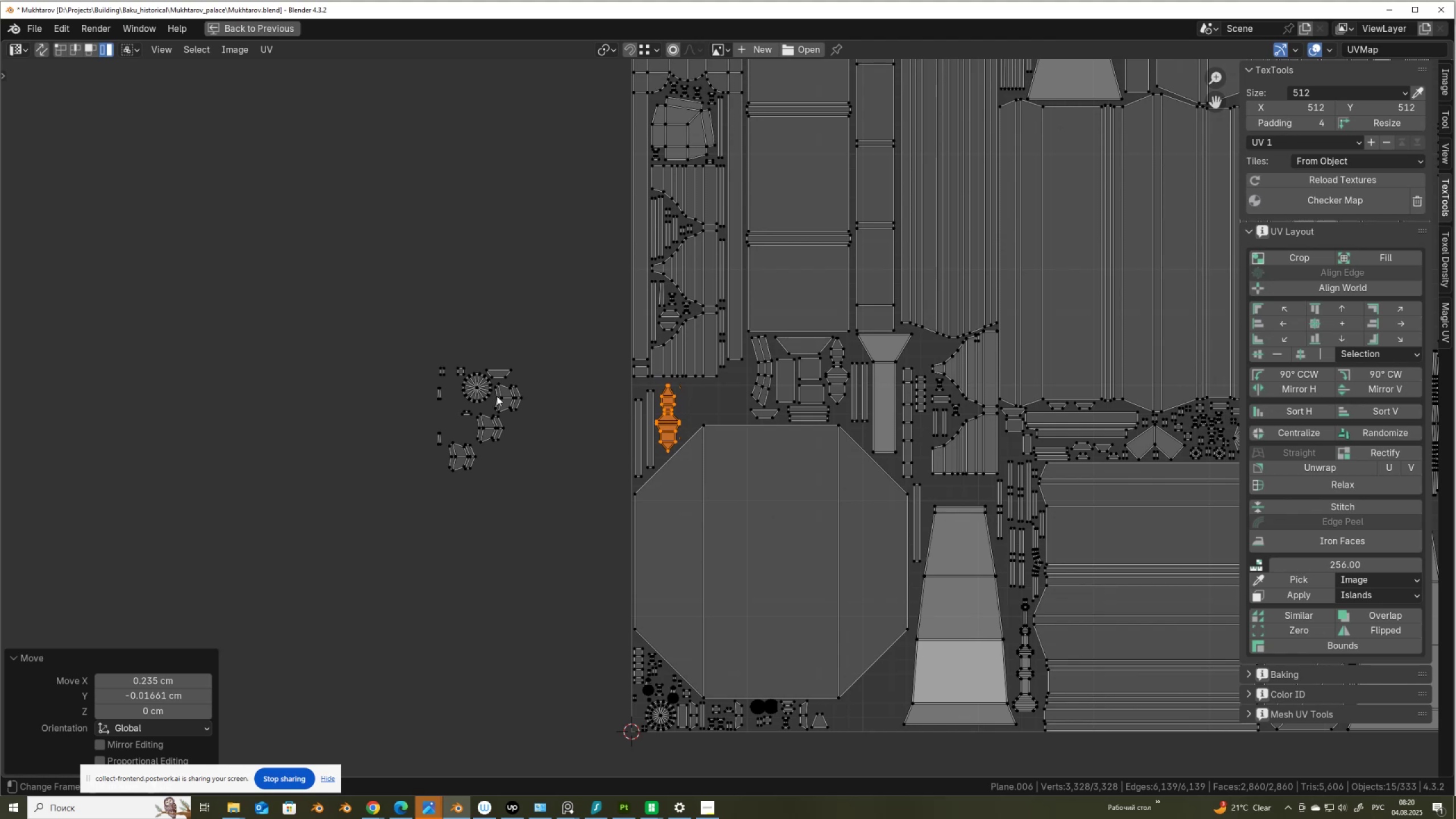 
left_click_drag(start_coordinate=[485, 388], to_coordinate=[489, 400])
 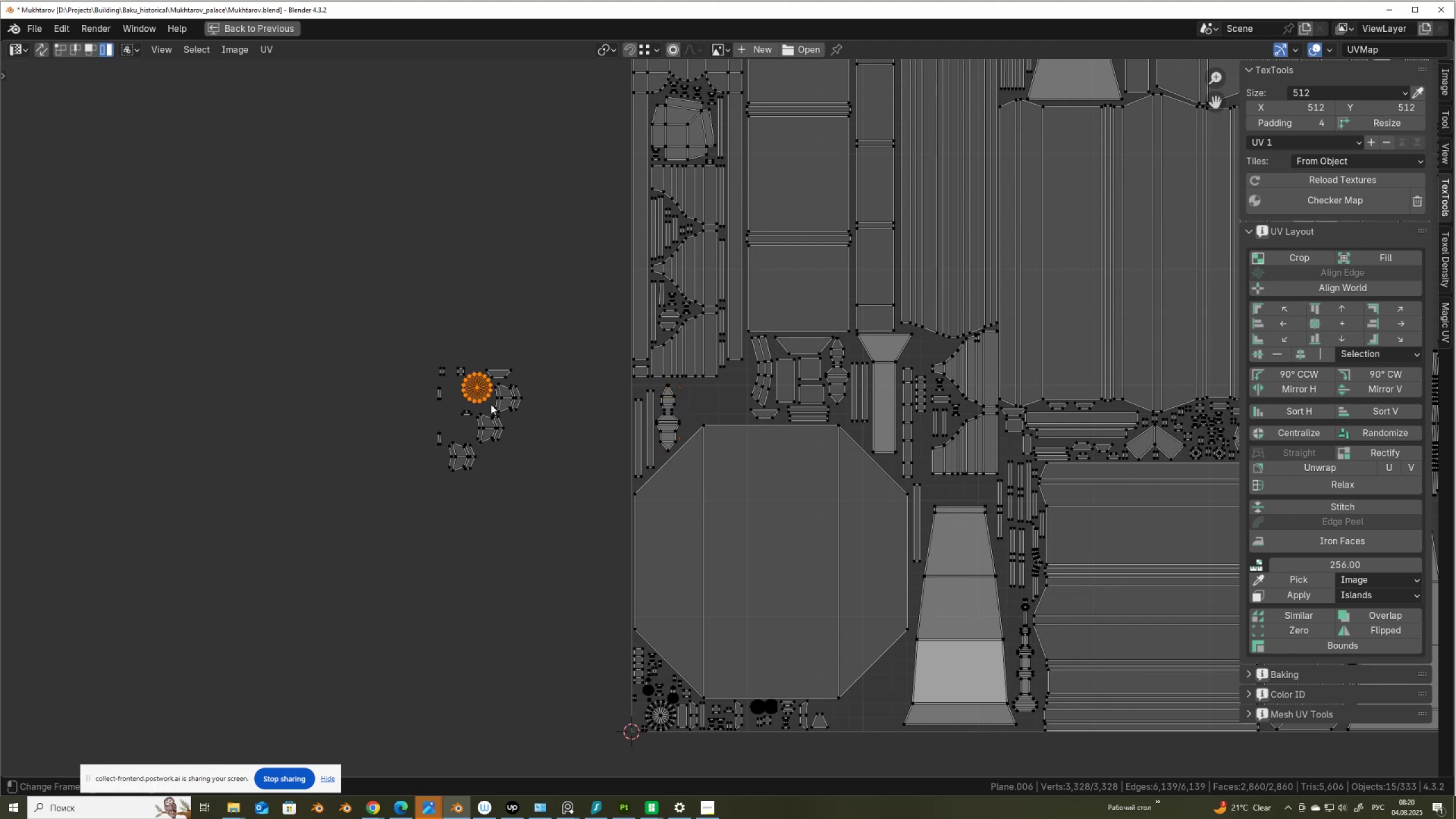 
key(G)
 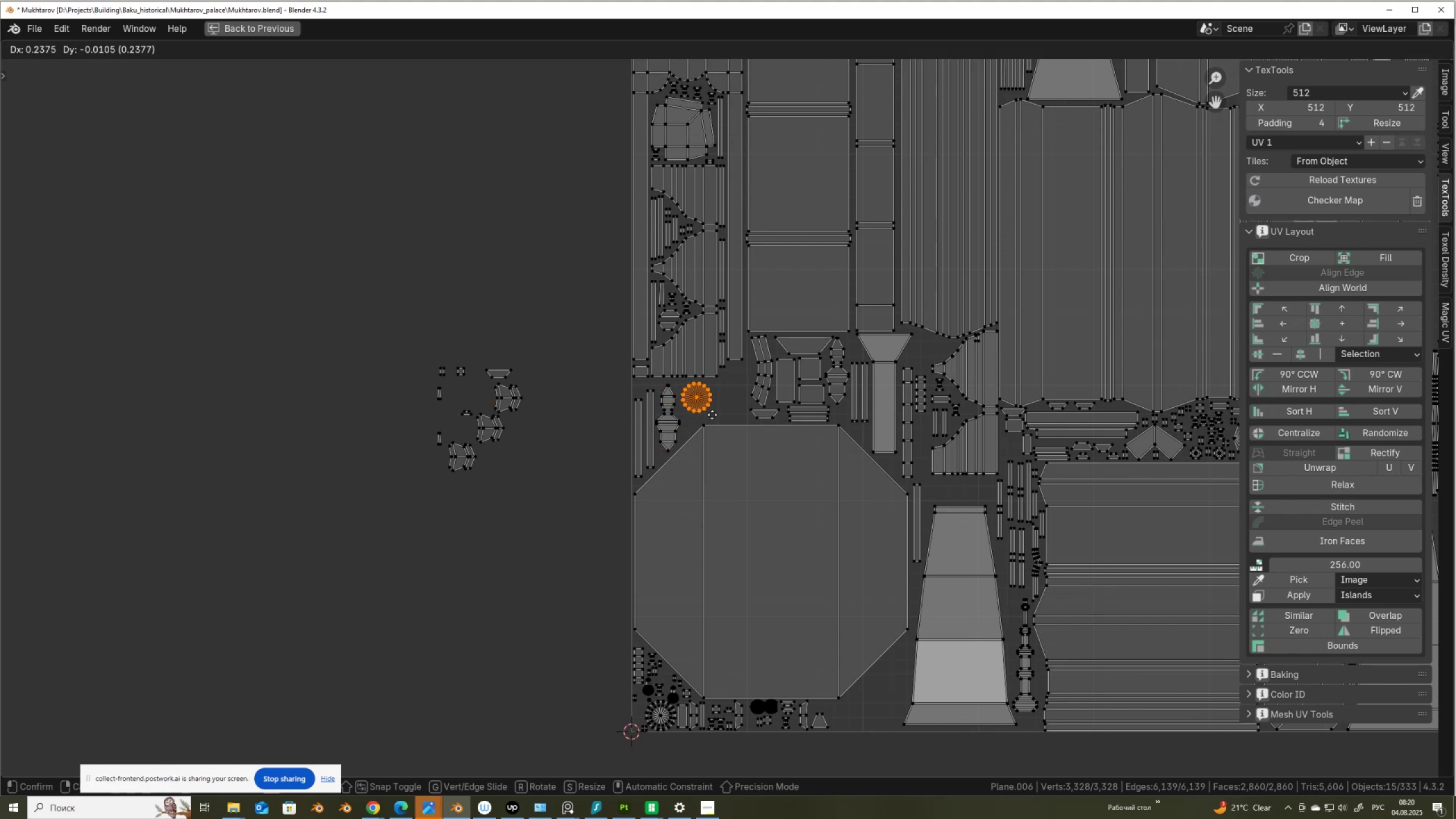 
left_click([712, 414])
 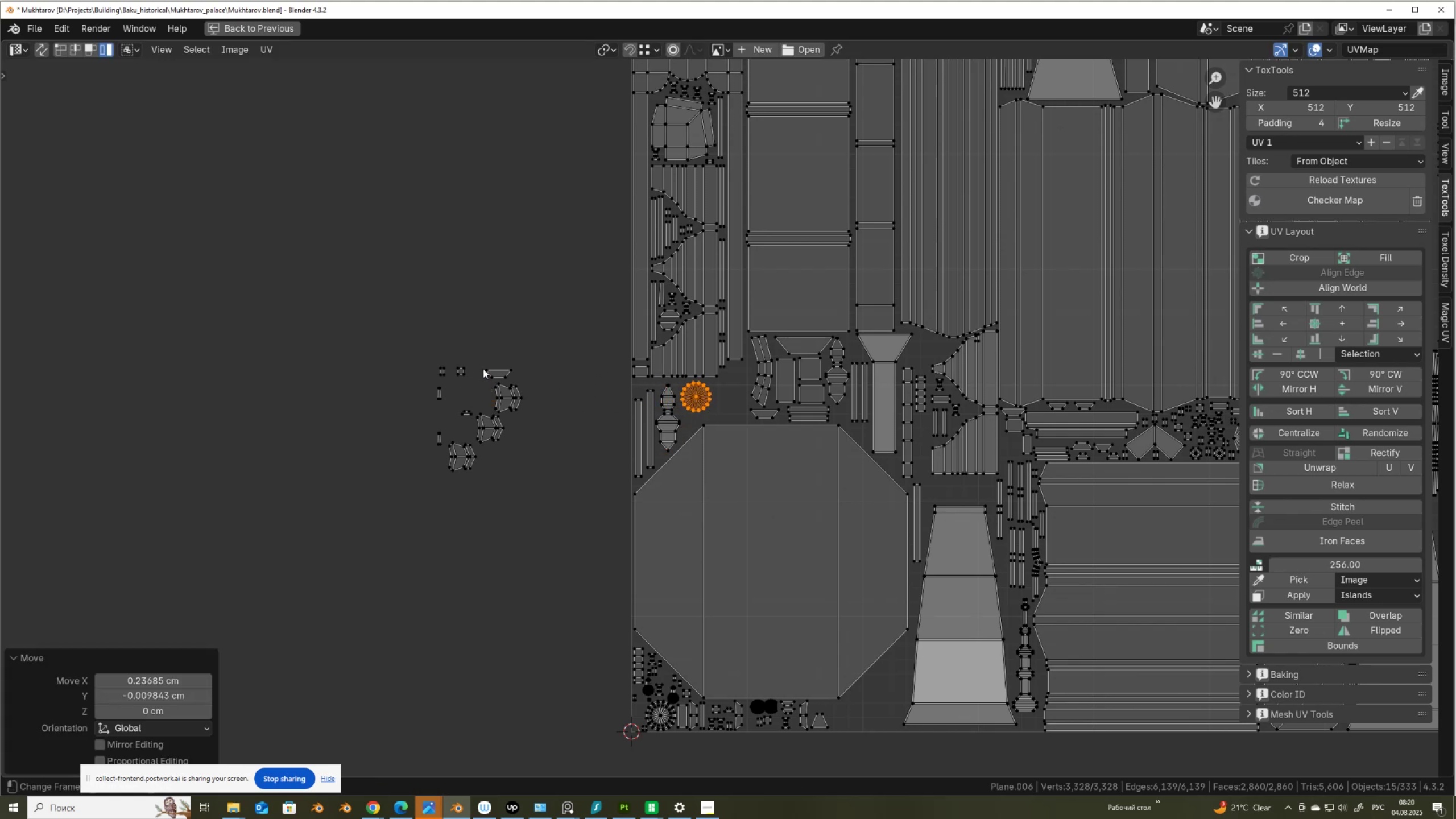 
left_click_drag(start_coordinate=[488, 364], to_coordinate=[500, 374])
 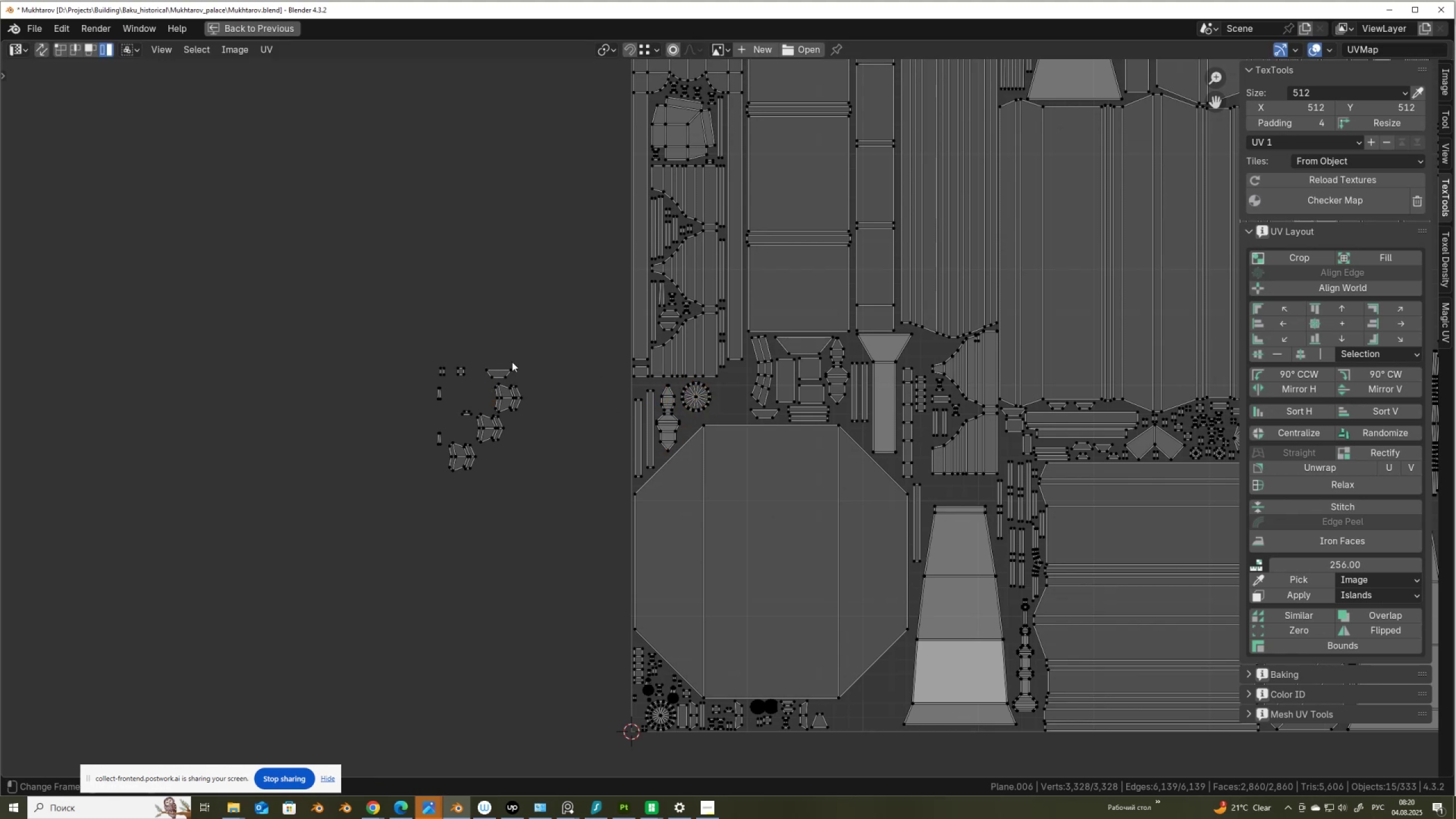 
left_click_drag(start_coordinate=[510, 361], to_coordinate=[518, 373])
 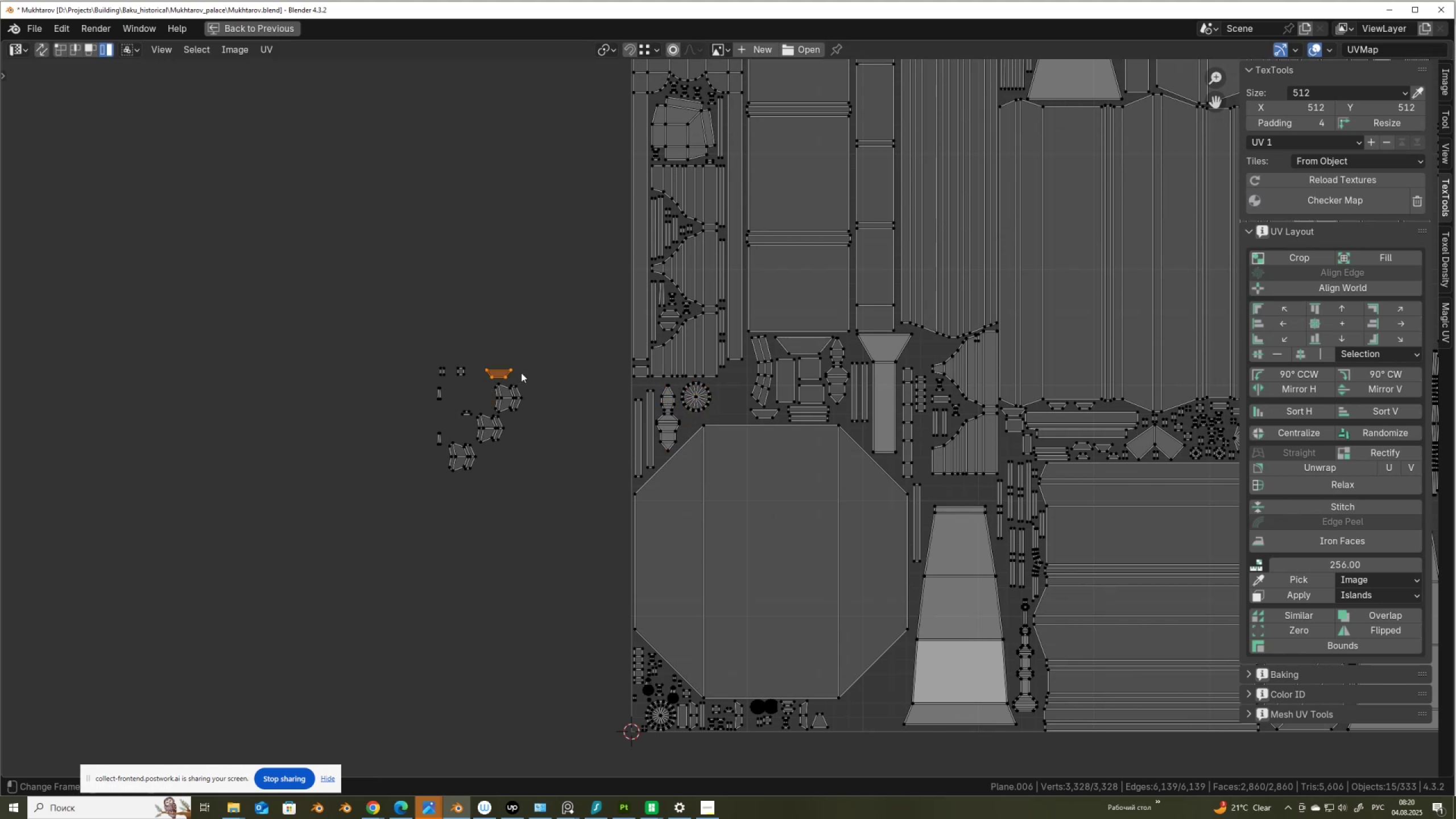 
key(G)
 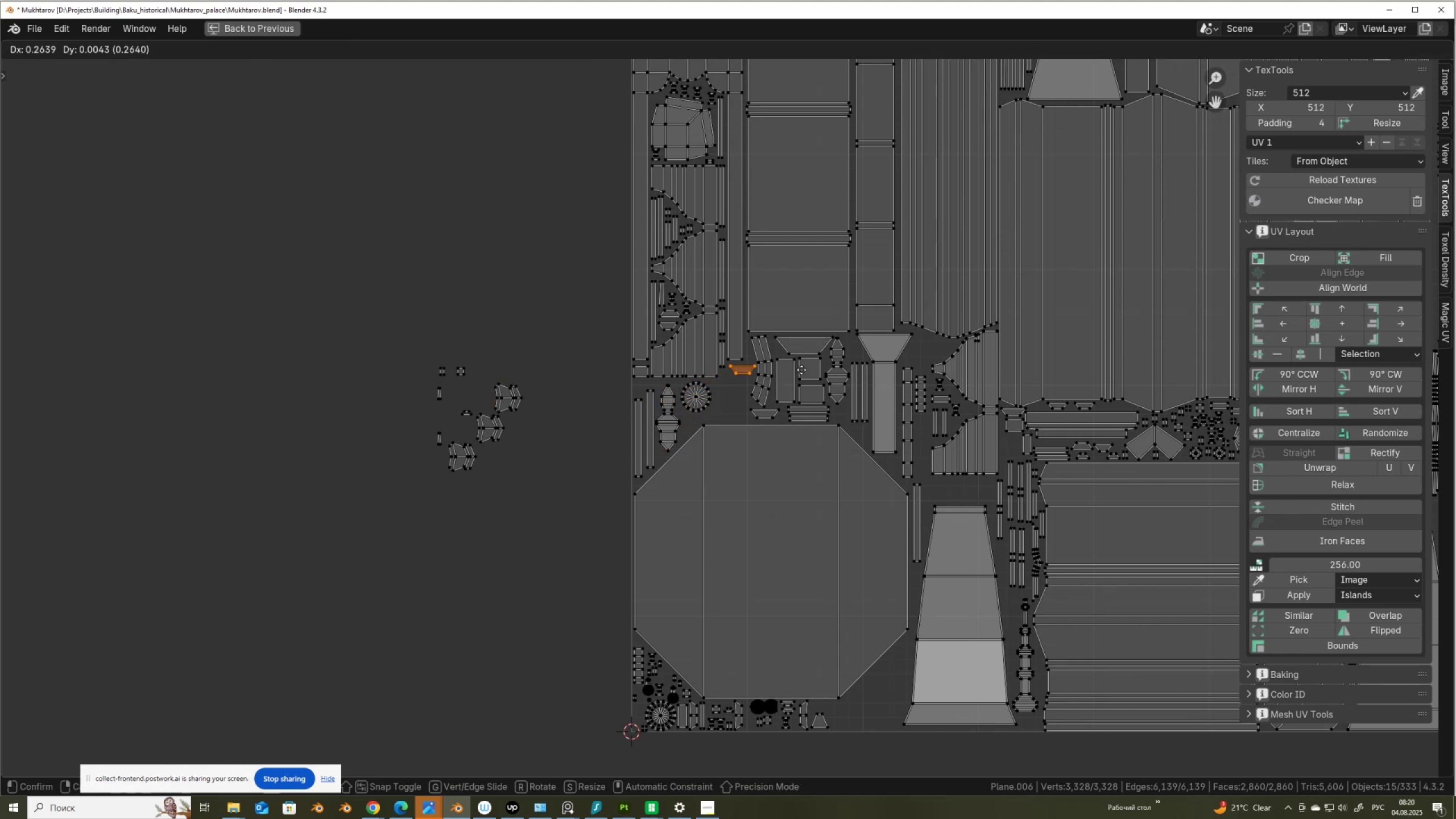 
left_click([801, 370])
 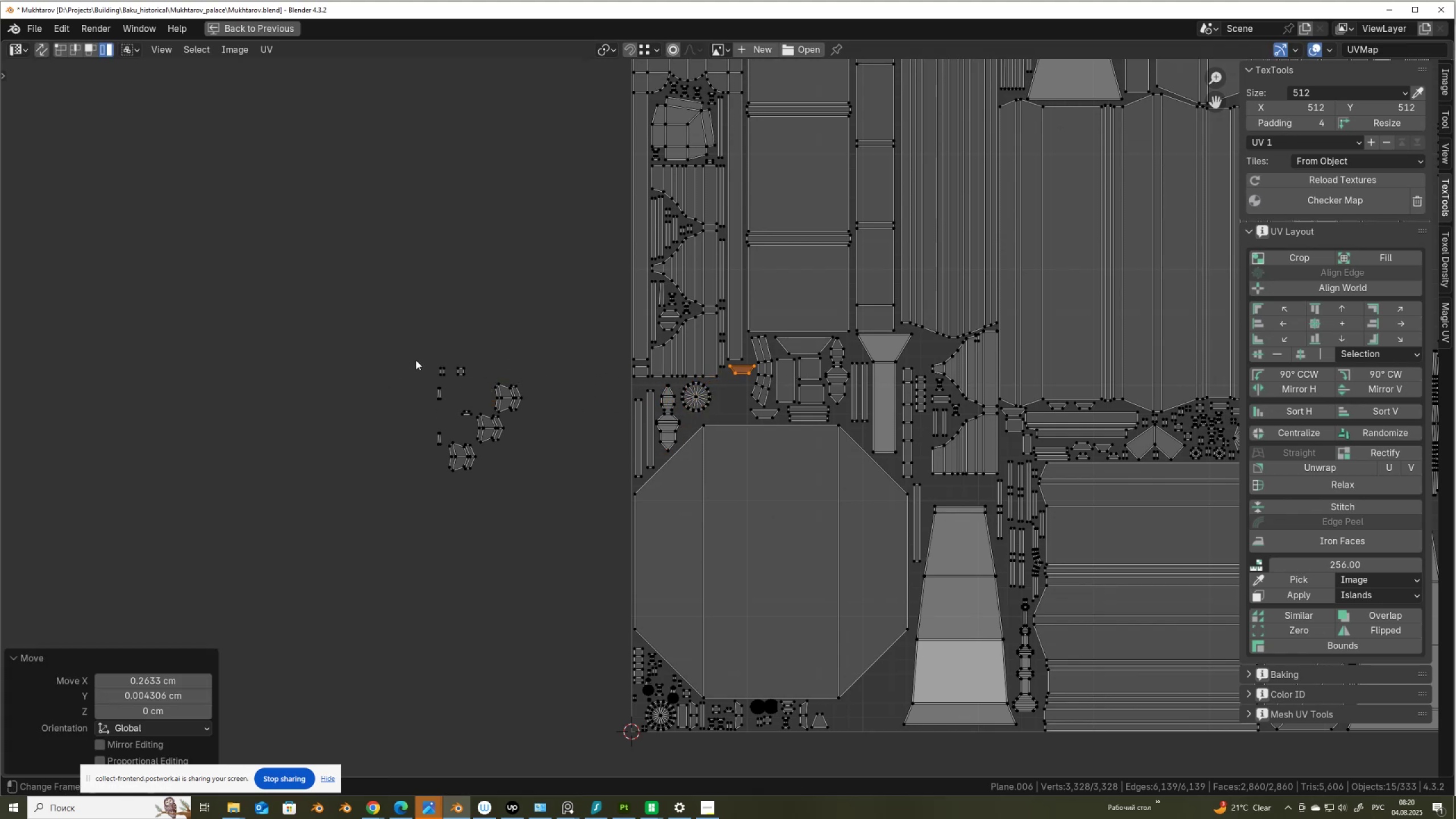 
left_click_drag(start_coordinate=[425, 356], to_coordinate=[483, 378])
 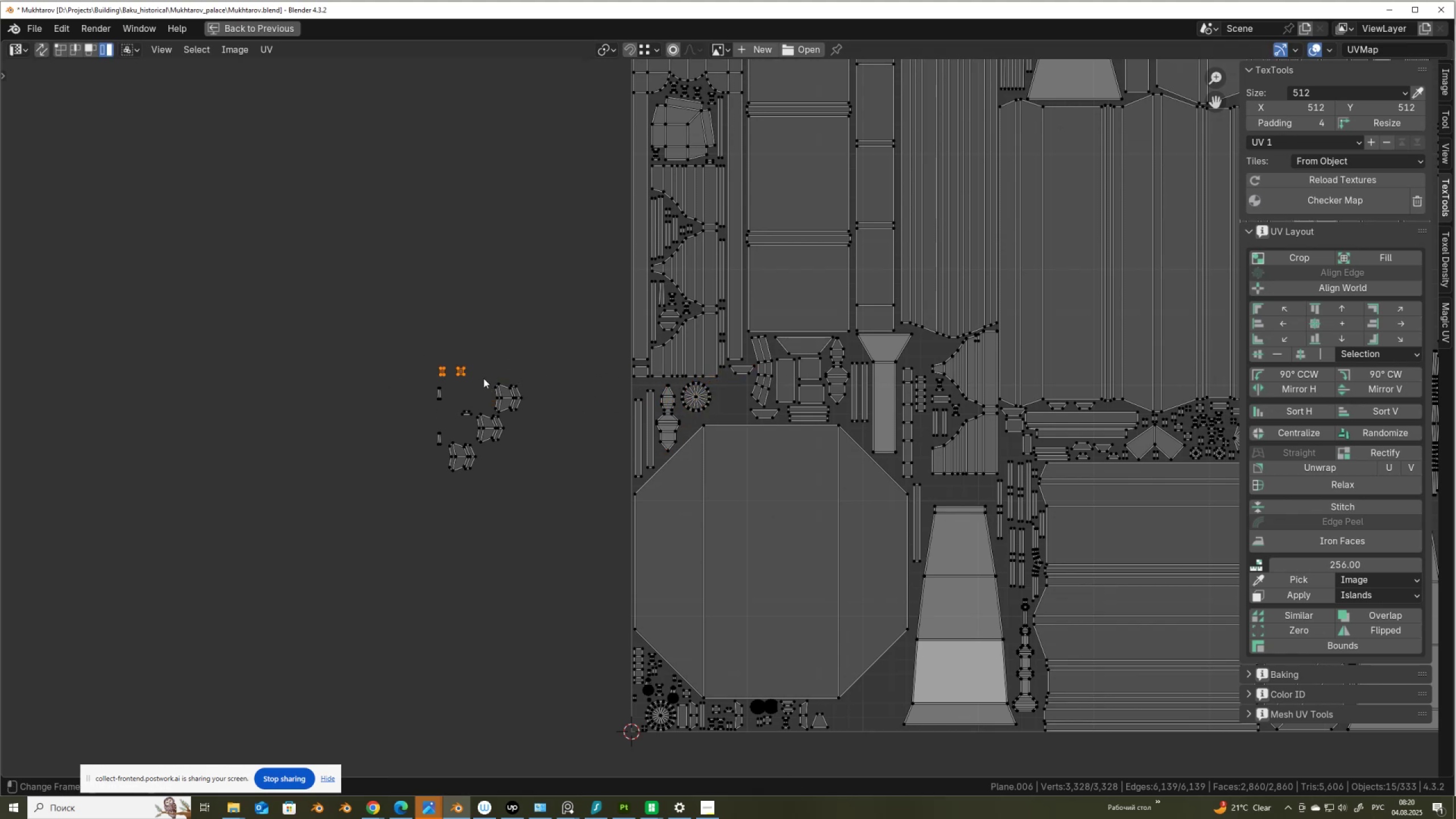 
key(G)
 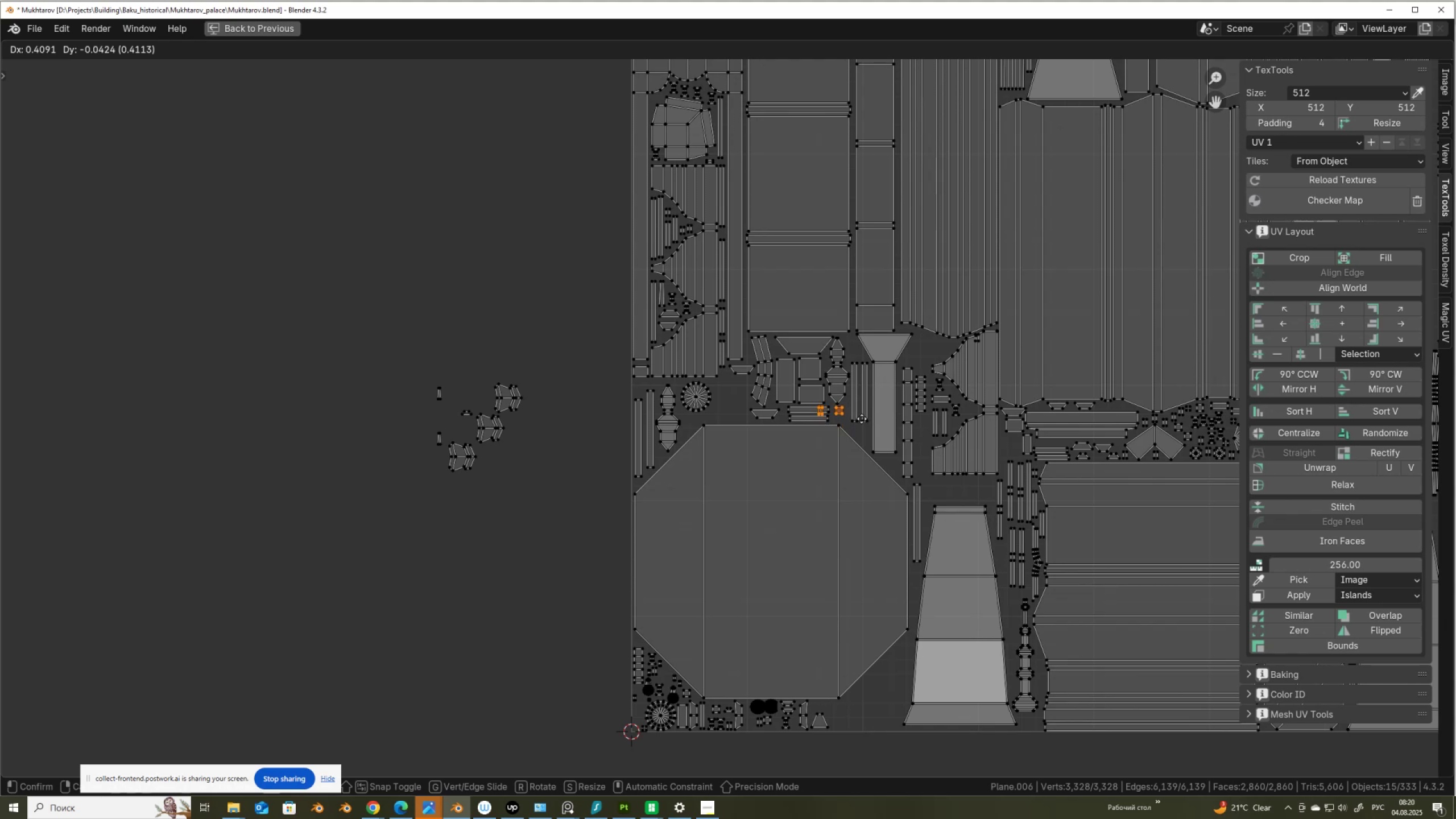 
left_click([864, 421])
 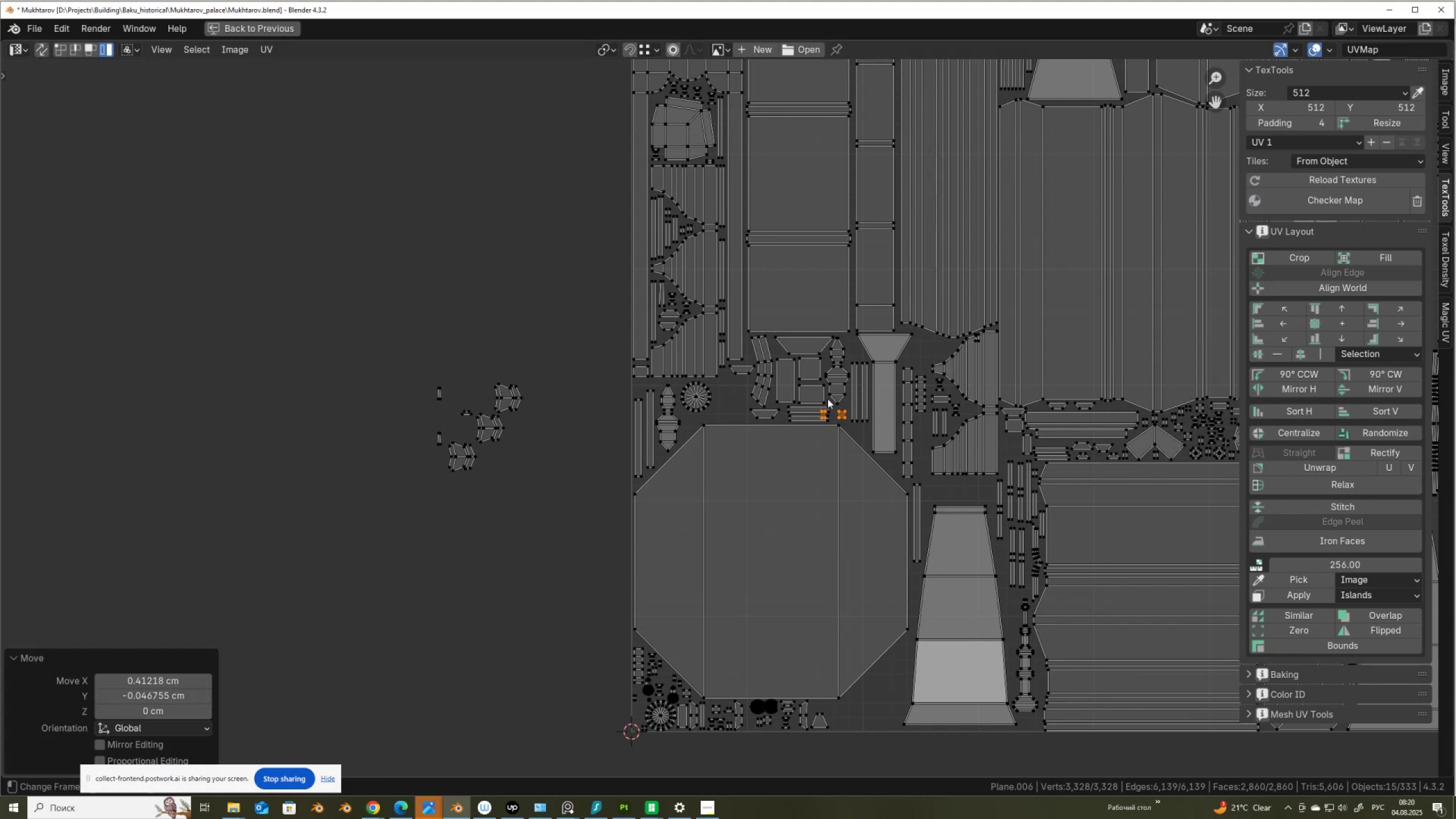 
hold_key(key=ControlLeft, duration=0.38)
left_click_drag(start_coordinate=[833, 400], to_coordinate=[849, 427])
 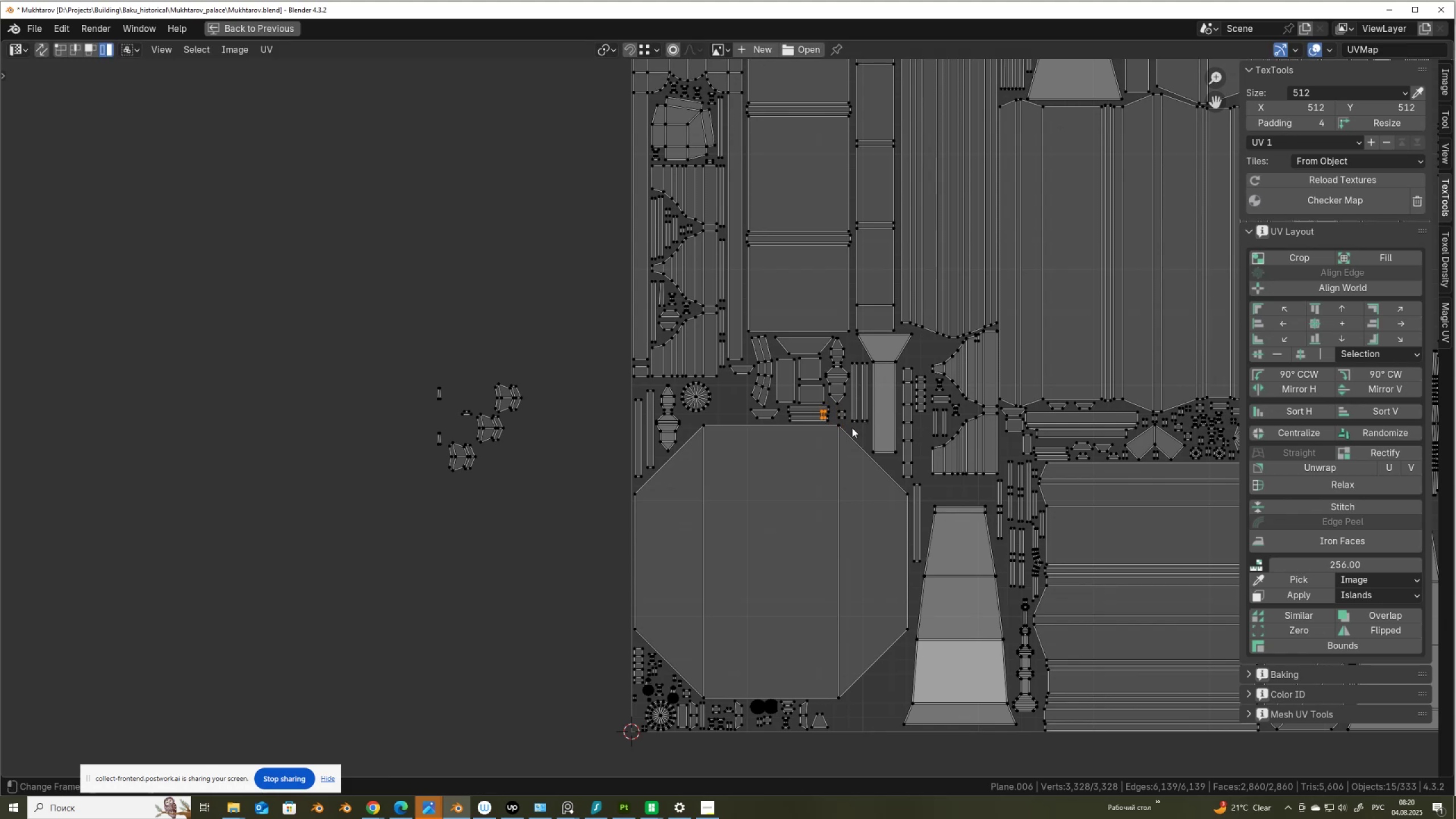 
key(G)
 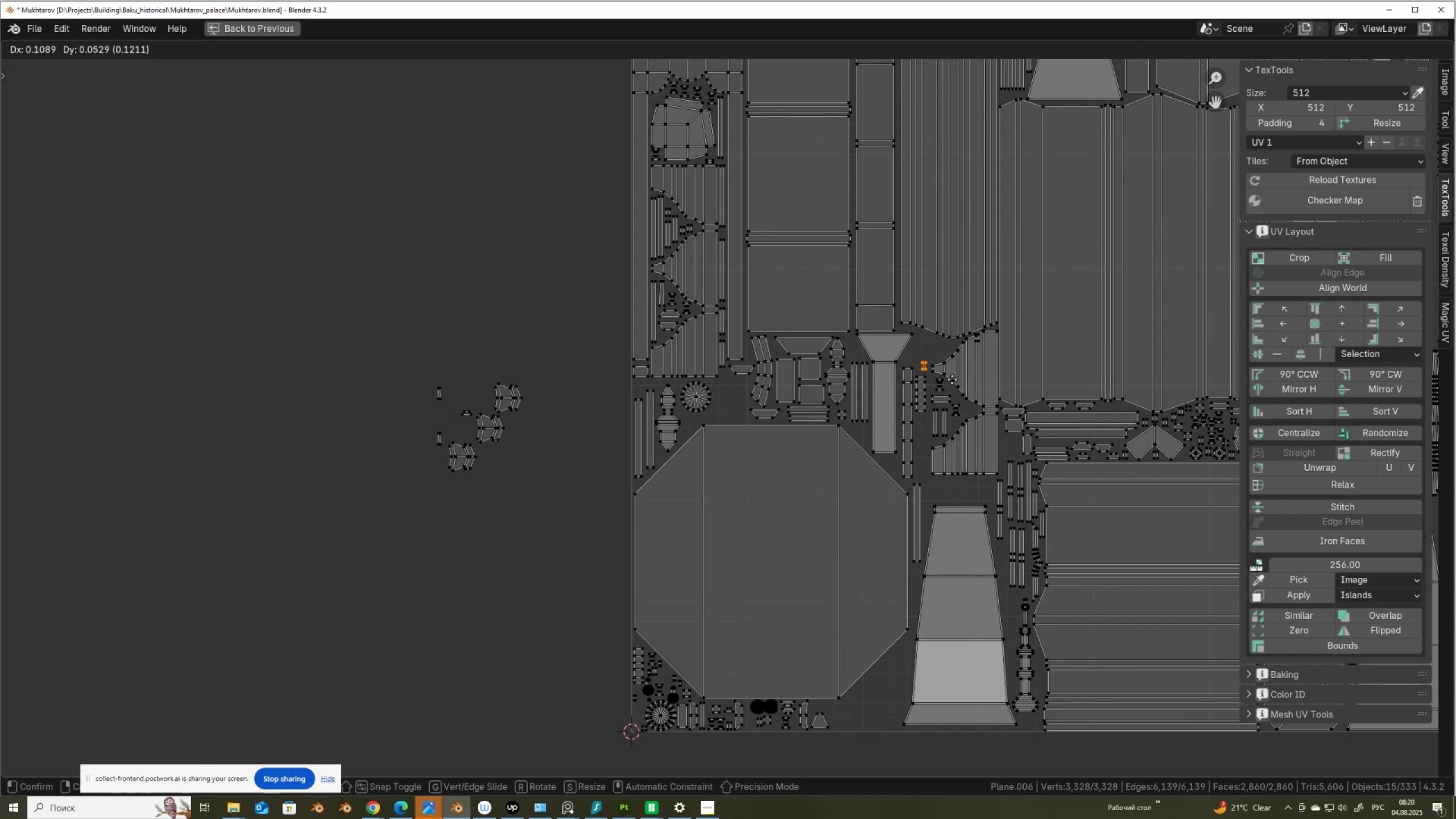 
left_click([949, 380])
 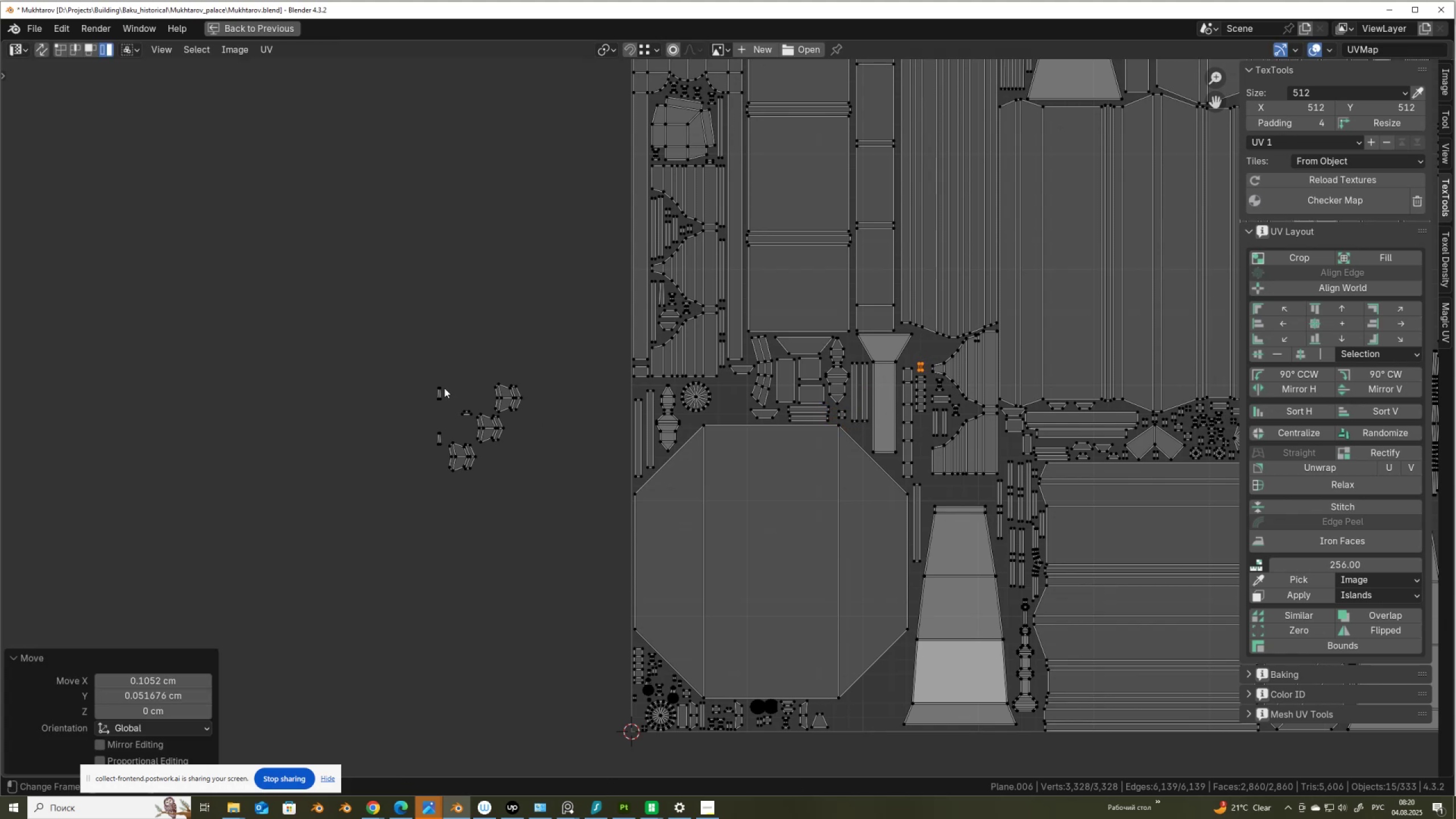 
left_click_drag(start_coordinate=[431, 381], to_coordinate=[449, 404])
 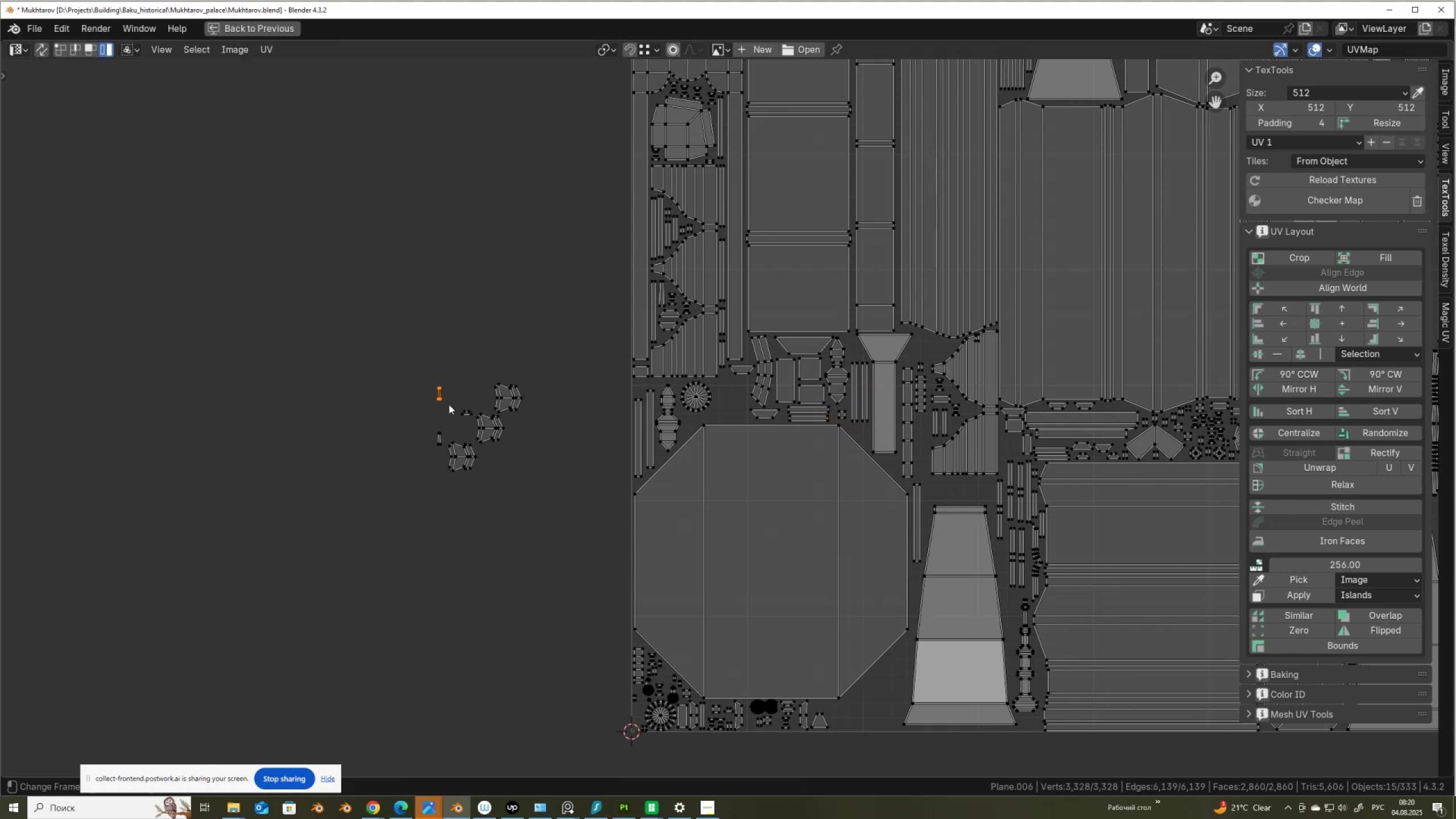 
key(G)
 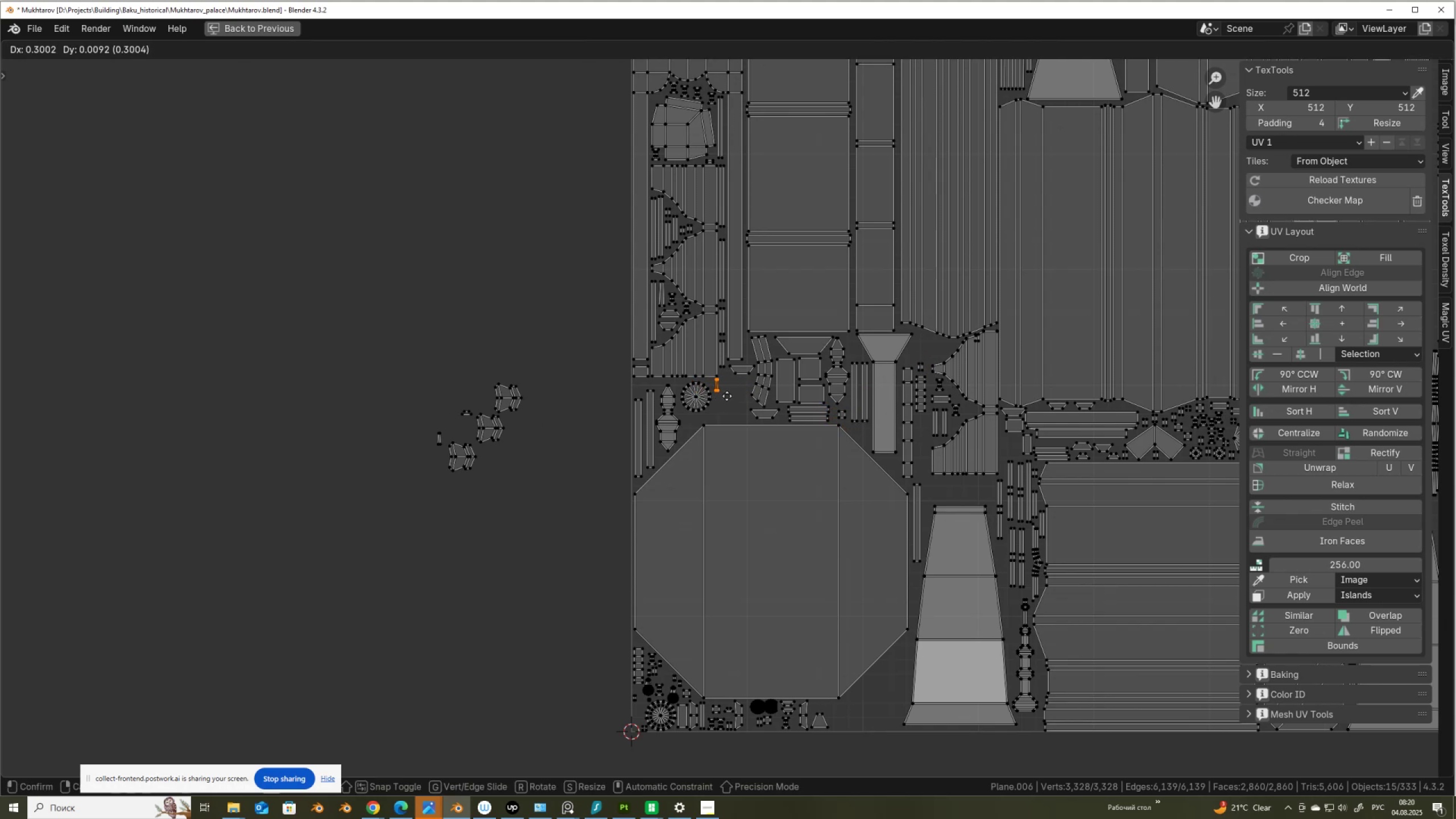 
left_click([724, 398])
 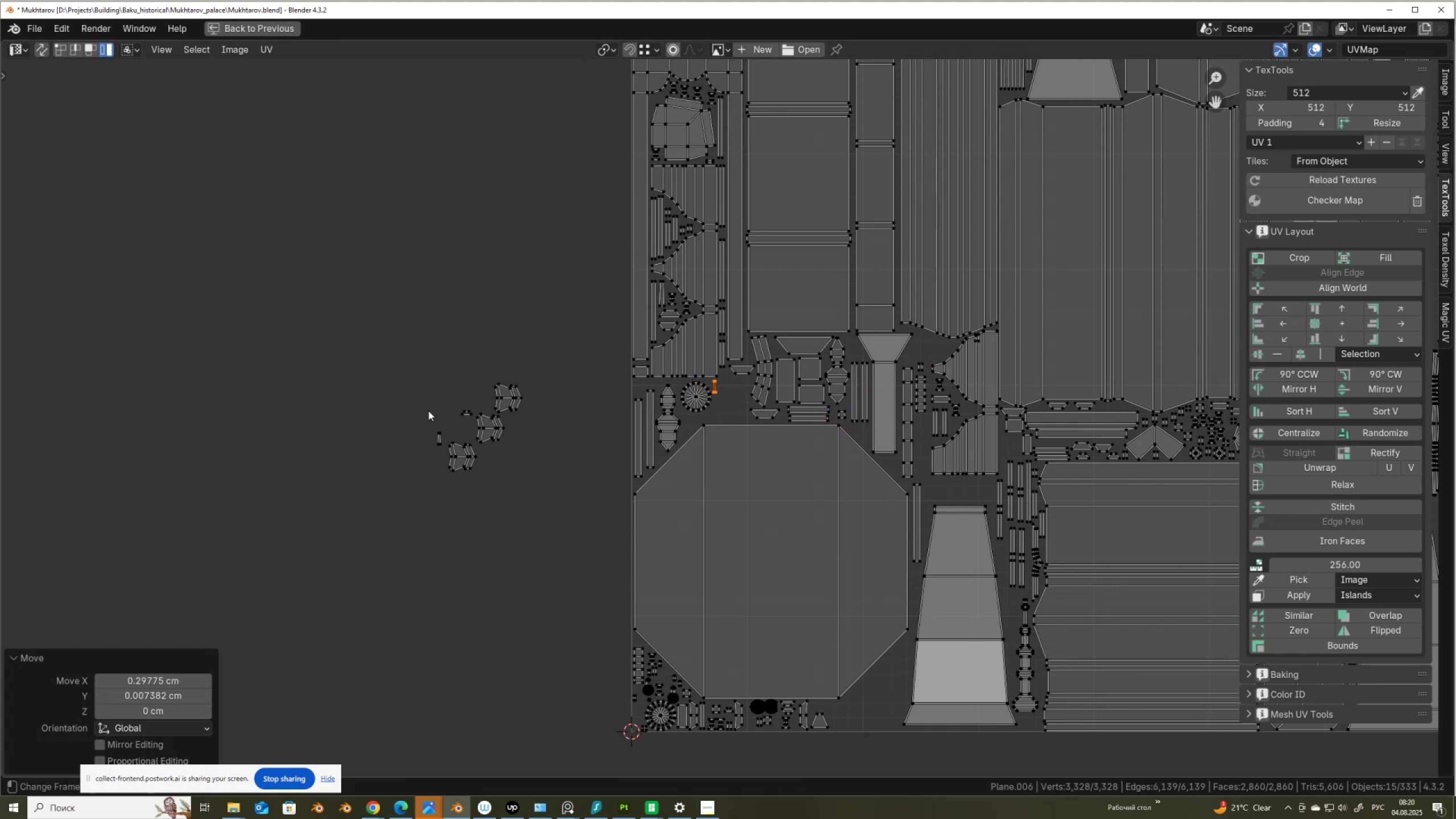 
left_click_drag(start_coordinate=[433, 427], to_coordinate=[448, 442])
 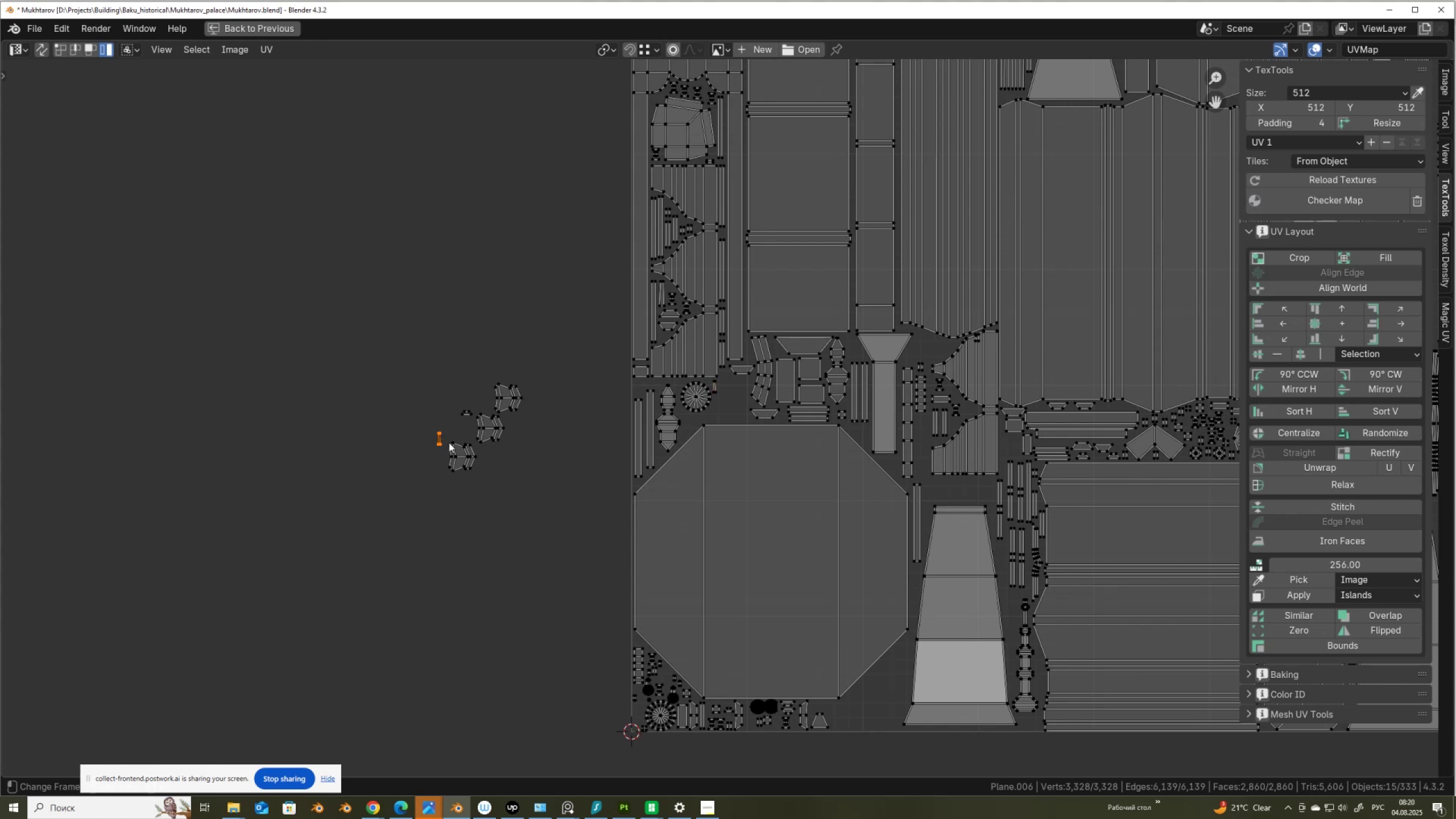 
key(G)
 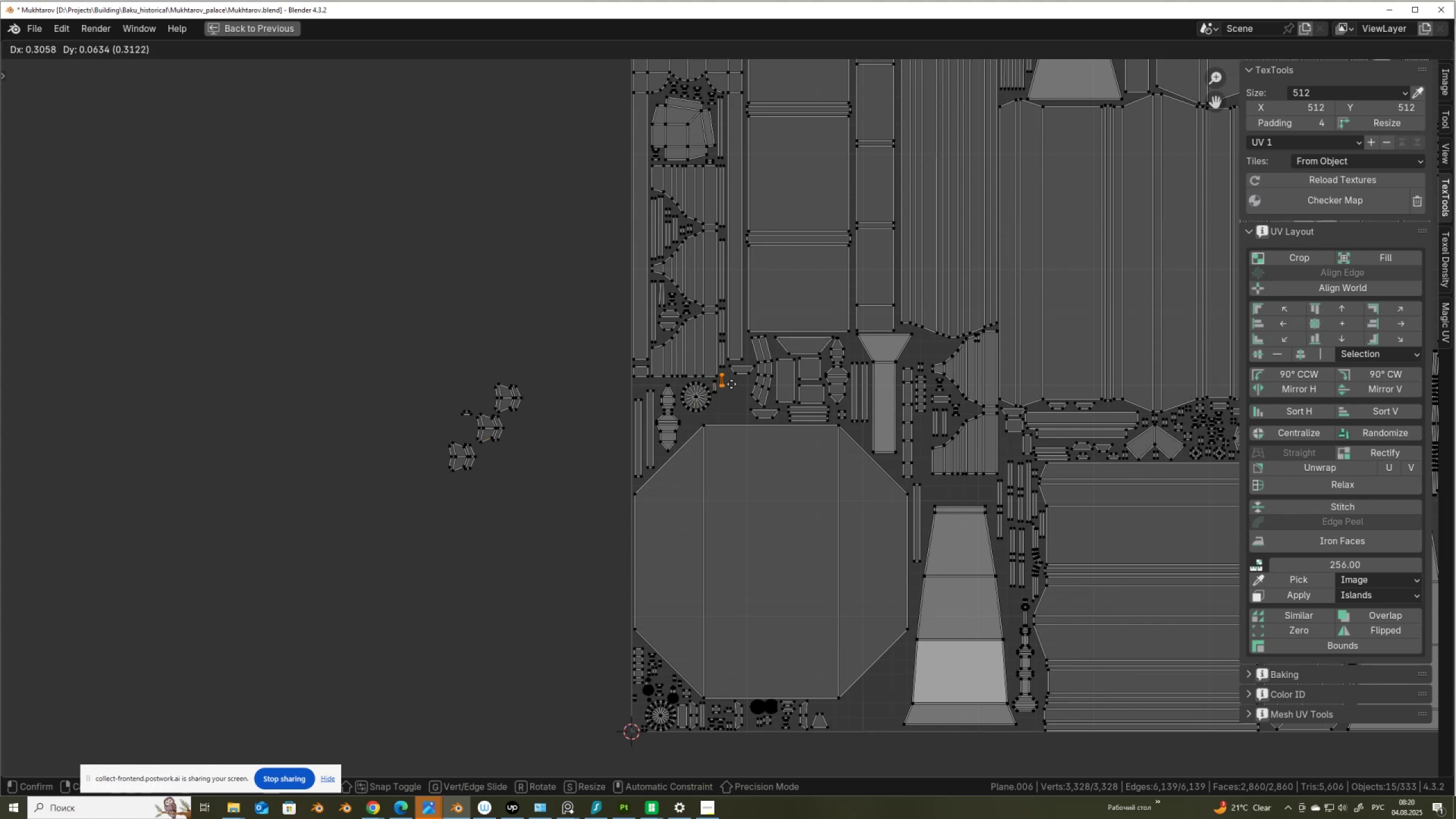 
left_click([733, 384])
 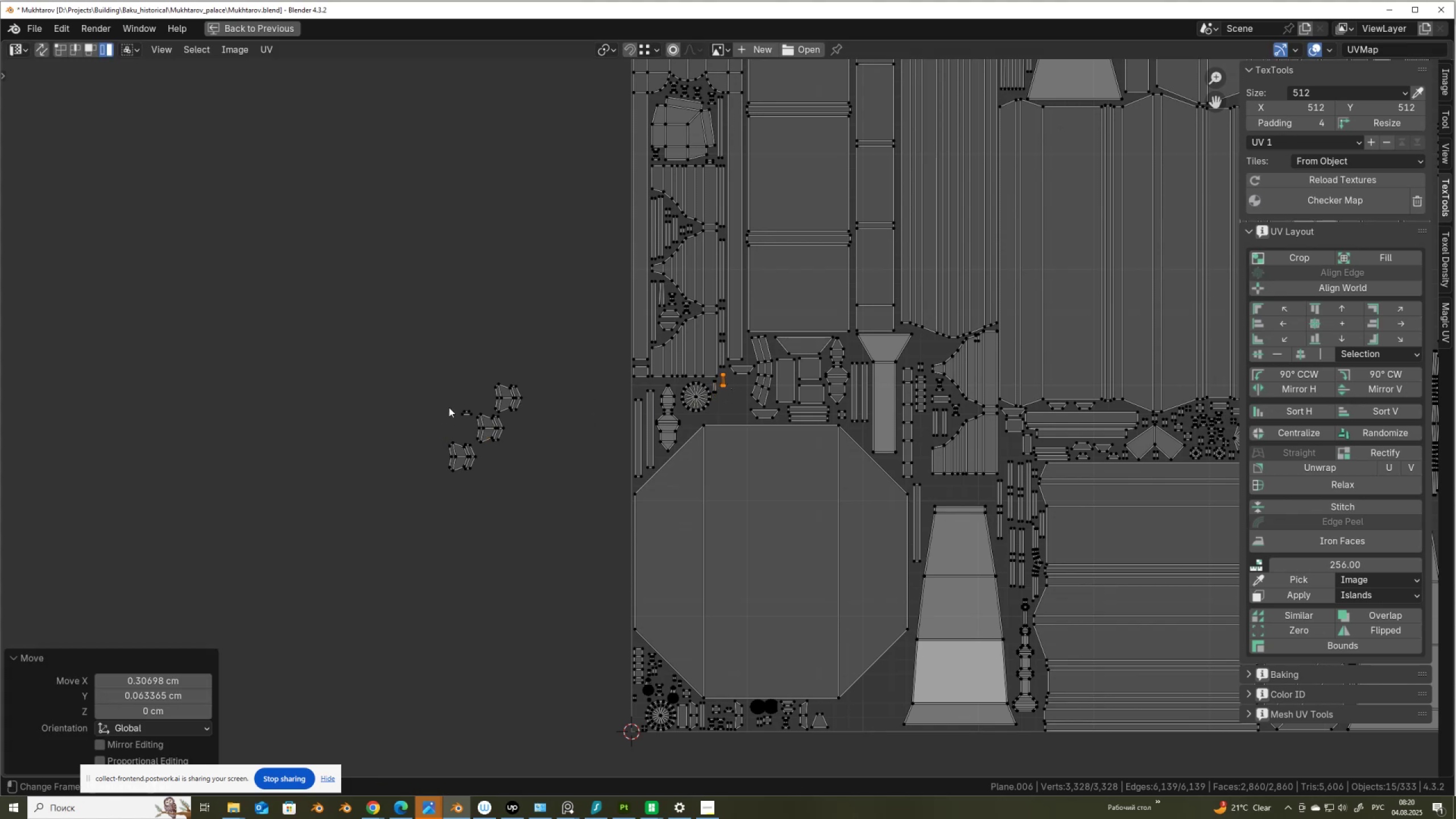 
left_click_drag(start_coordinate=[462, 411], to_coordinate=[469, 417])
 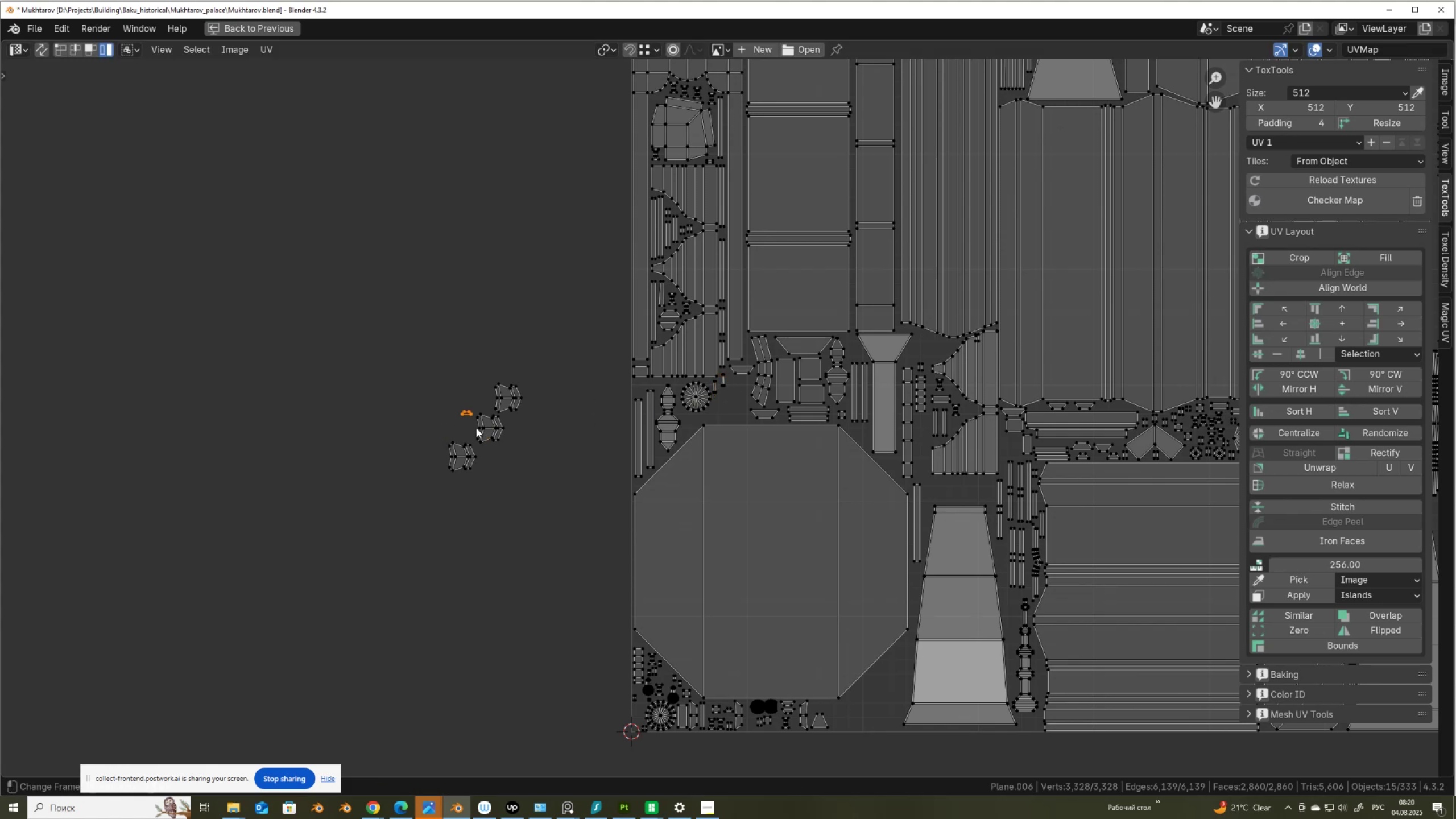 
key(G)
 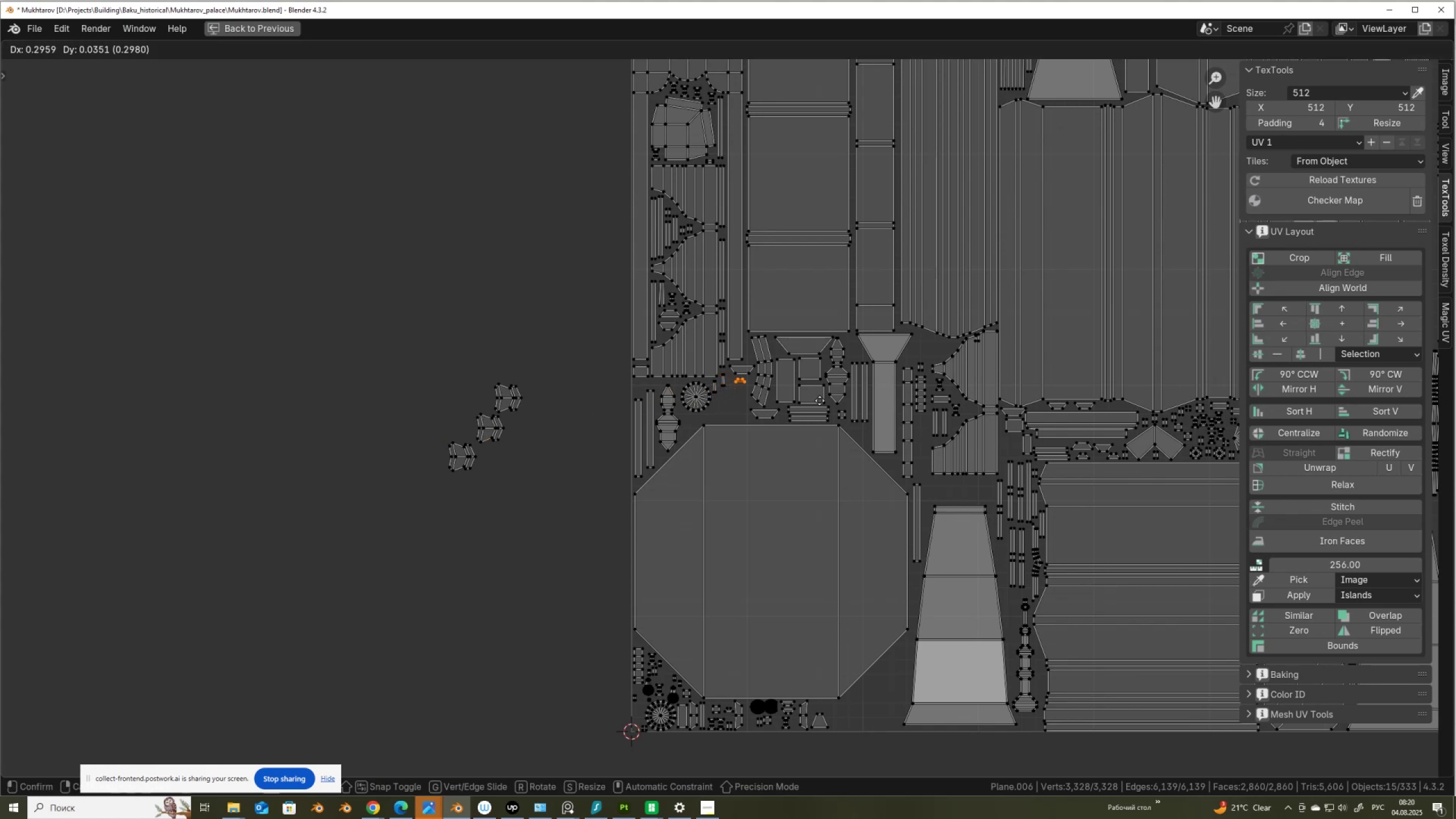 
left_click([820, 400])
 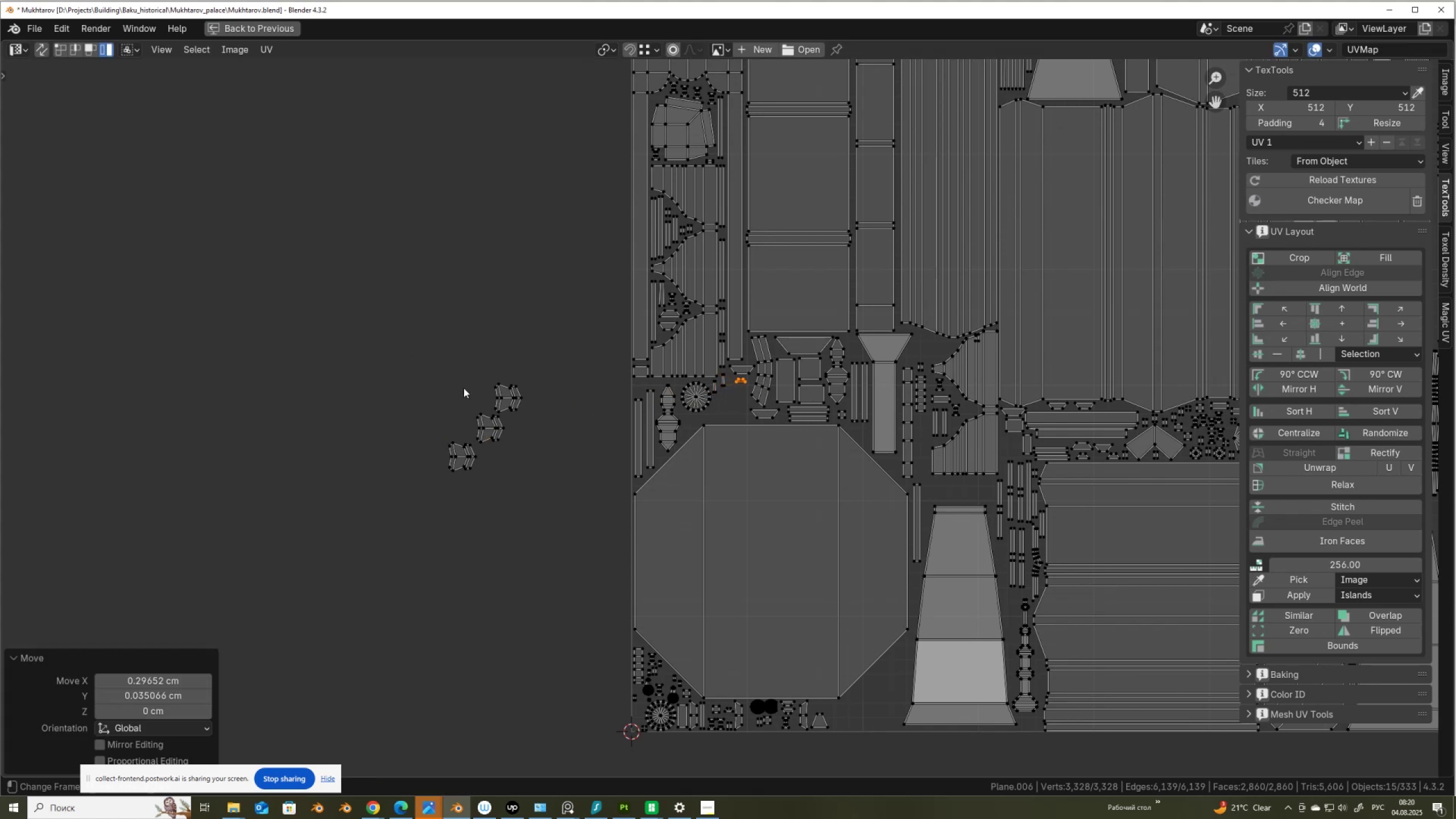 
left_click([498, 397])
 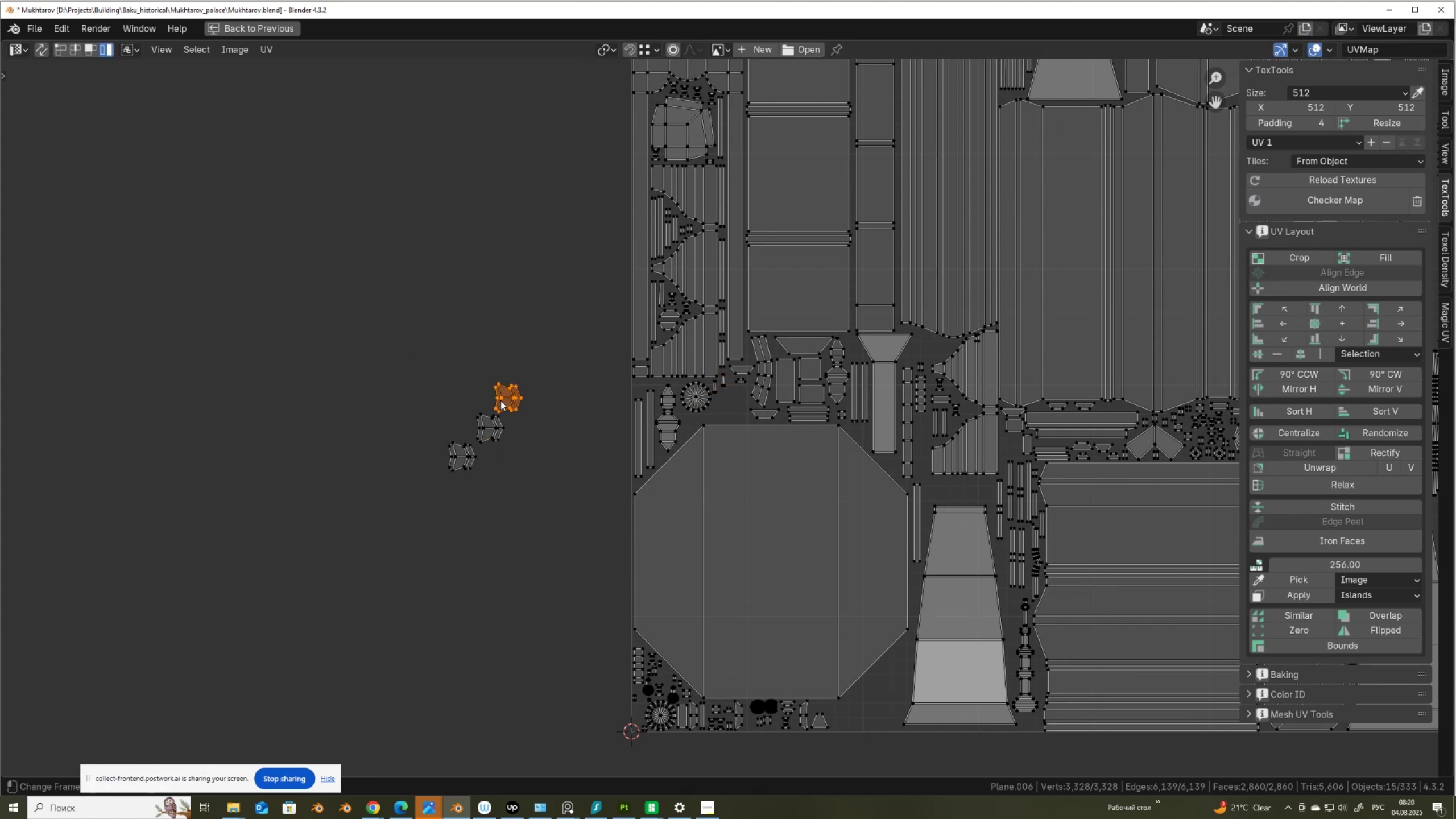 
key(G)
 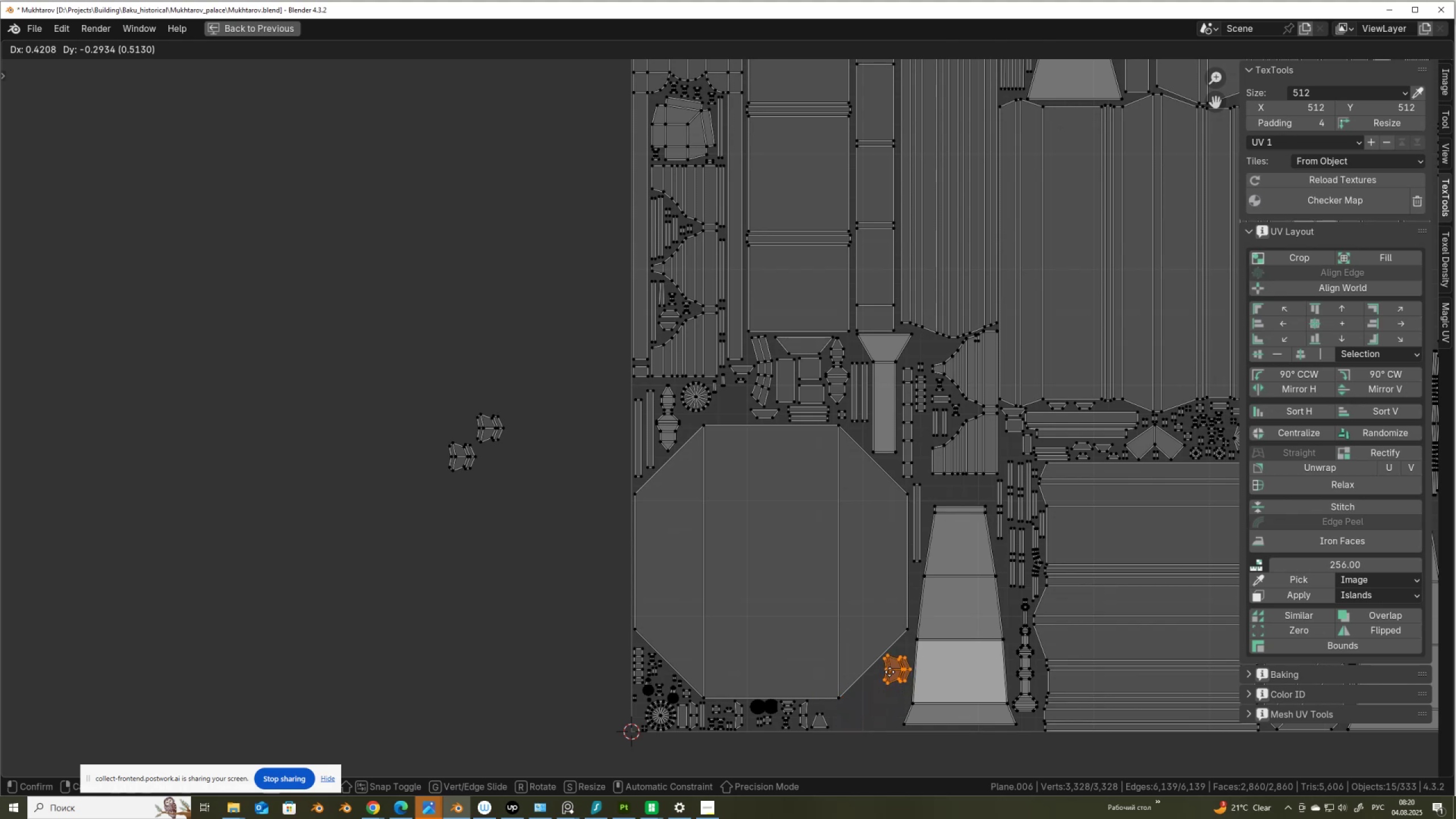 
left_click([891, 676])
 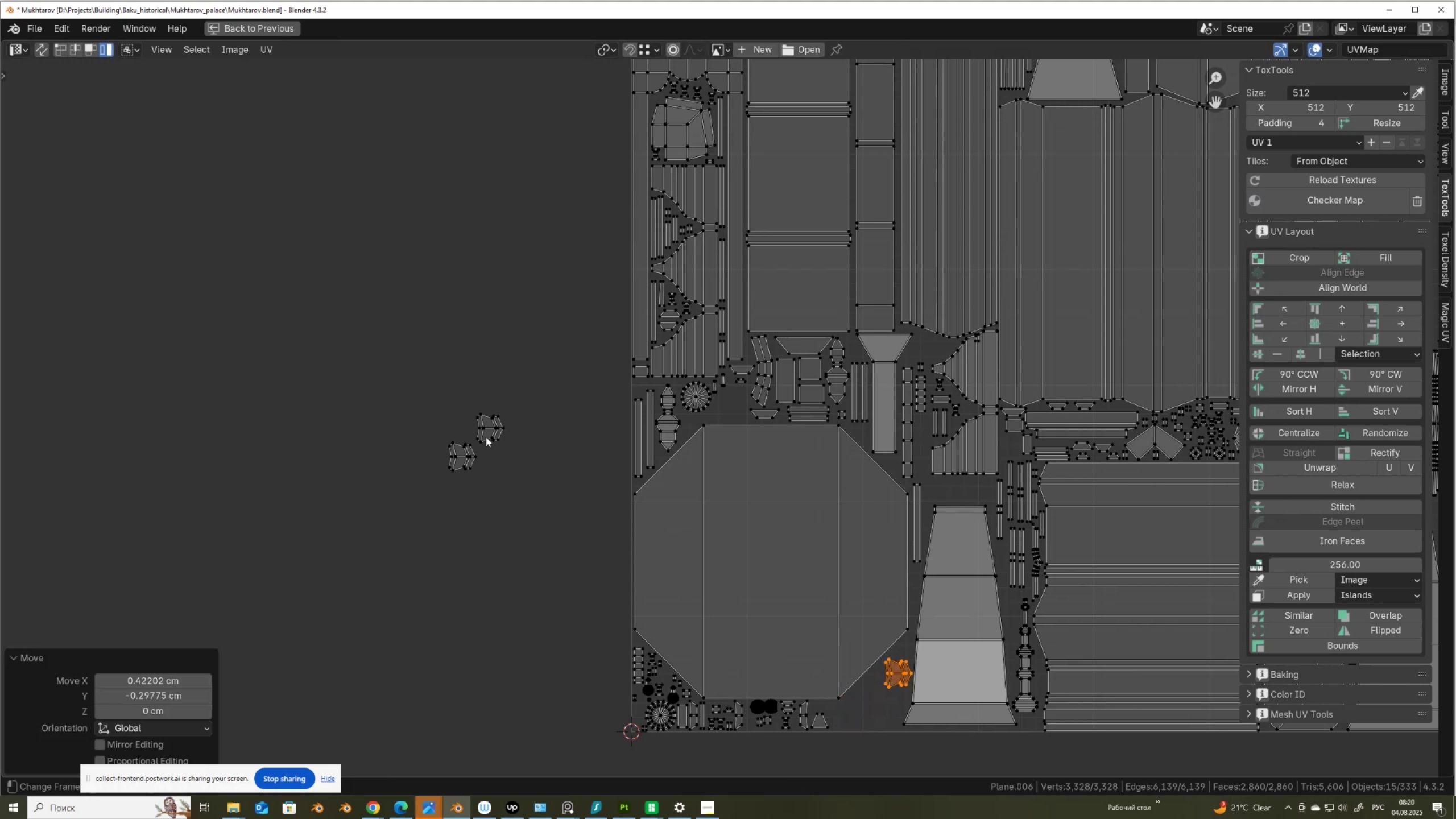 
key(G)
 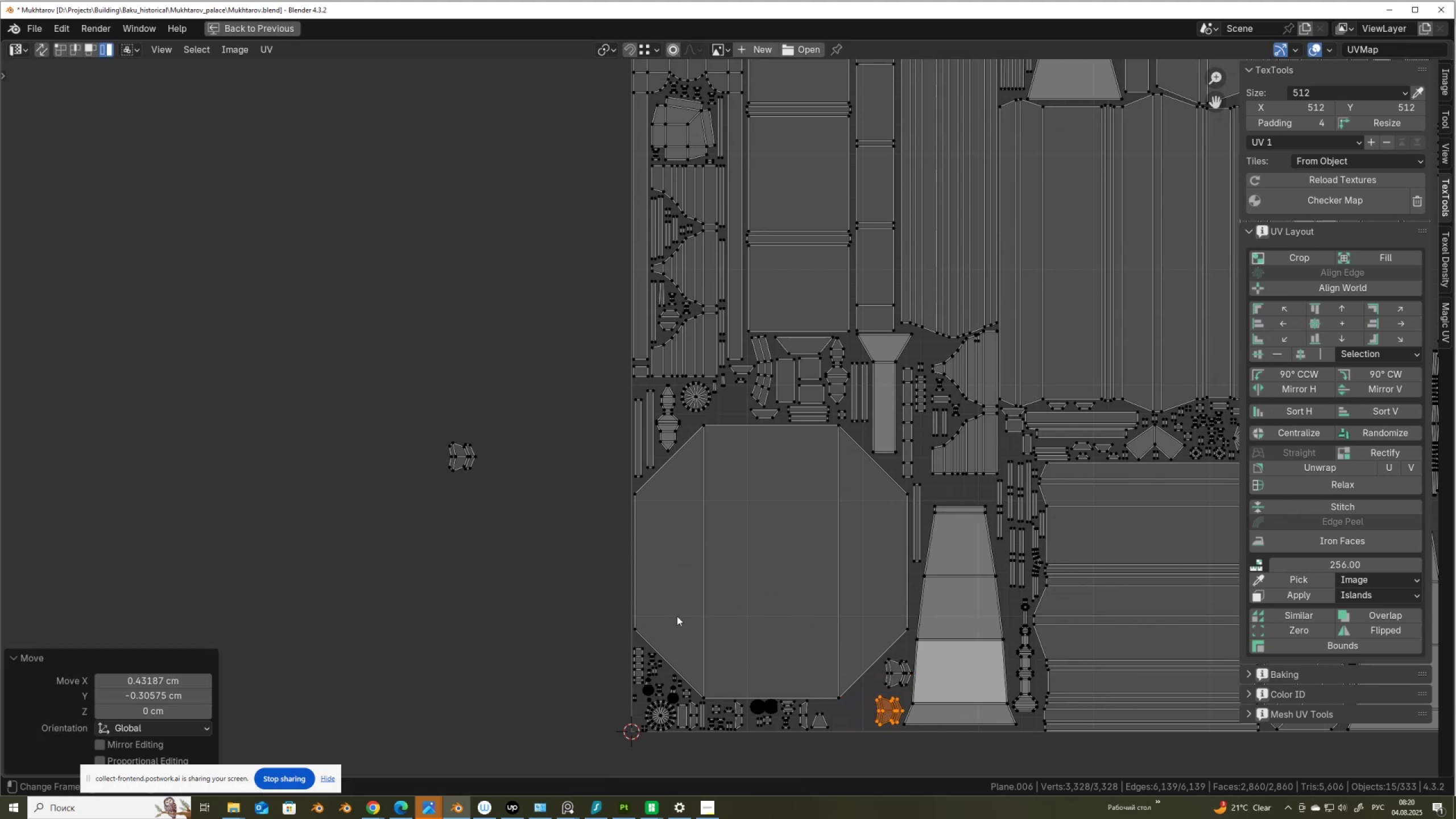 
left_click([457, 462])
 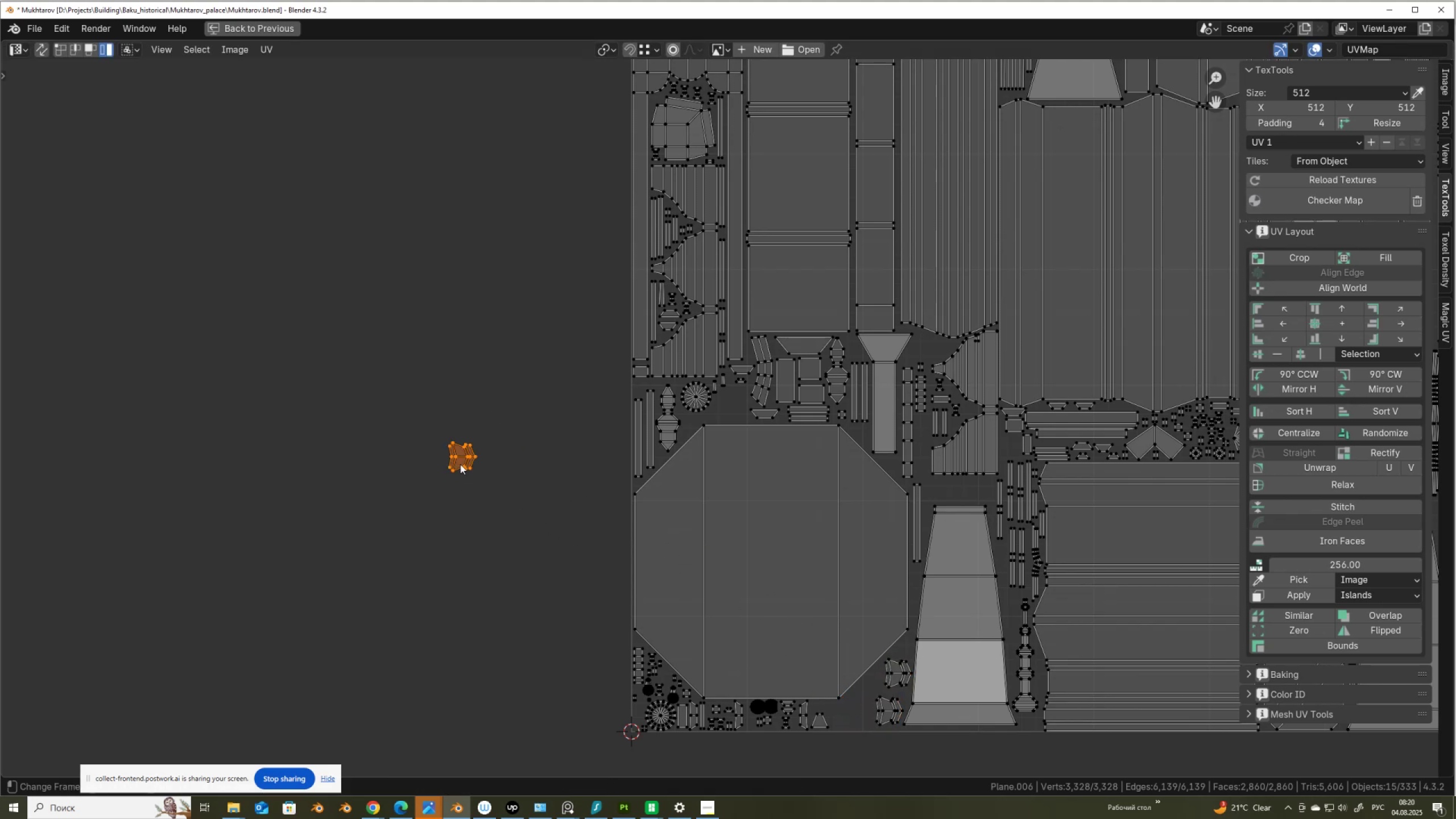 
key(G)
 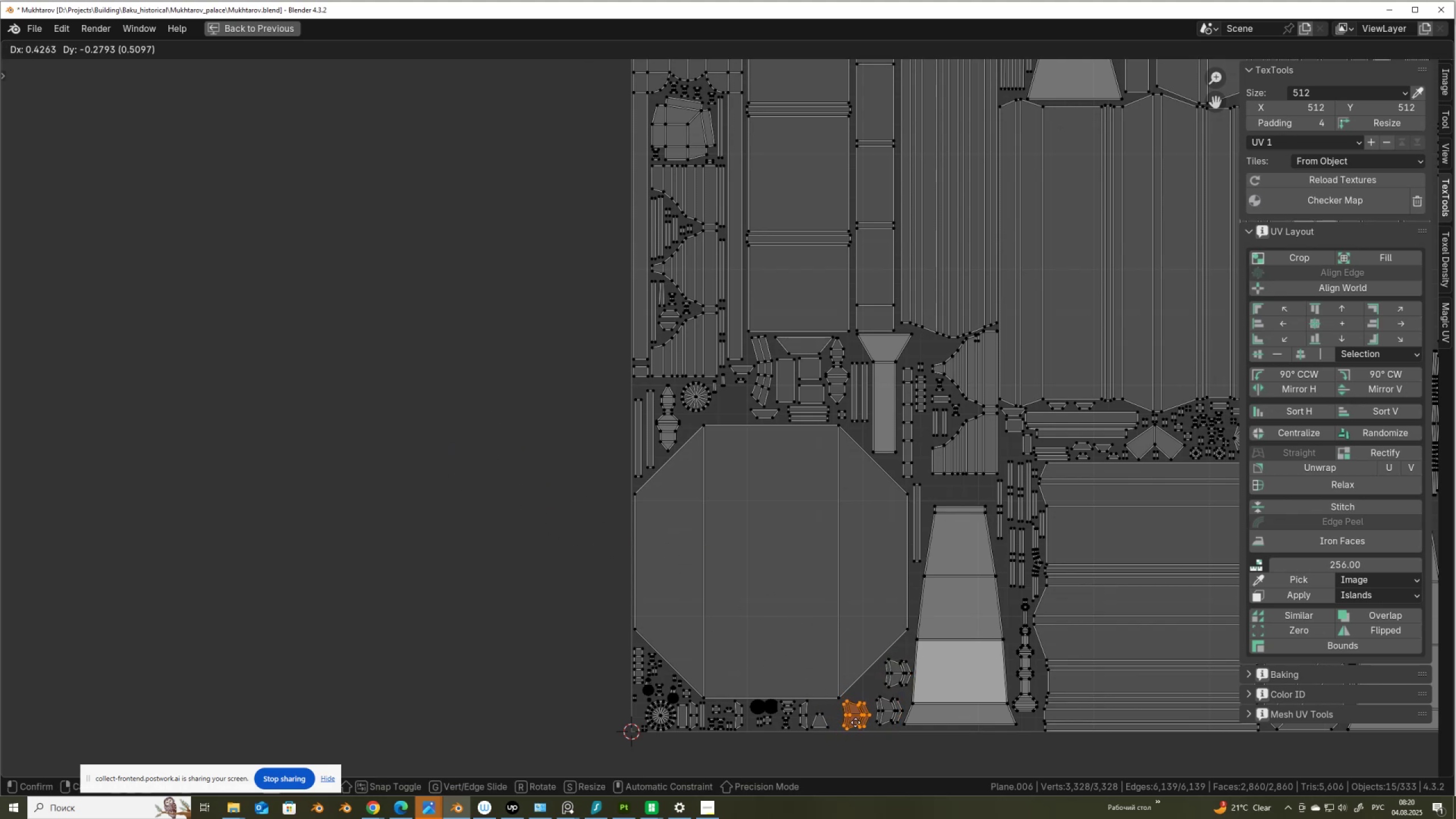 
scroll: coordinate [536, 387], scroll_direction: down, amount: 4.0
 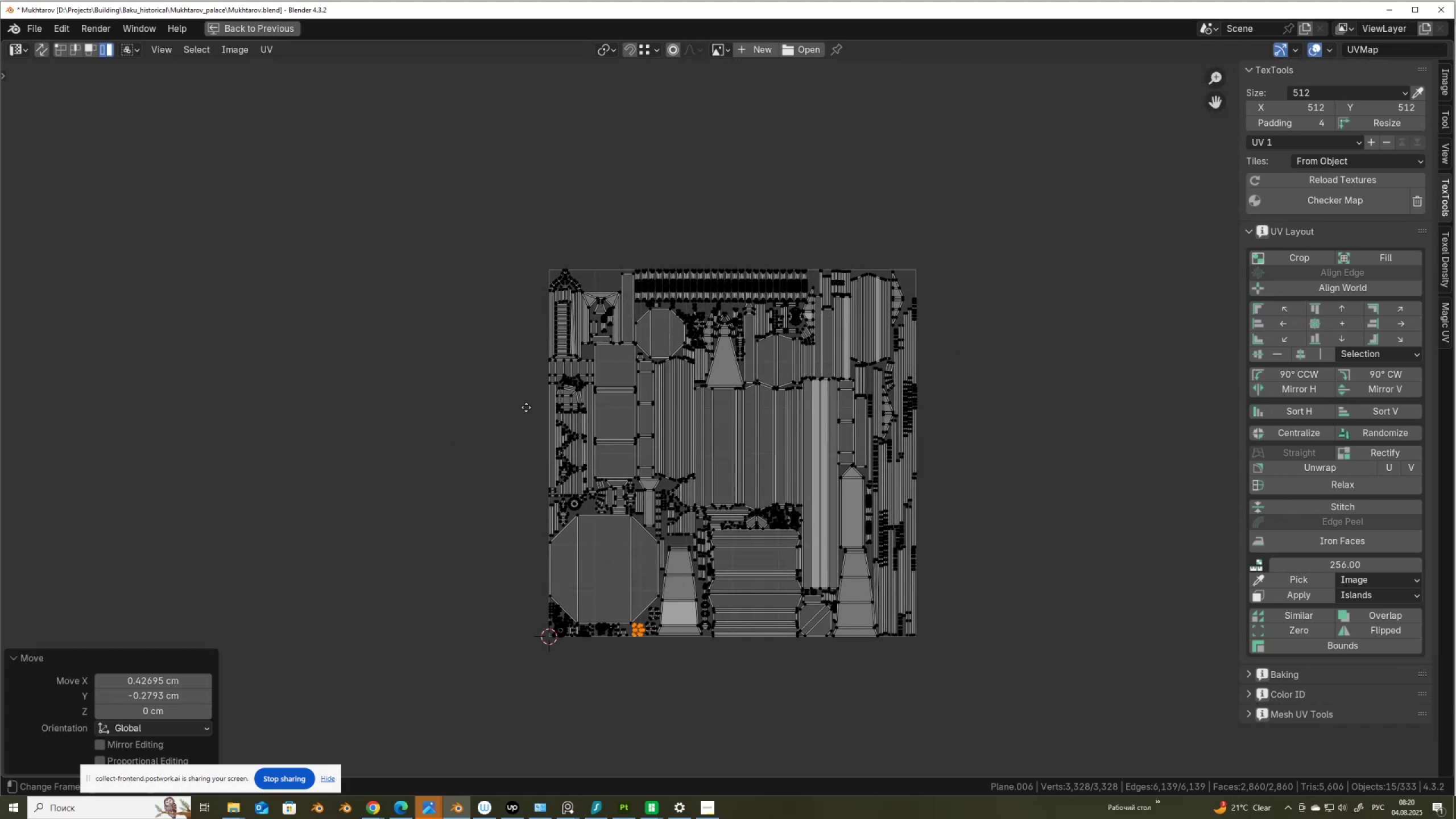 
scroll: coordinate [448, 435], scroll_direction: up, amount: 3.0
 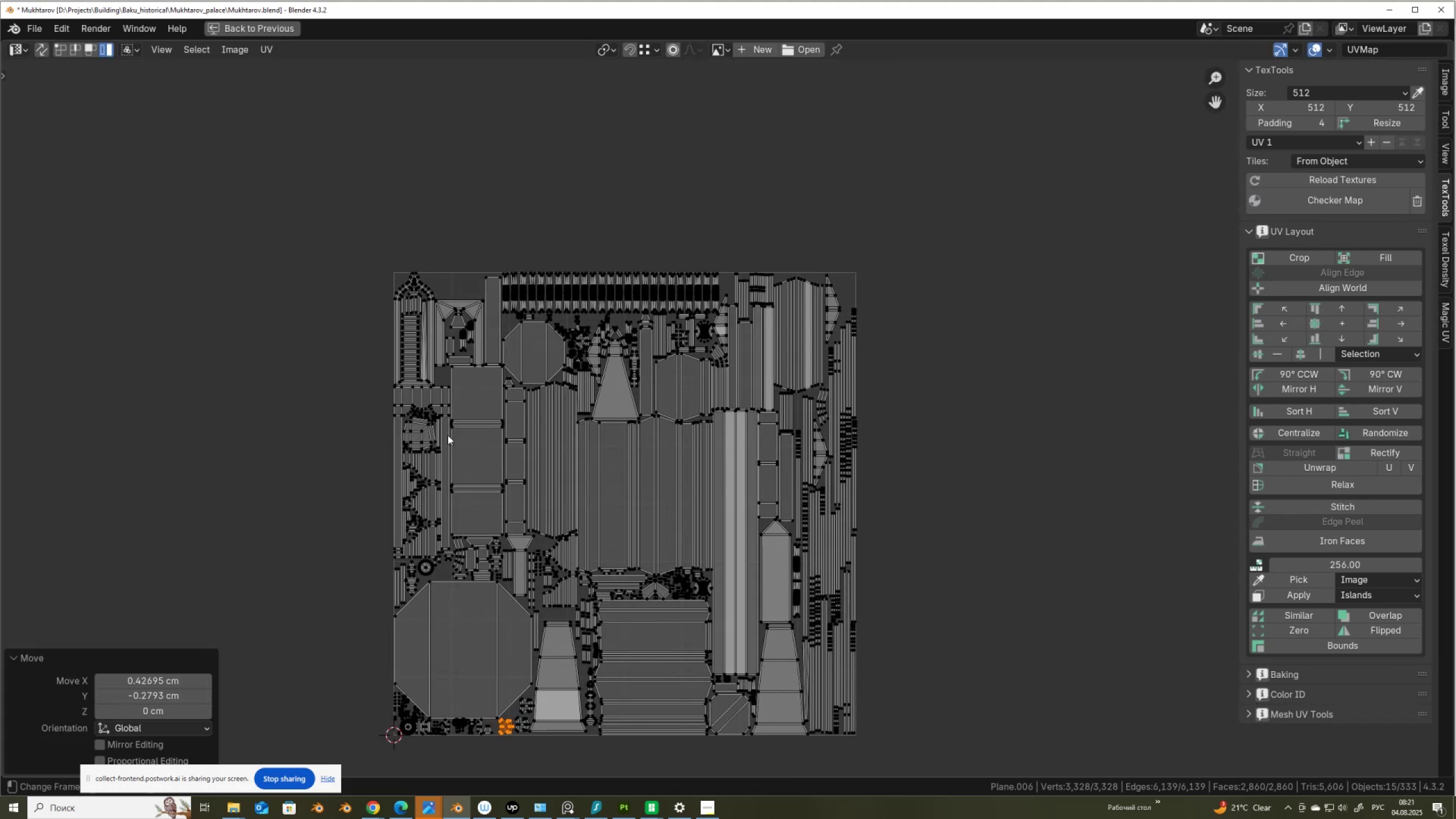 
scroll: coordinate [448, 435], scroll_direction: none, amount: 0.0
 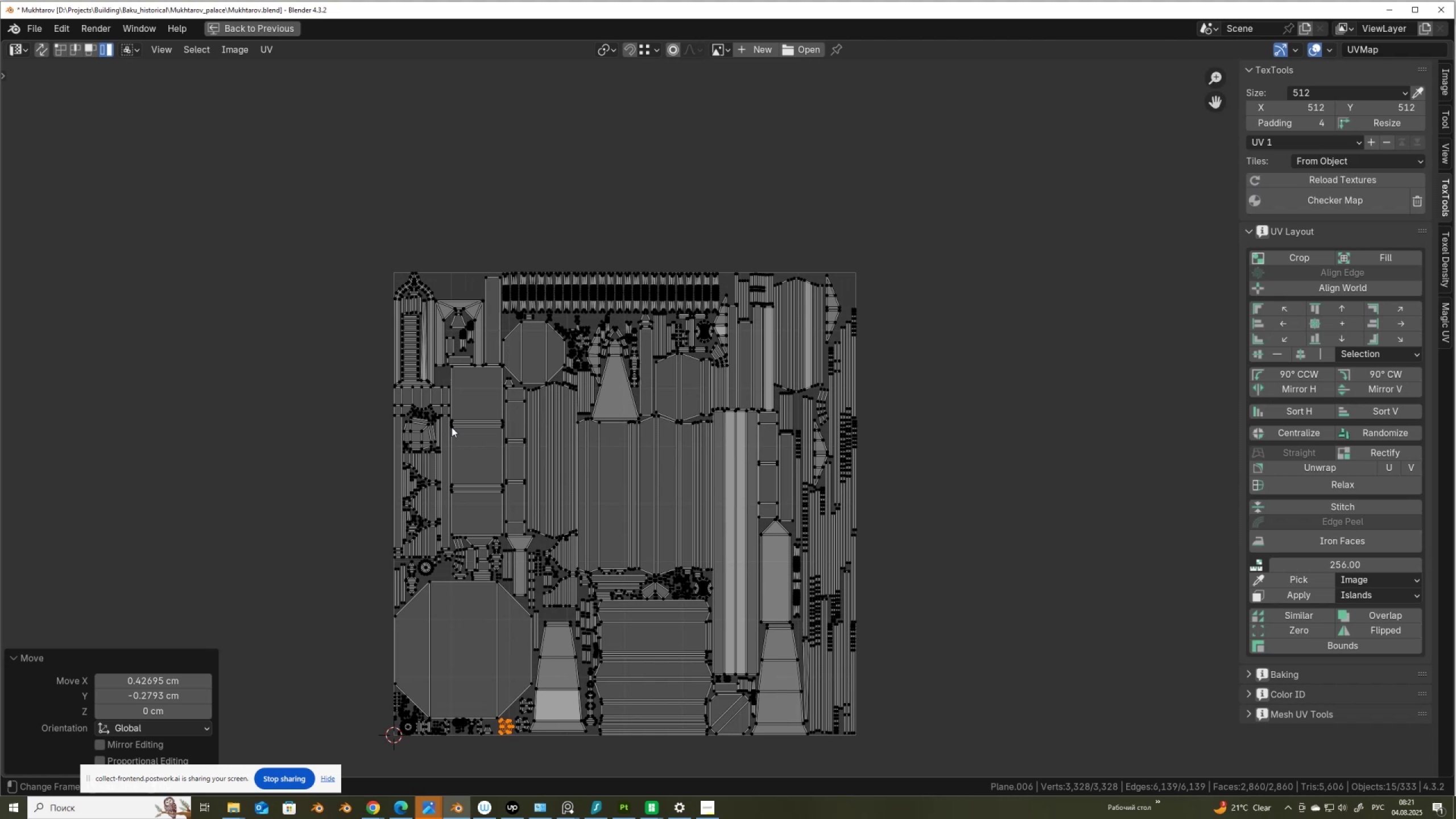 
key(Control+ControlLeft)
 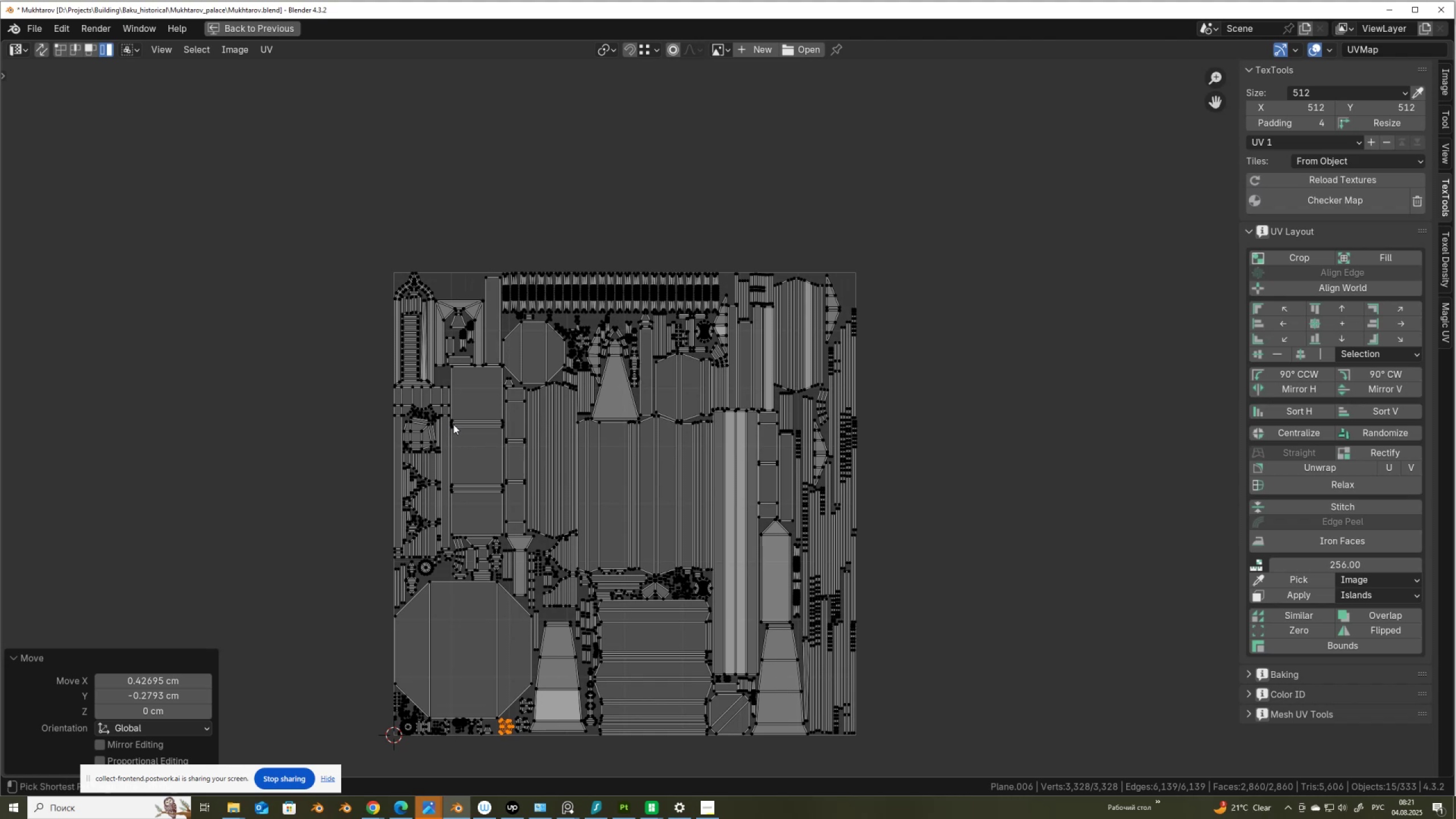 
key(Space)
 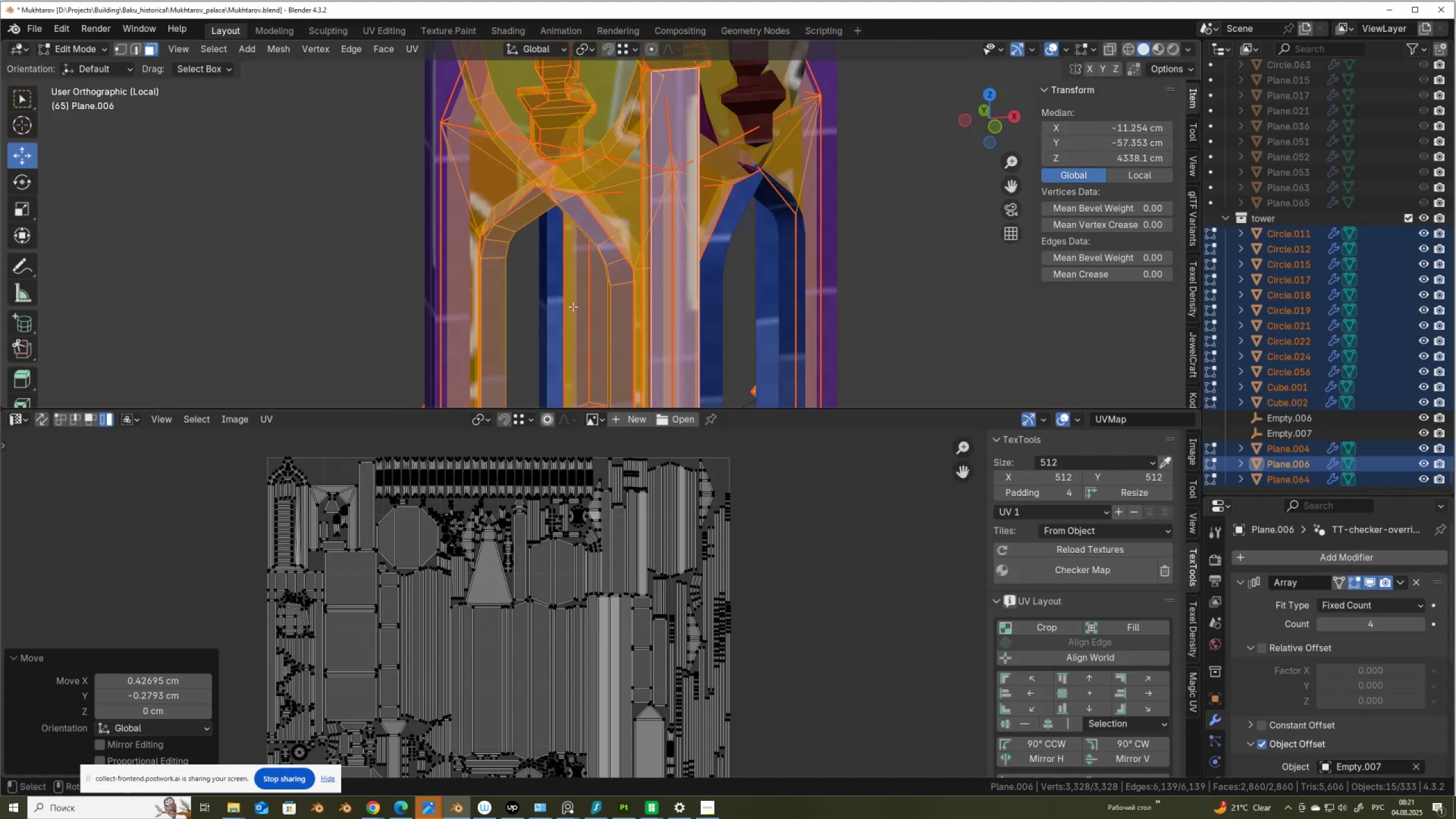 
key(Control+ControlLeft)
 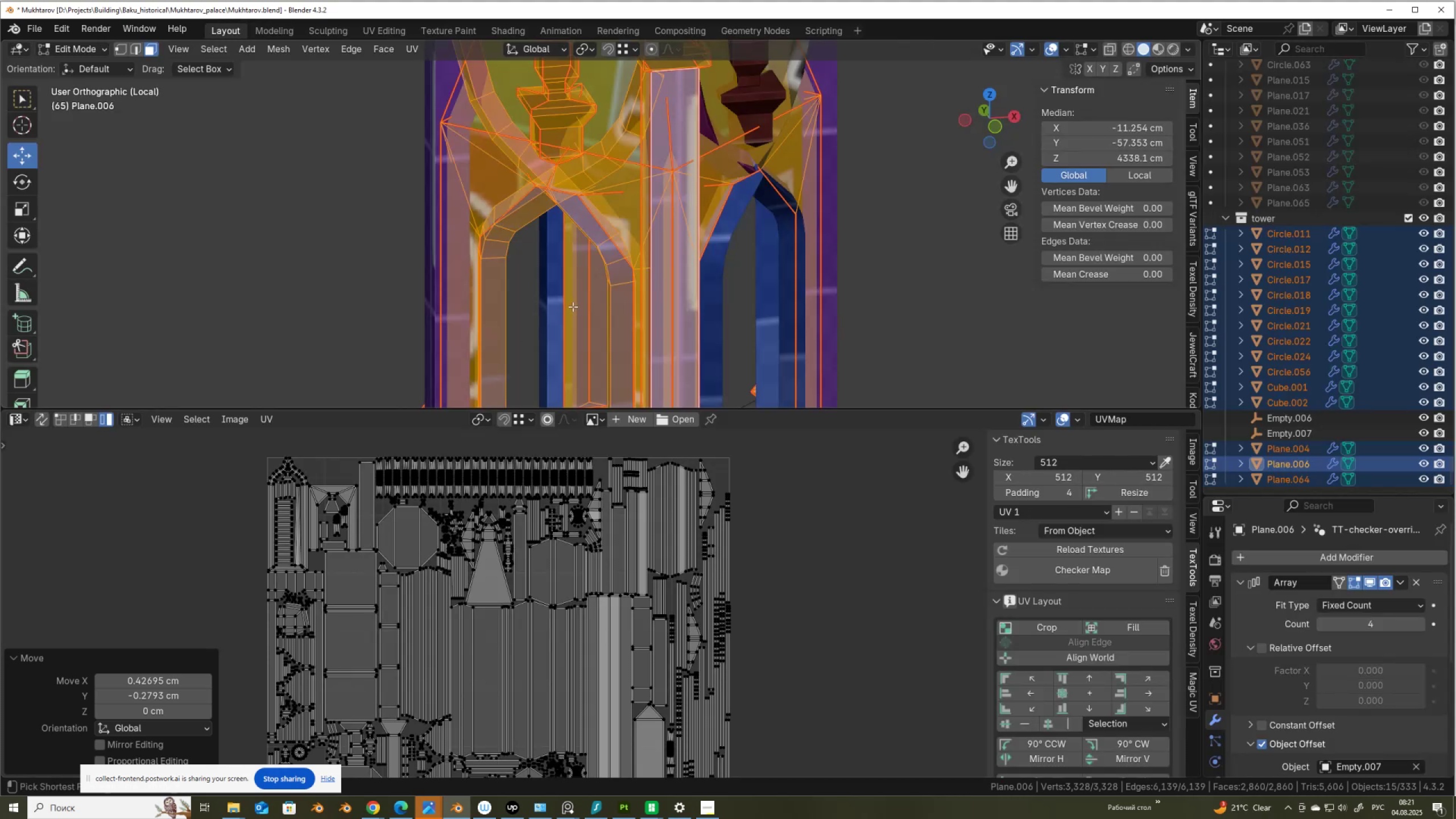 
key(S)
 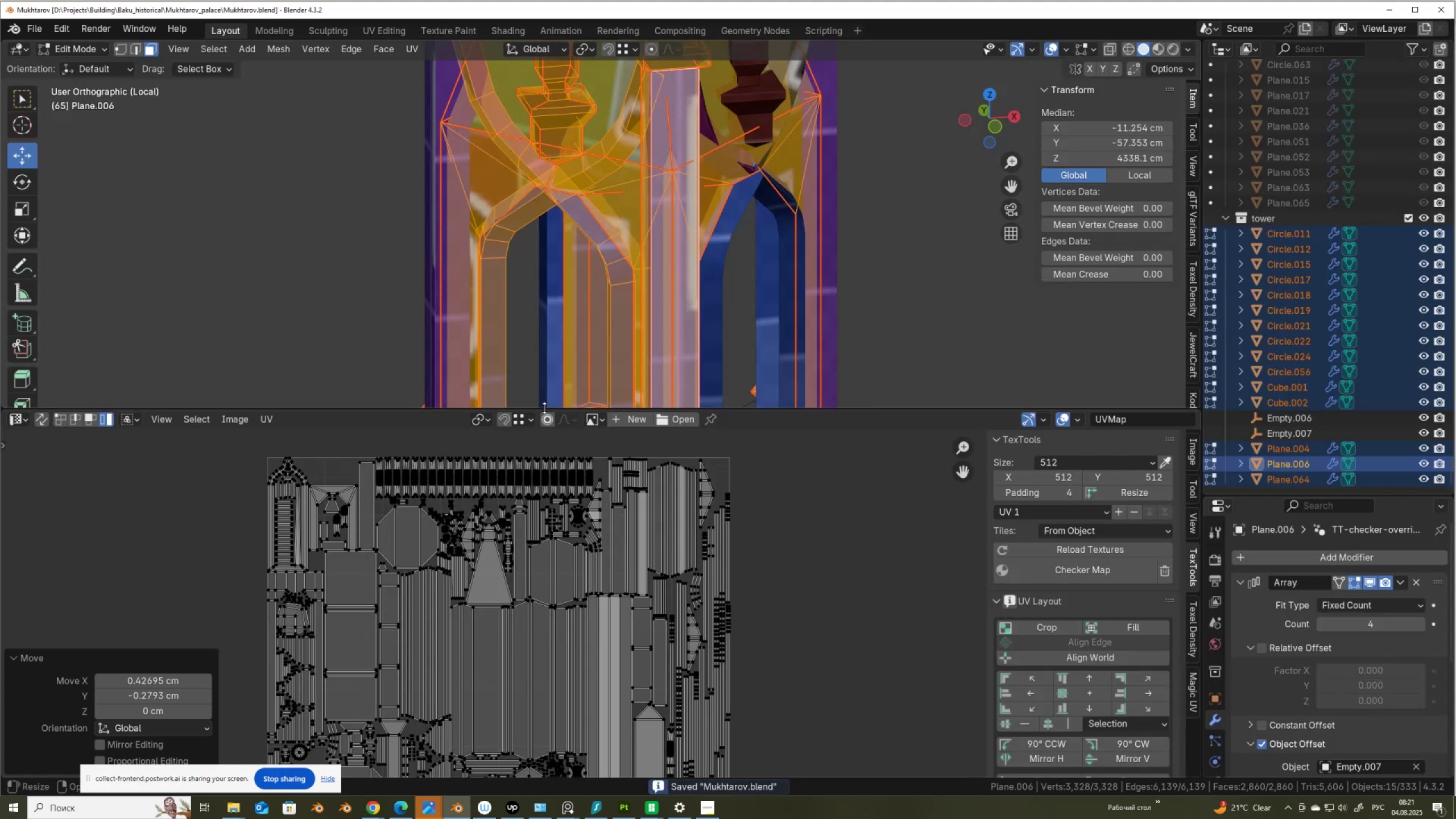 
left_click_drag(start_coordinate=[544, 408], to_coordinate=[604, 672])
 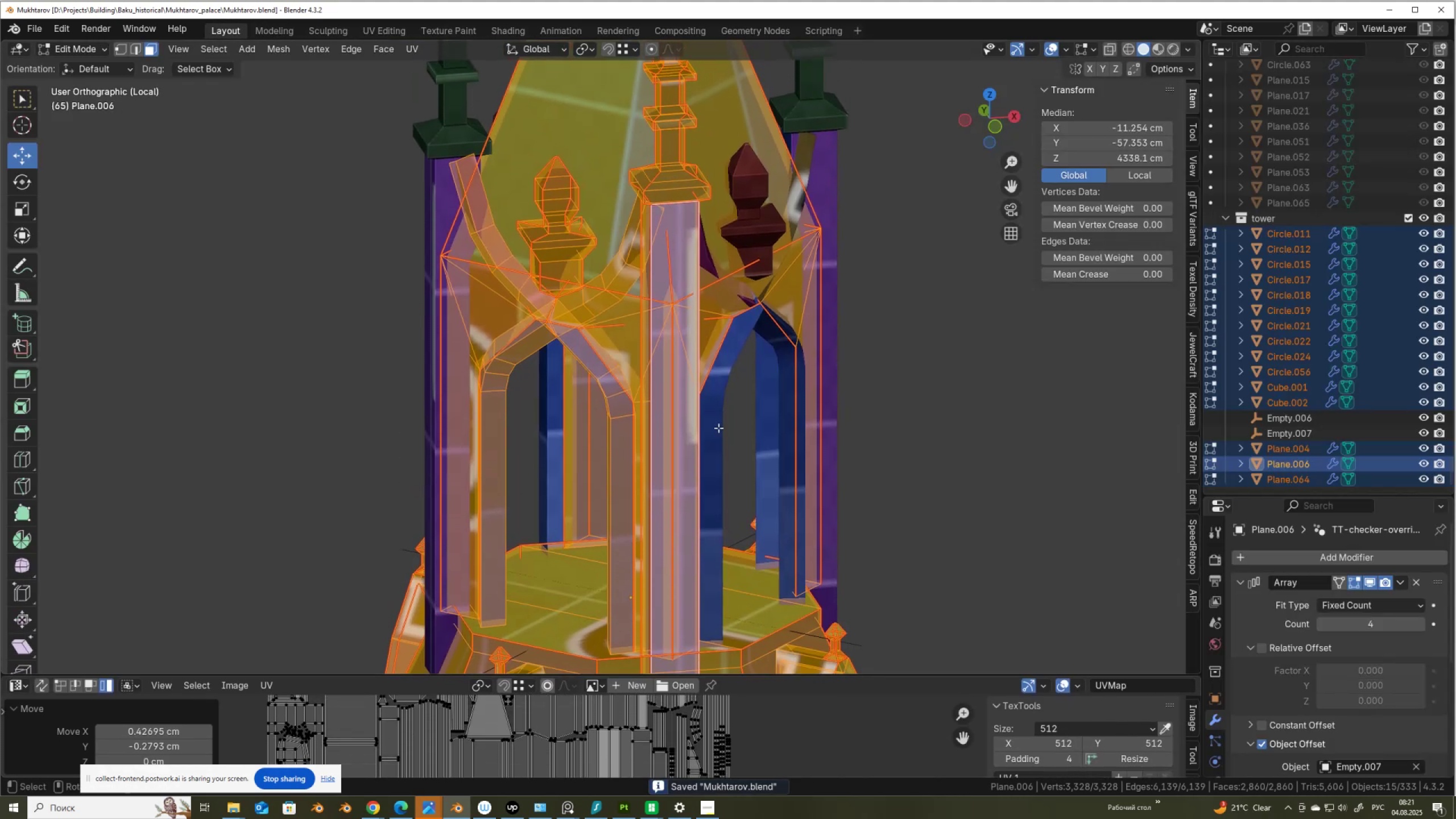 
scroll: coordinate [750, 261], scroll_direction: down, amount: 8.0
 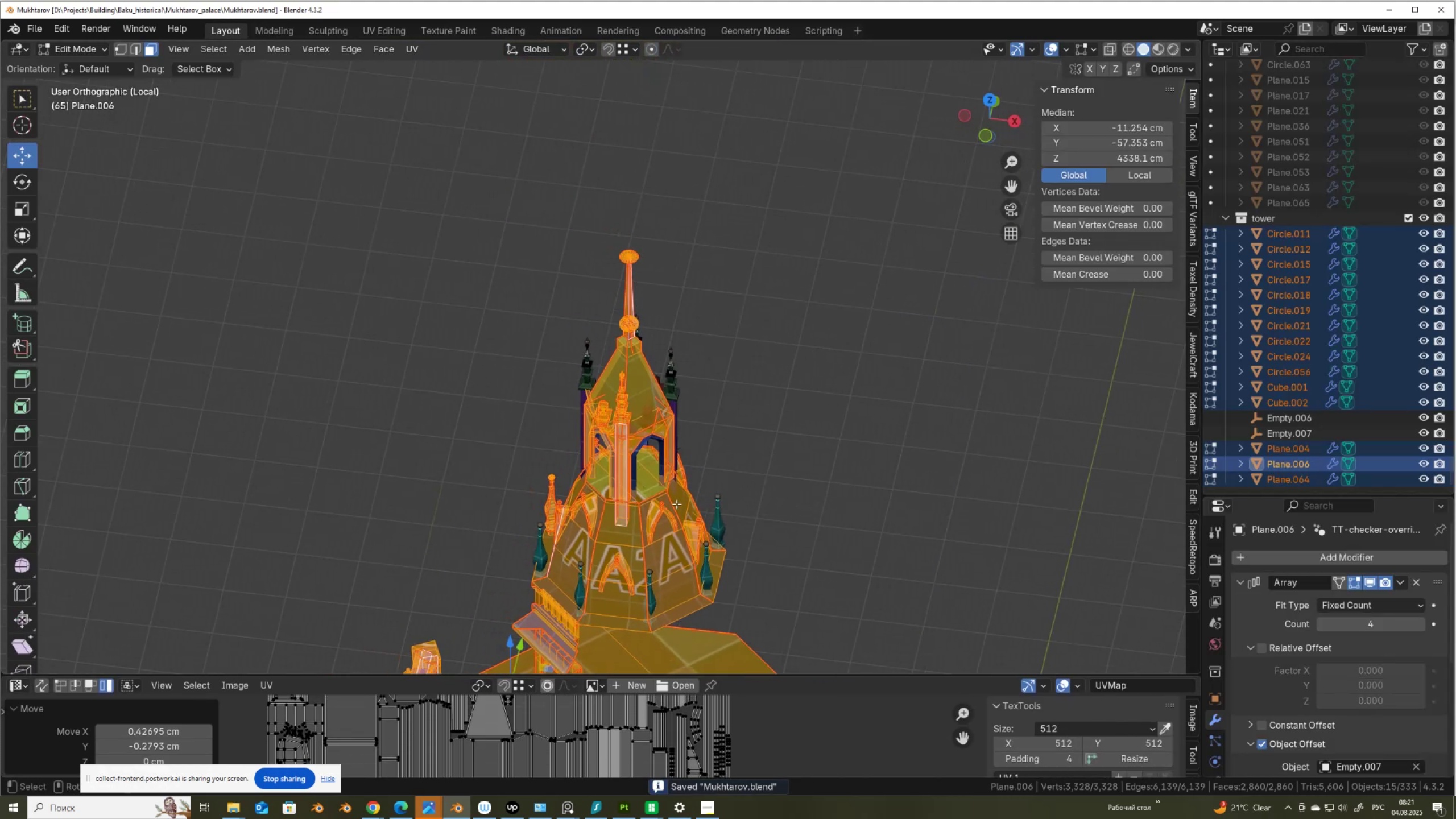 
hold_key(key=ShiftLeft, duration=0.48)
 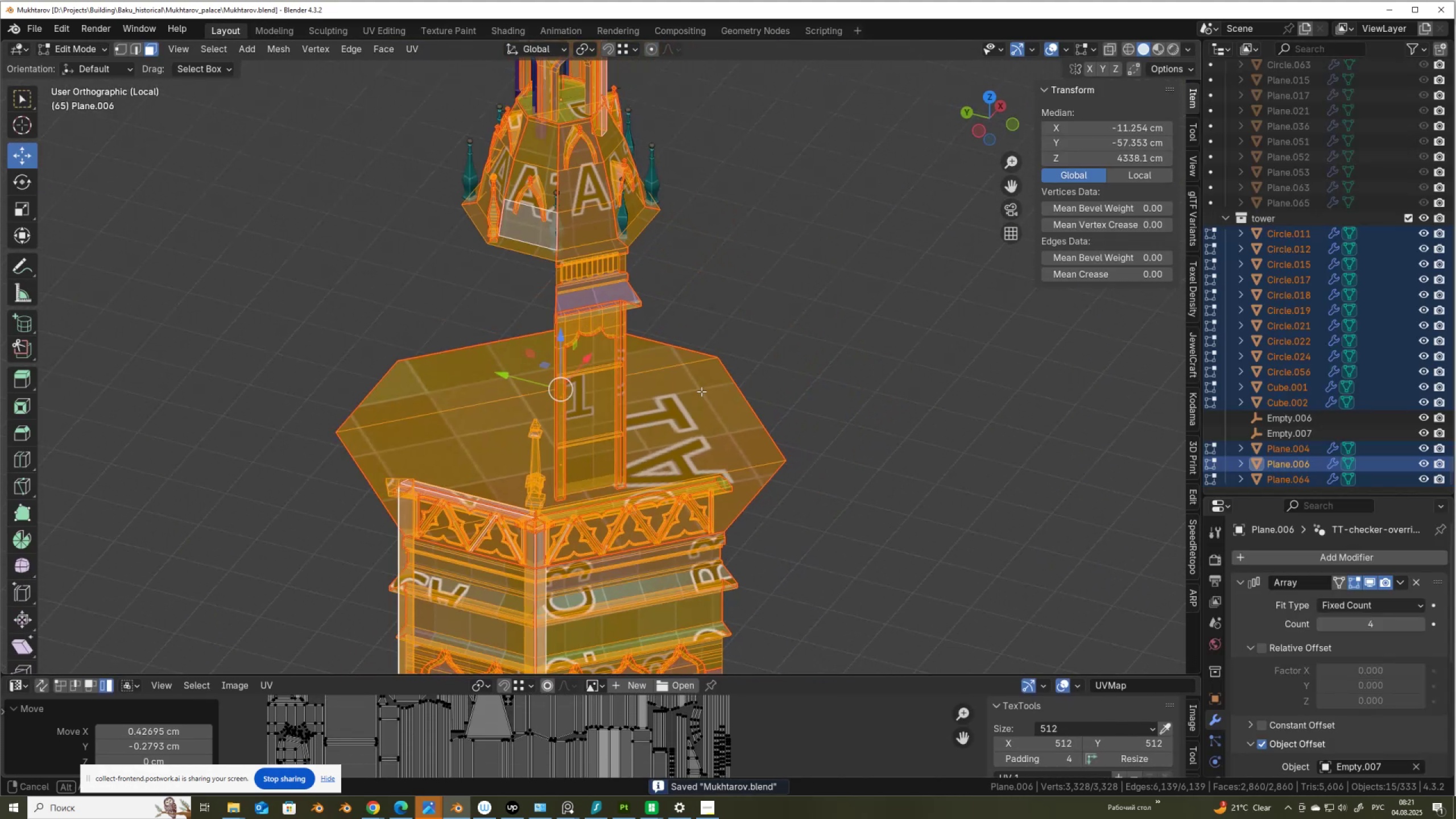 
scroll: coordinate [704, 388], scroll_direction: down, amount: 6.0
 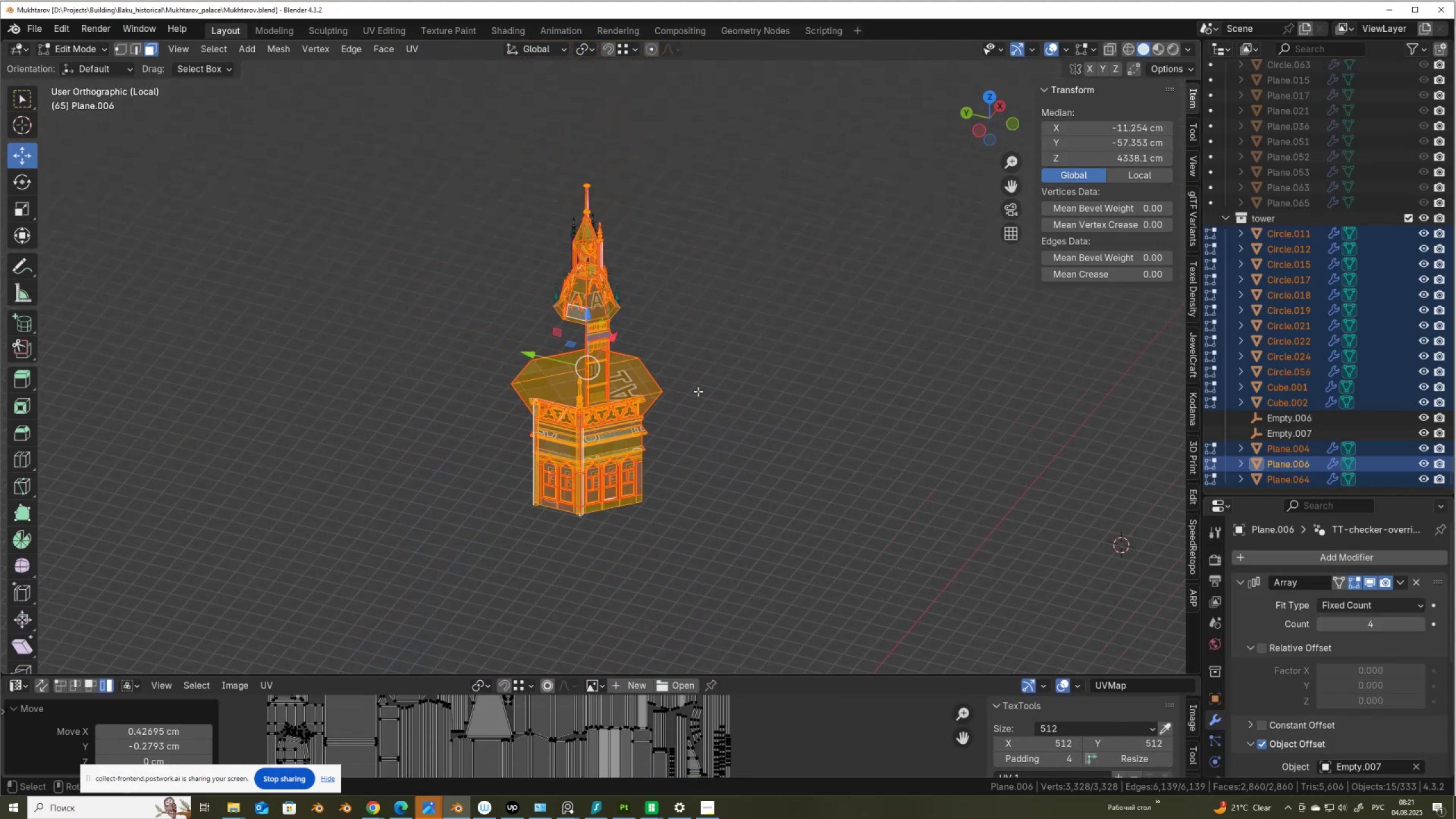 
key(Slash)
 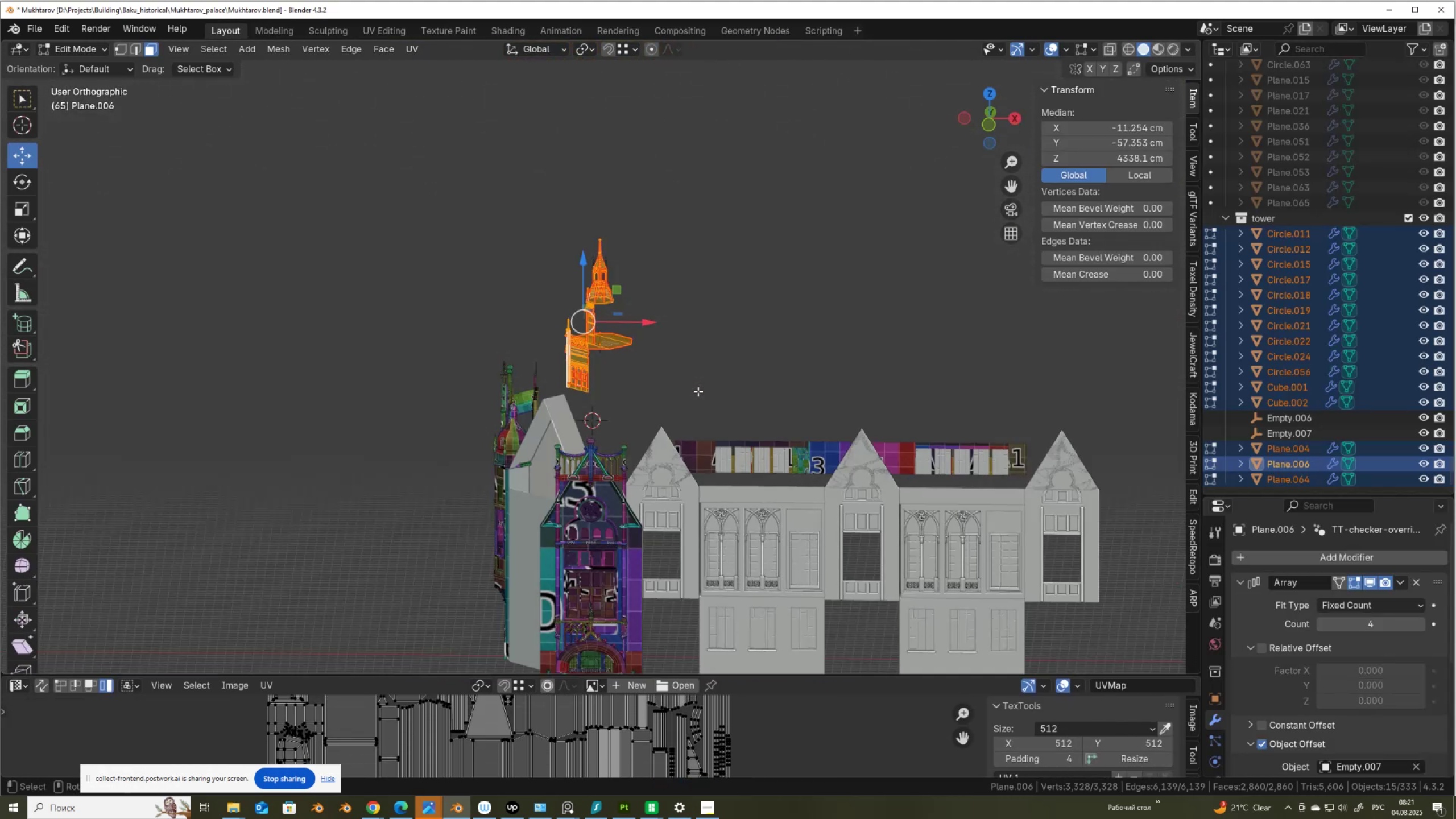 
scroll: coordinate [668, 391], scroll_direction: down, amount: 2.0
 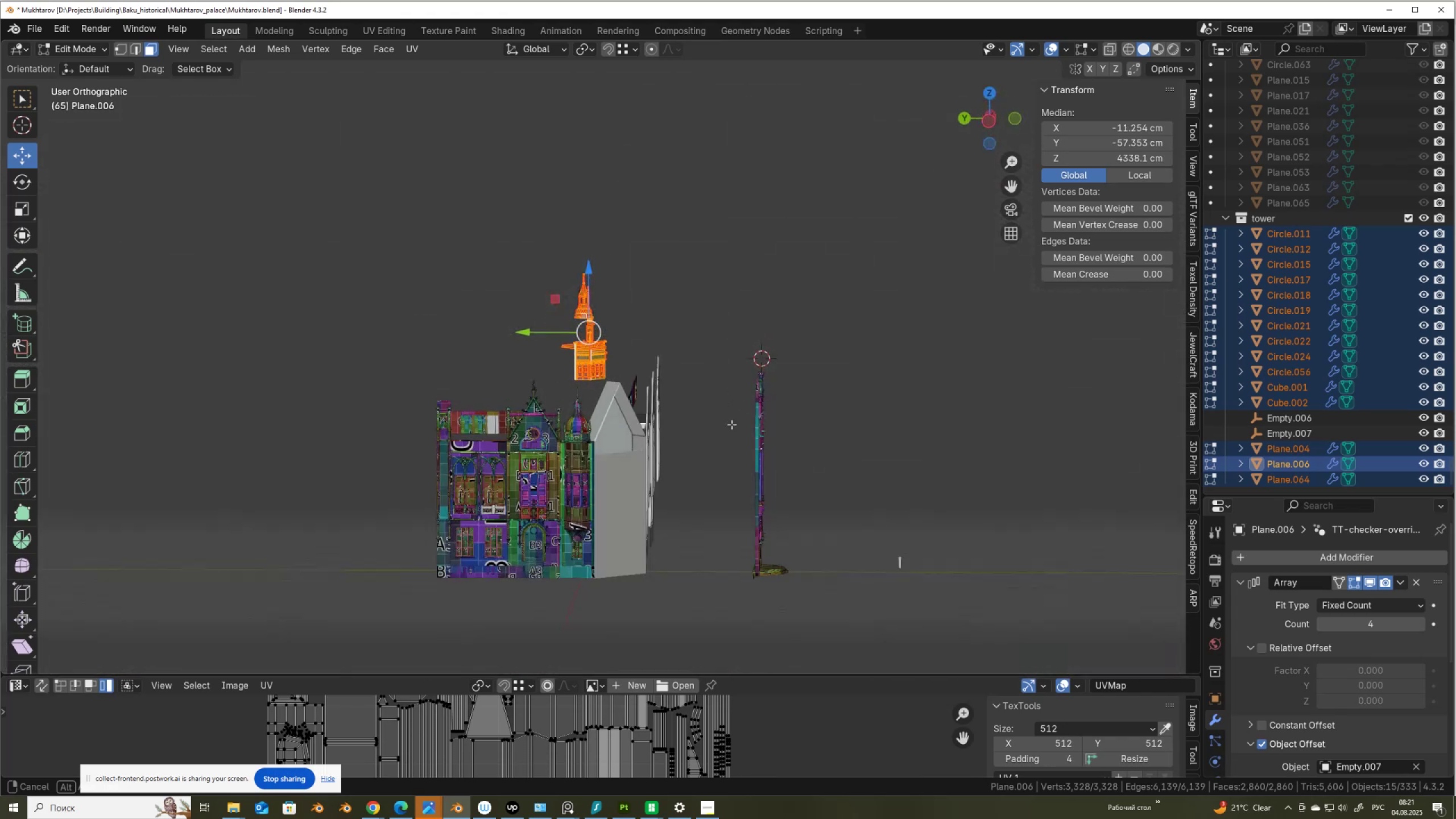 
wait(8.66)
 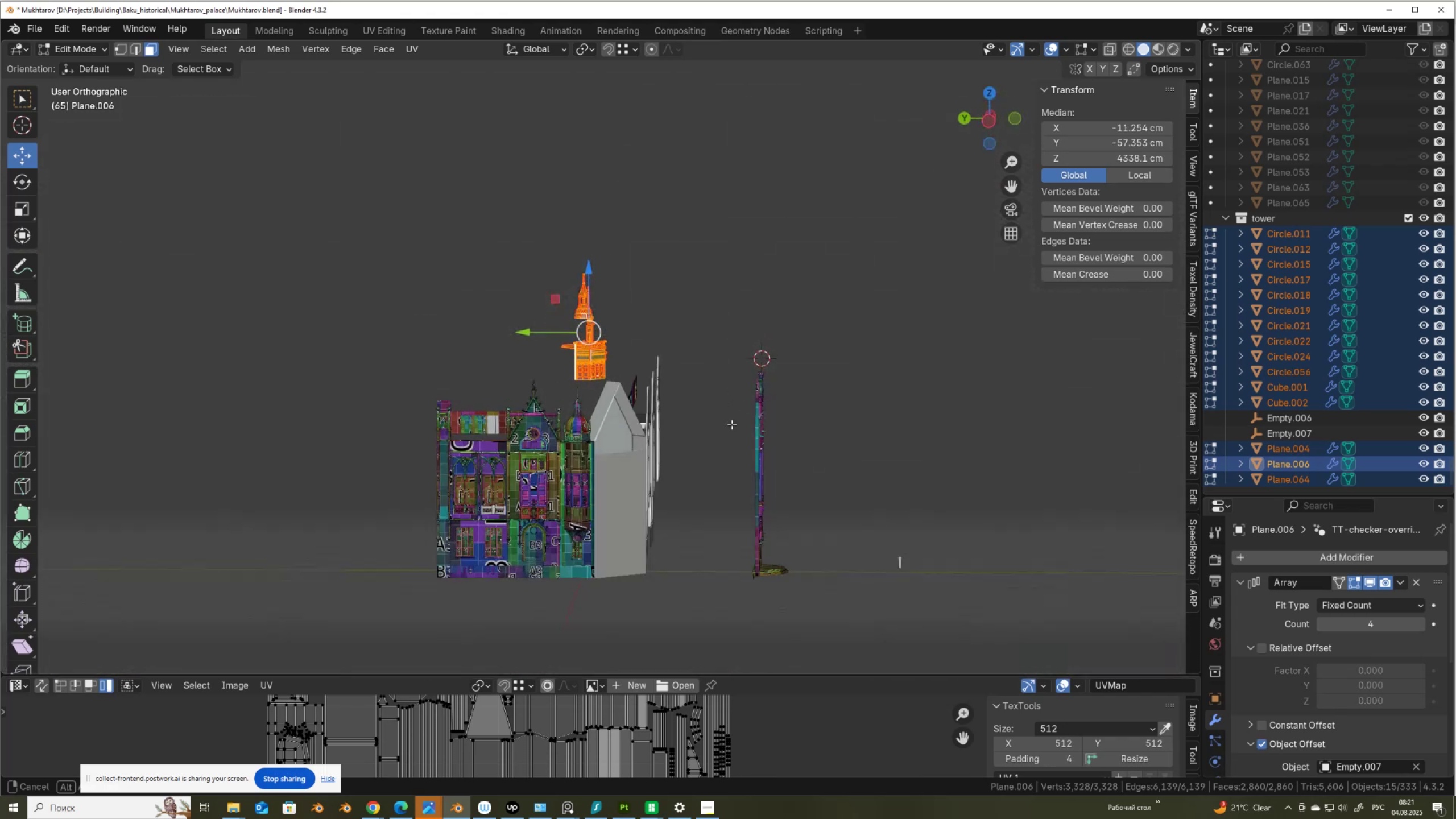 
left_click([681, 573])
 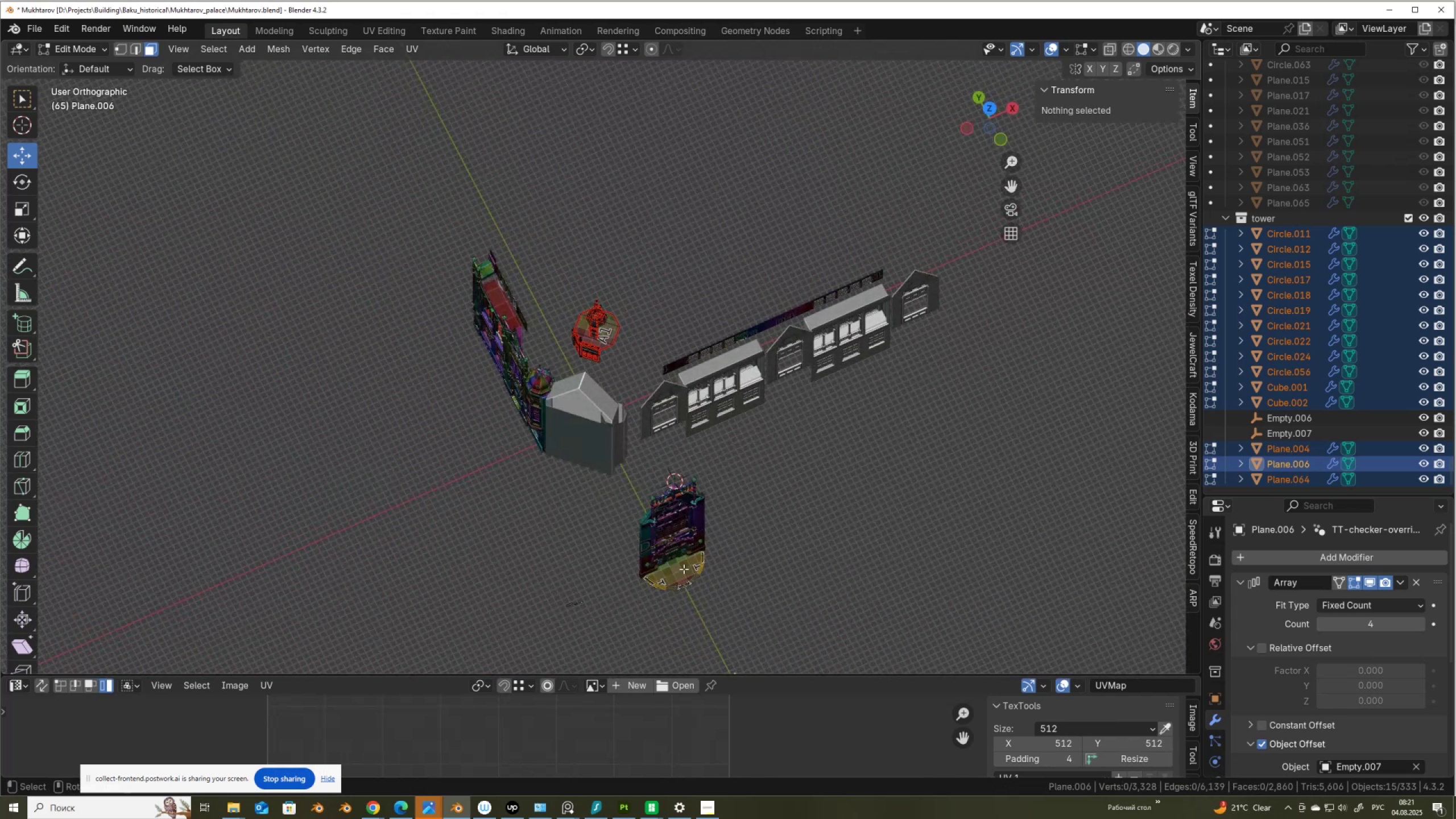 
key(CapsLock)
 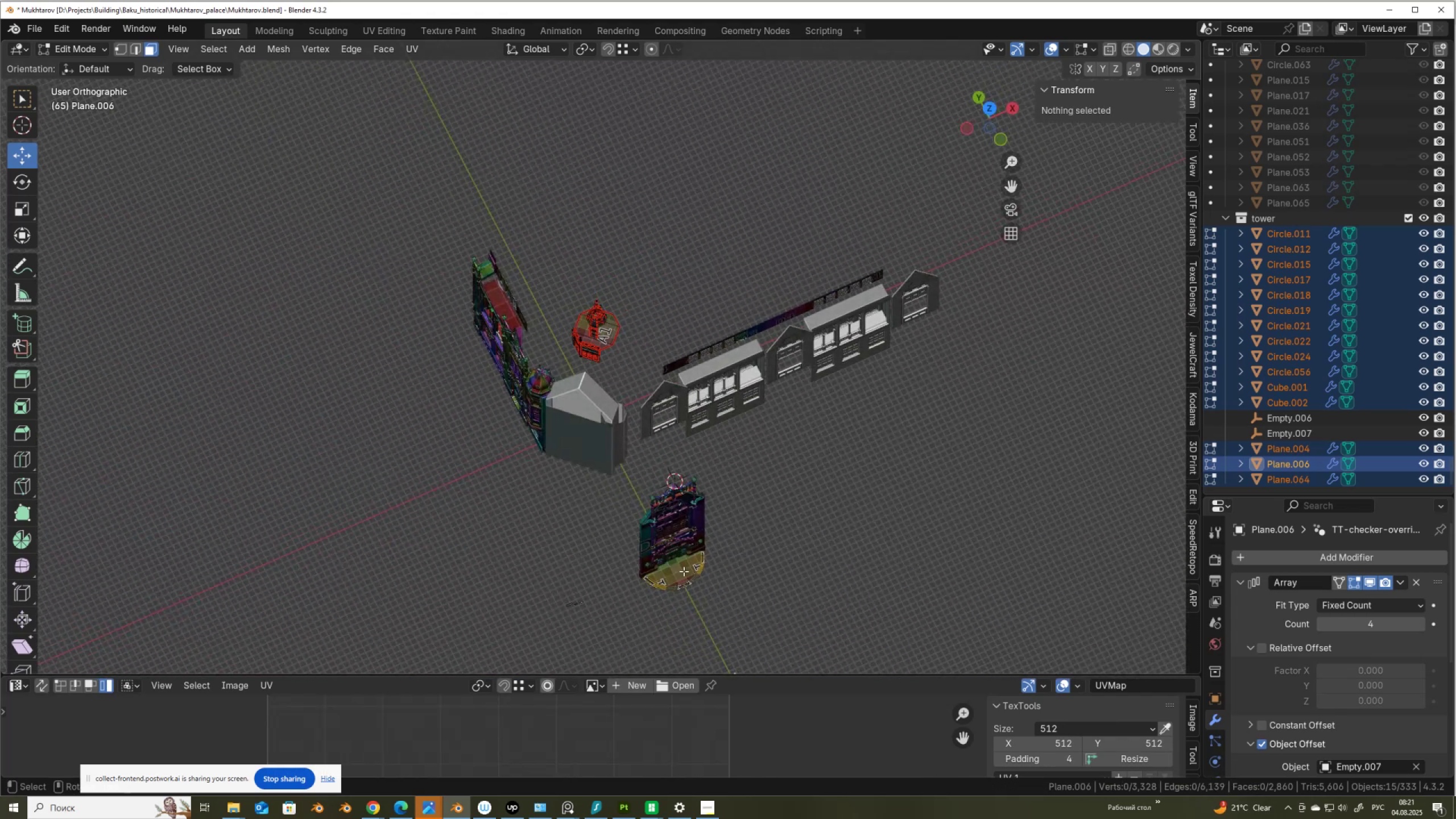 
key(Tab)
 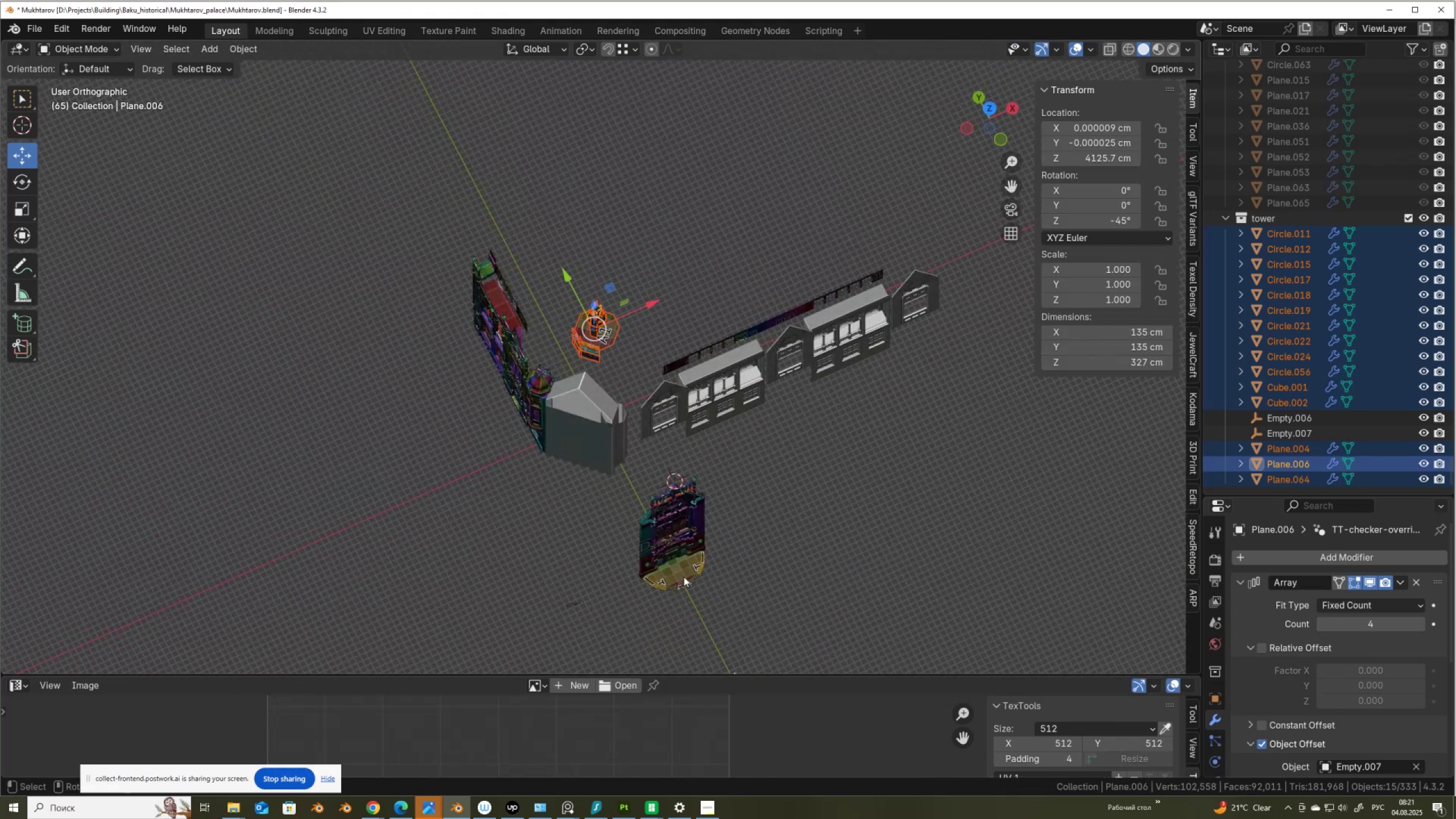 
left_click([684, 577])
 